 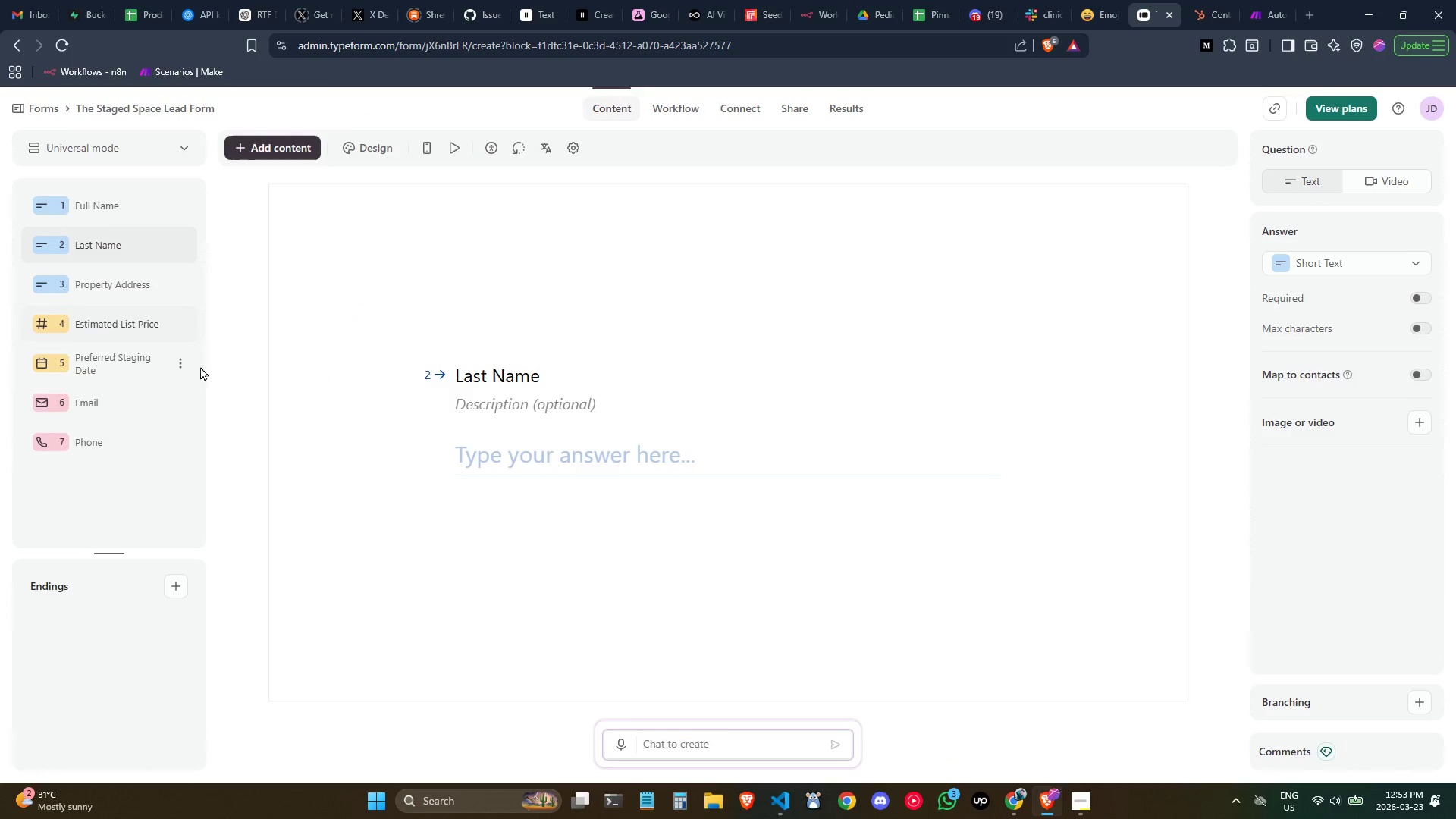 
left_click([1250, 2])
 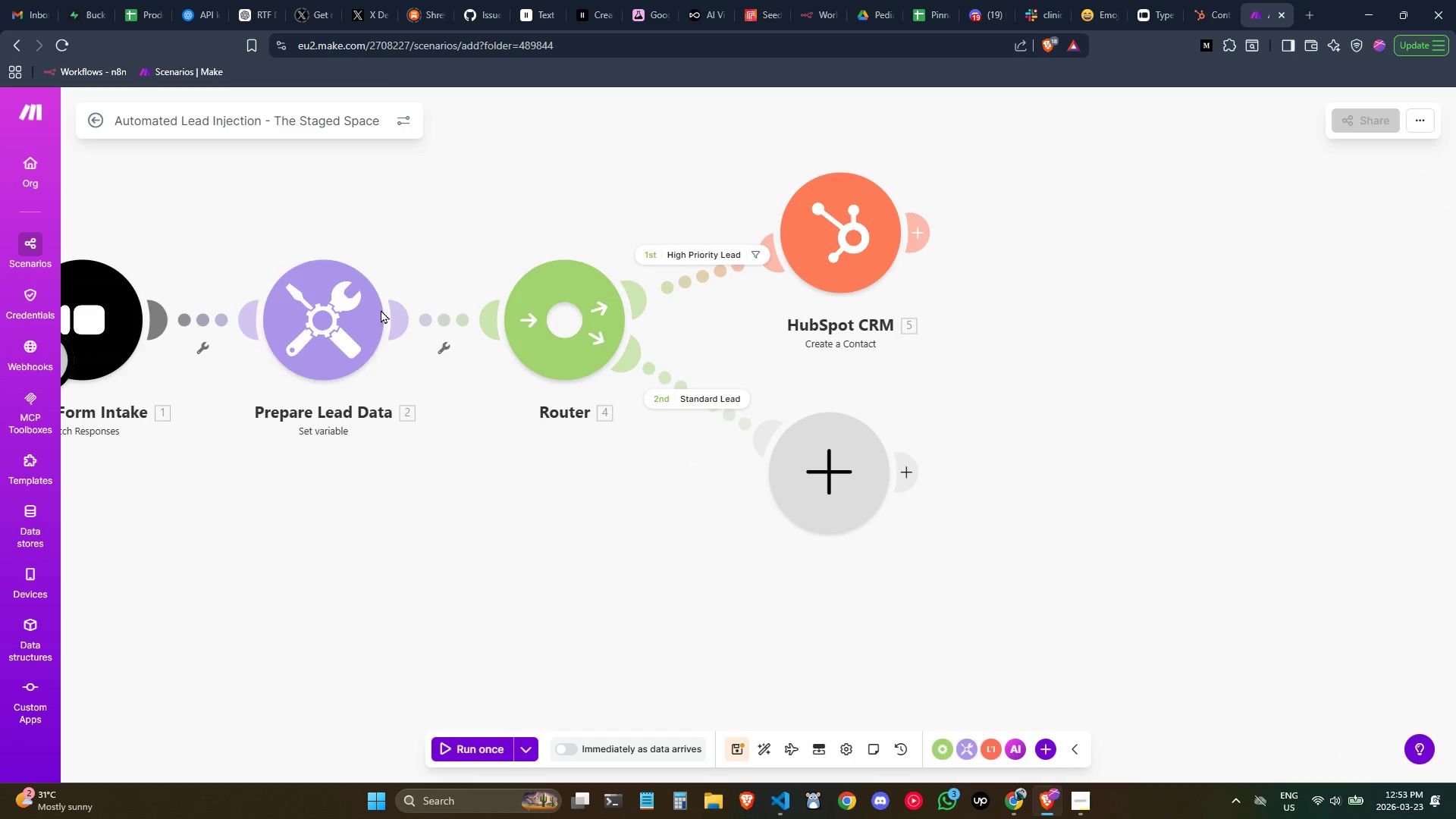 
left_click([365, 315])
 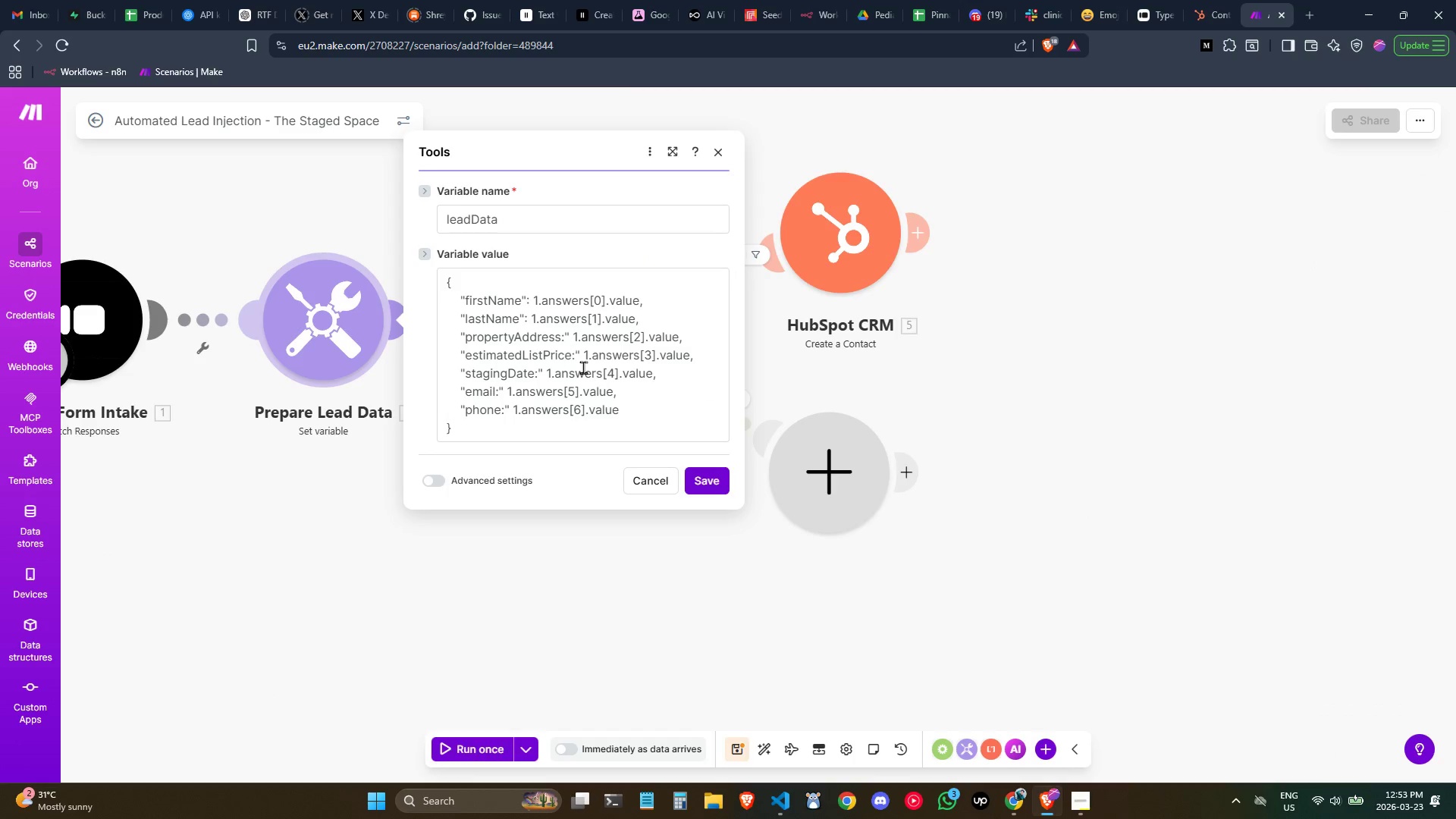 
left_click([947, 404])
 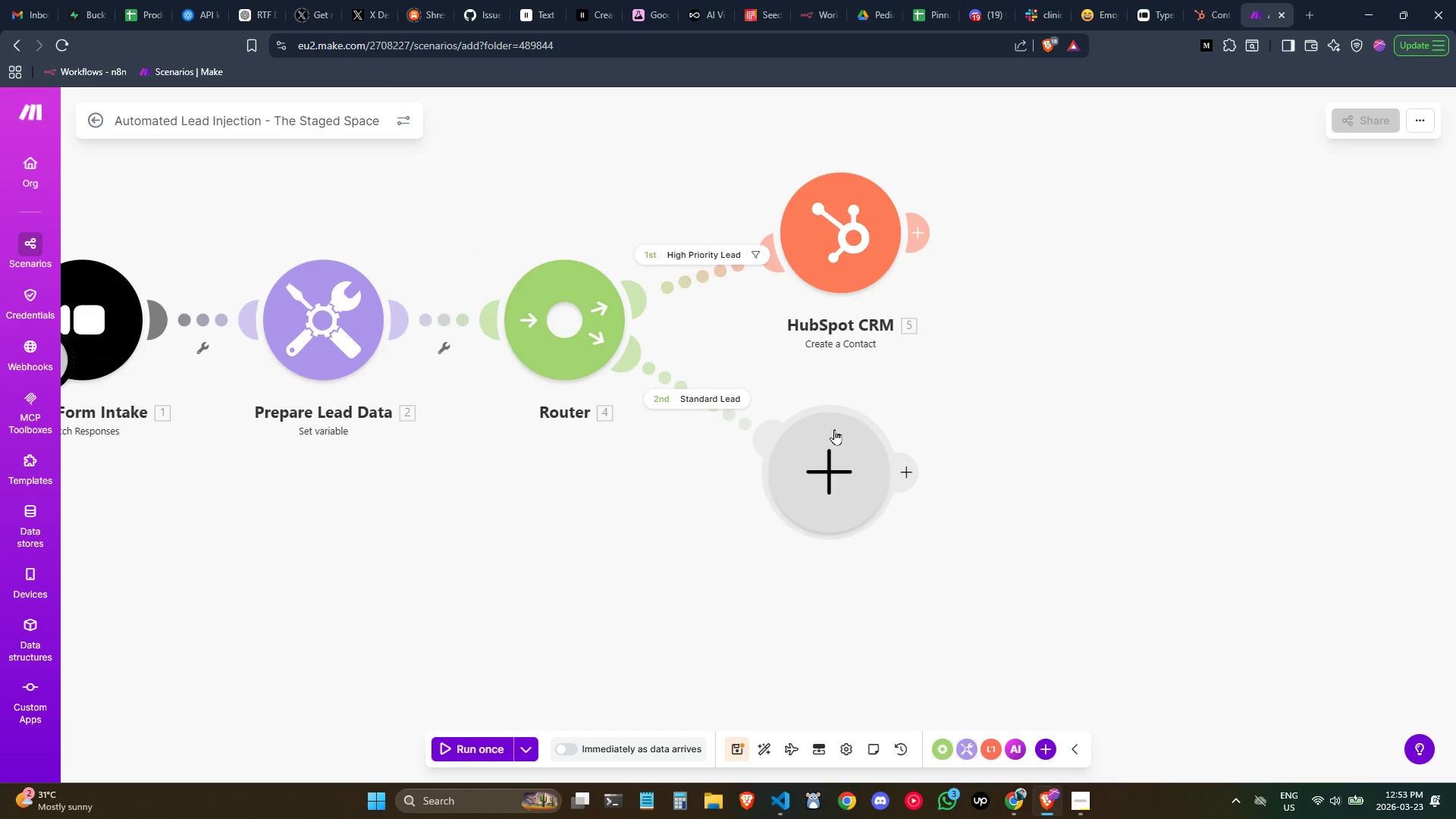 
double_click([829, 279])
 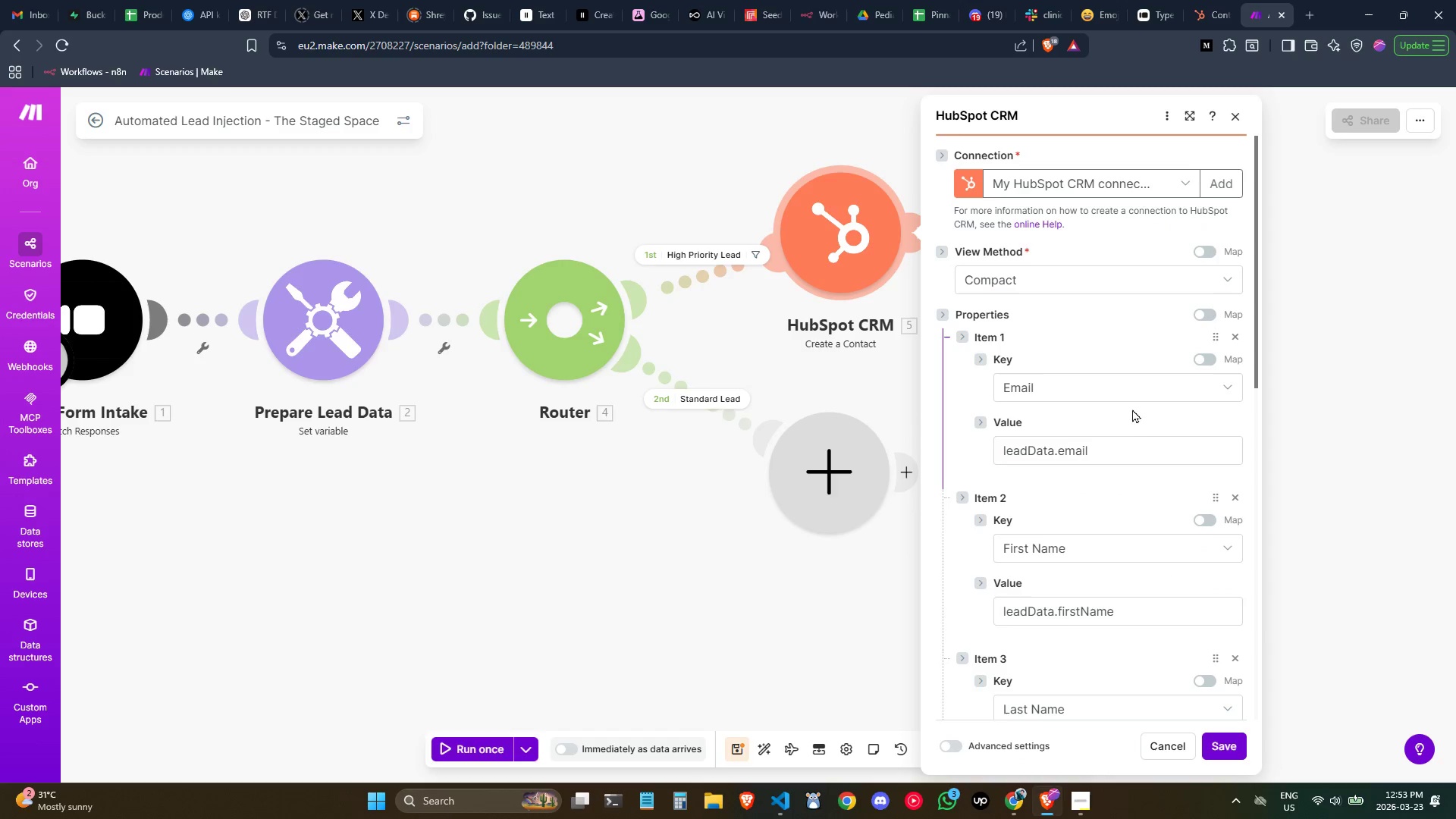 
scroll: coordinate [1125, 441], scroll_direction: down, amount: 5.0
 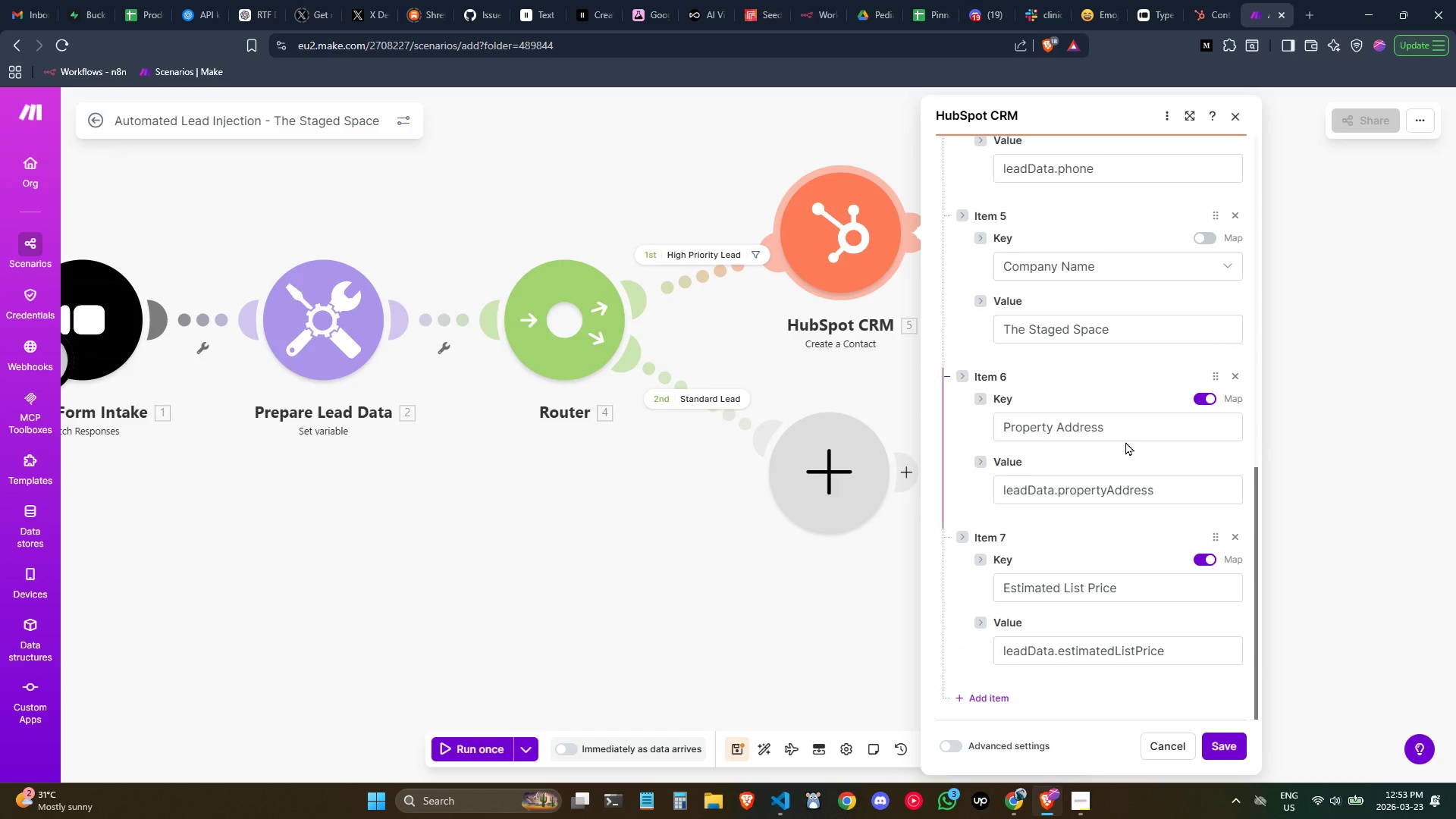 
wait(5.9)
 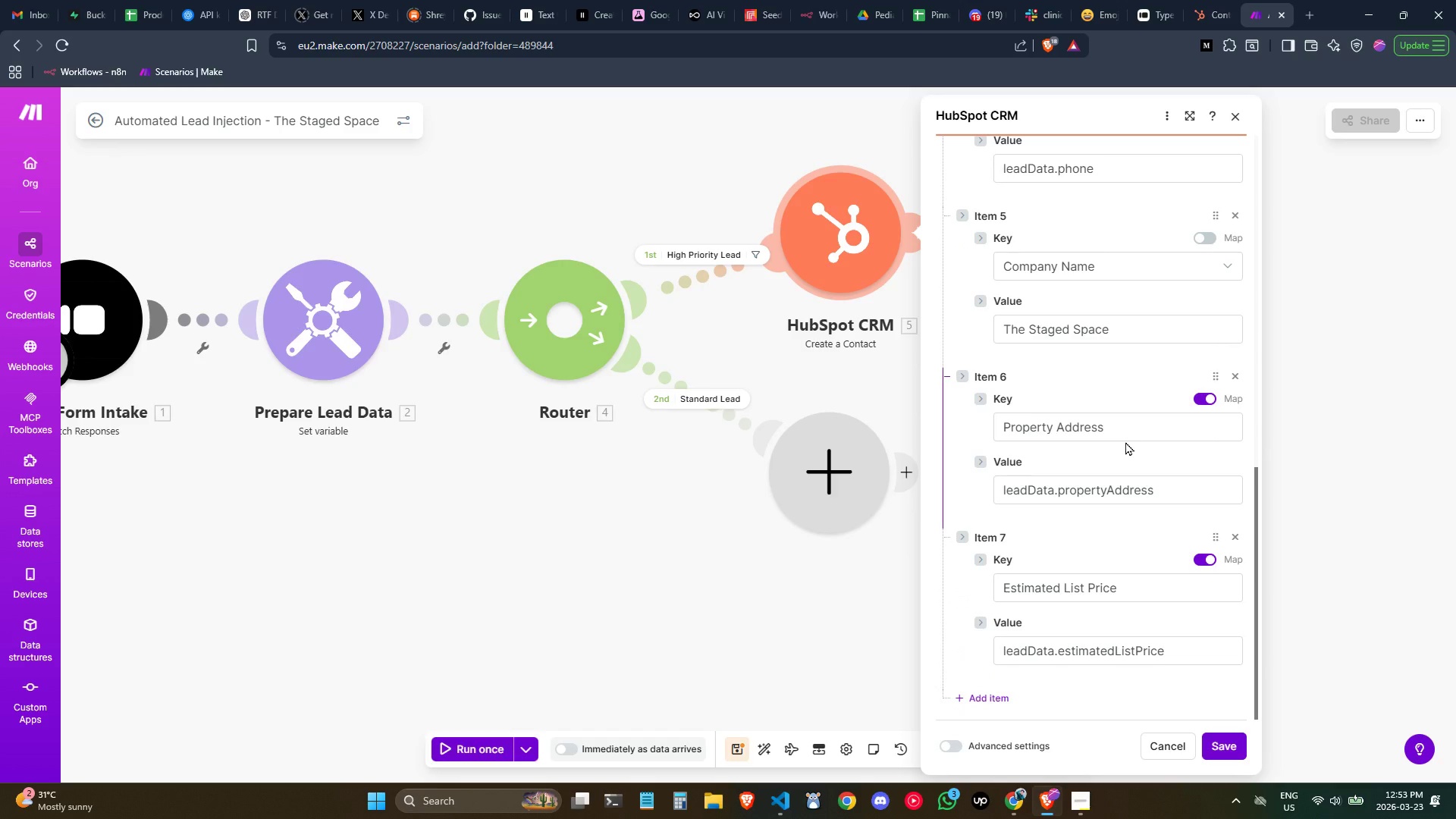 
left_click([993, 694])
 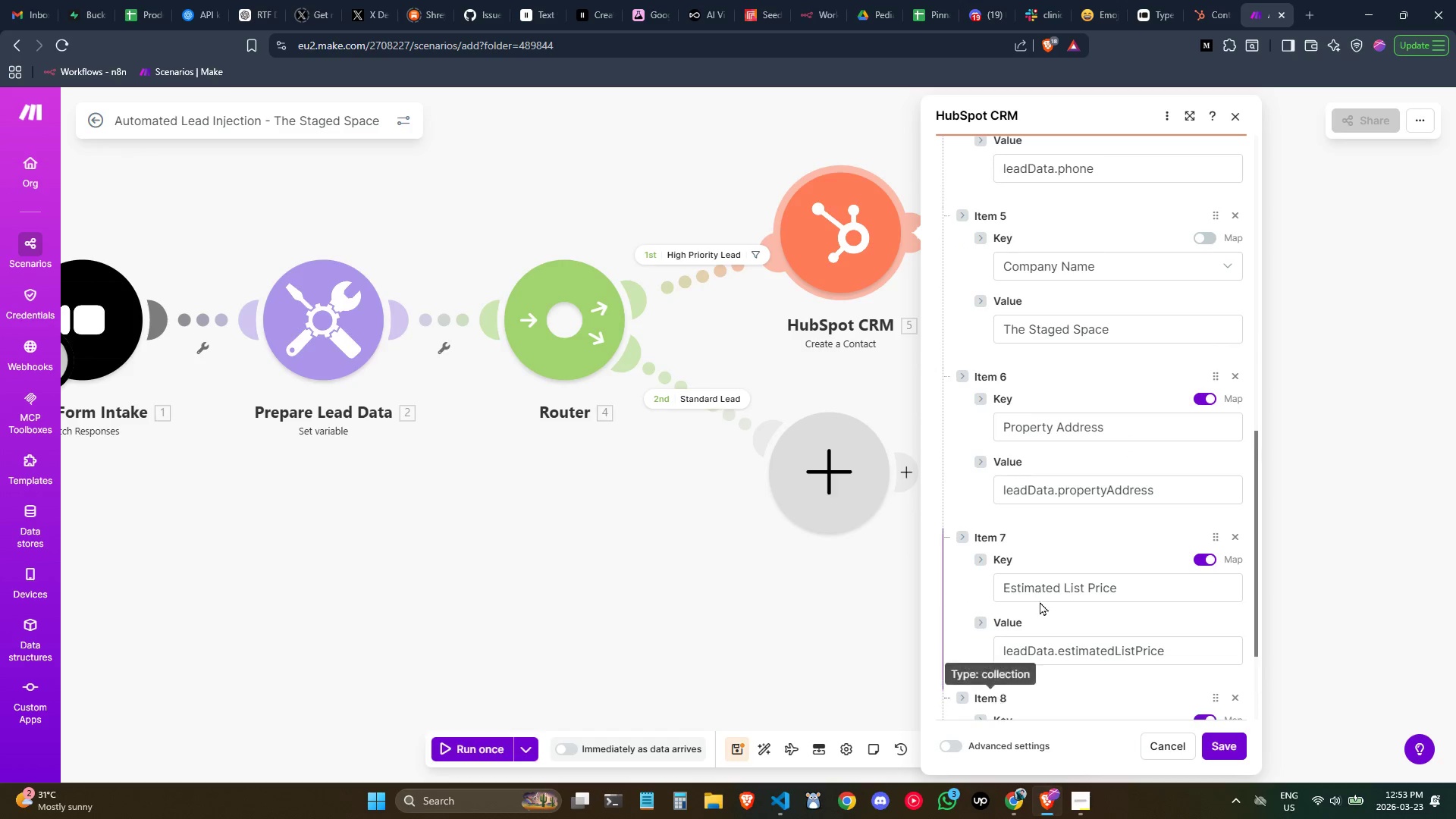 
scroll: coordinate [1042, 577], scroll_direction: down, amount: 1.0
 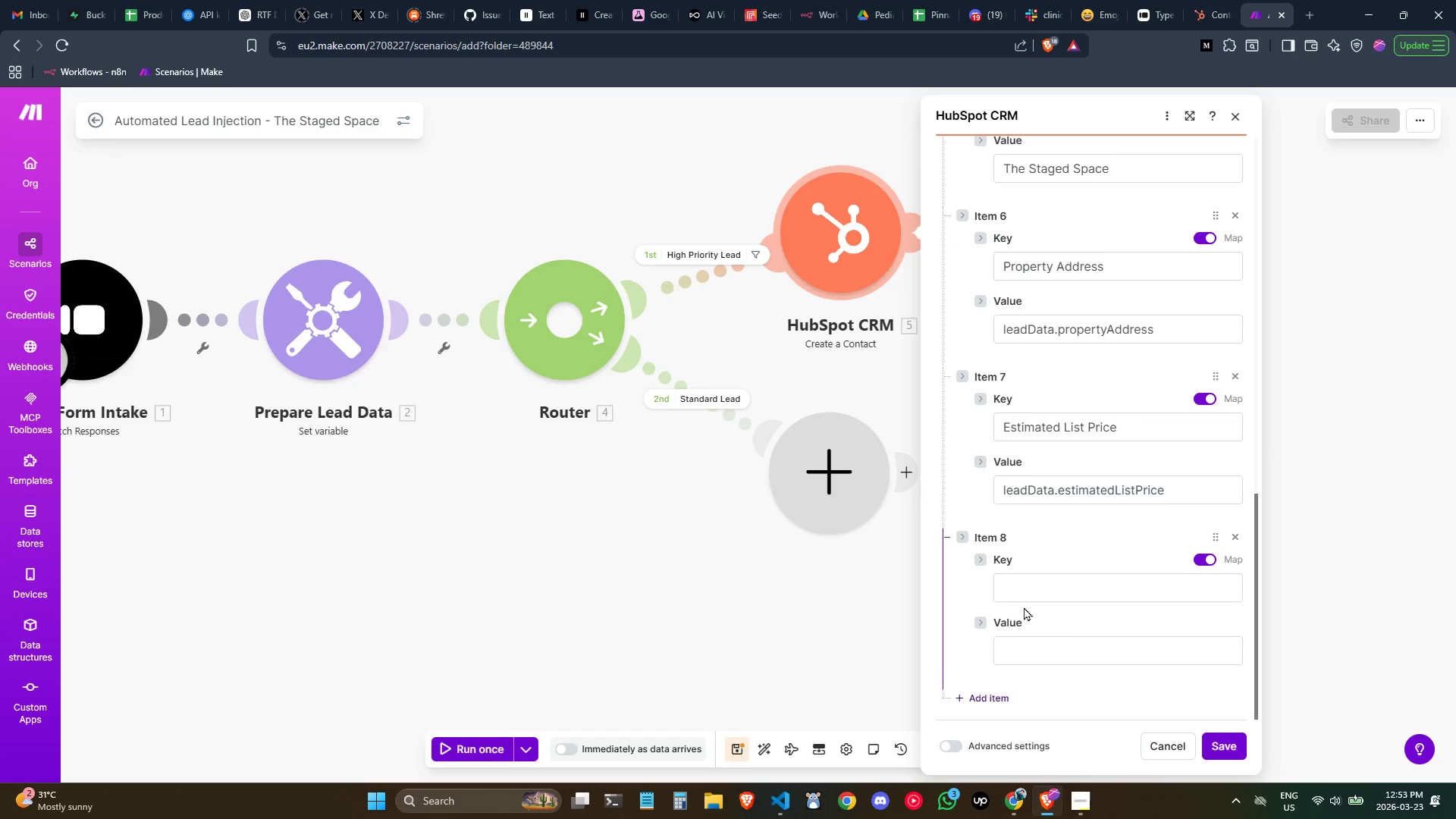 
left_click([1025, 587])
 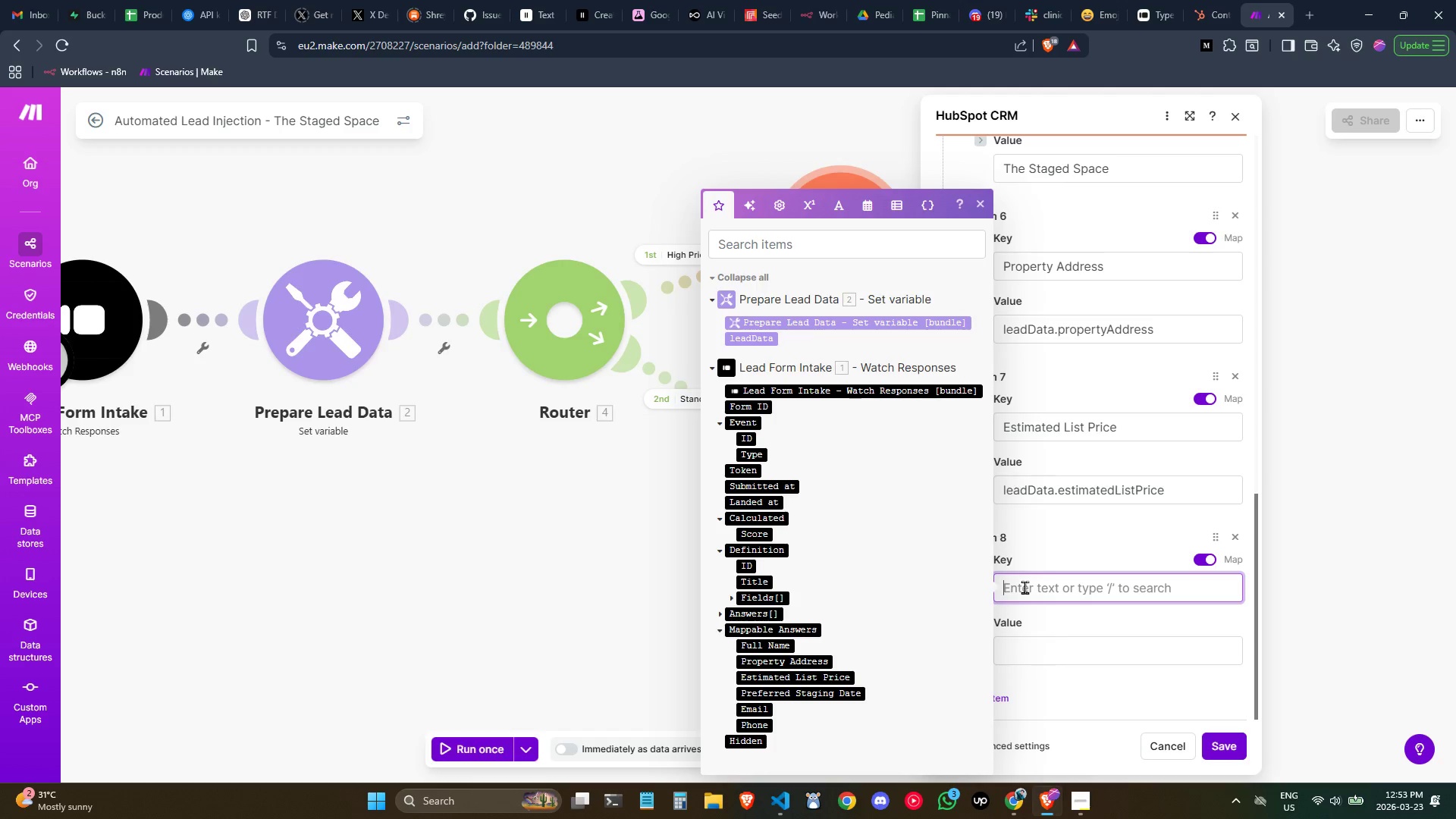 
wait(7.08)
 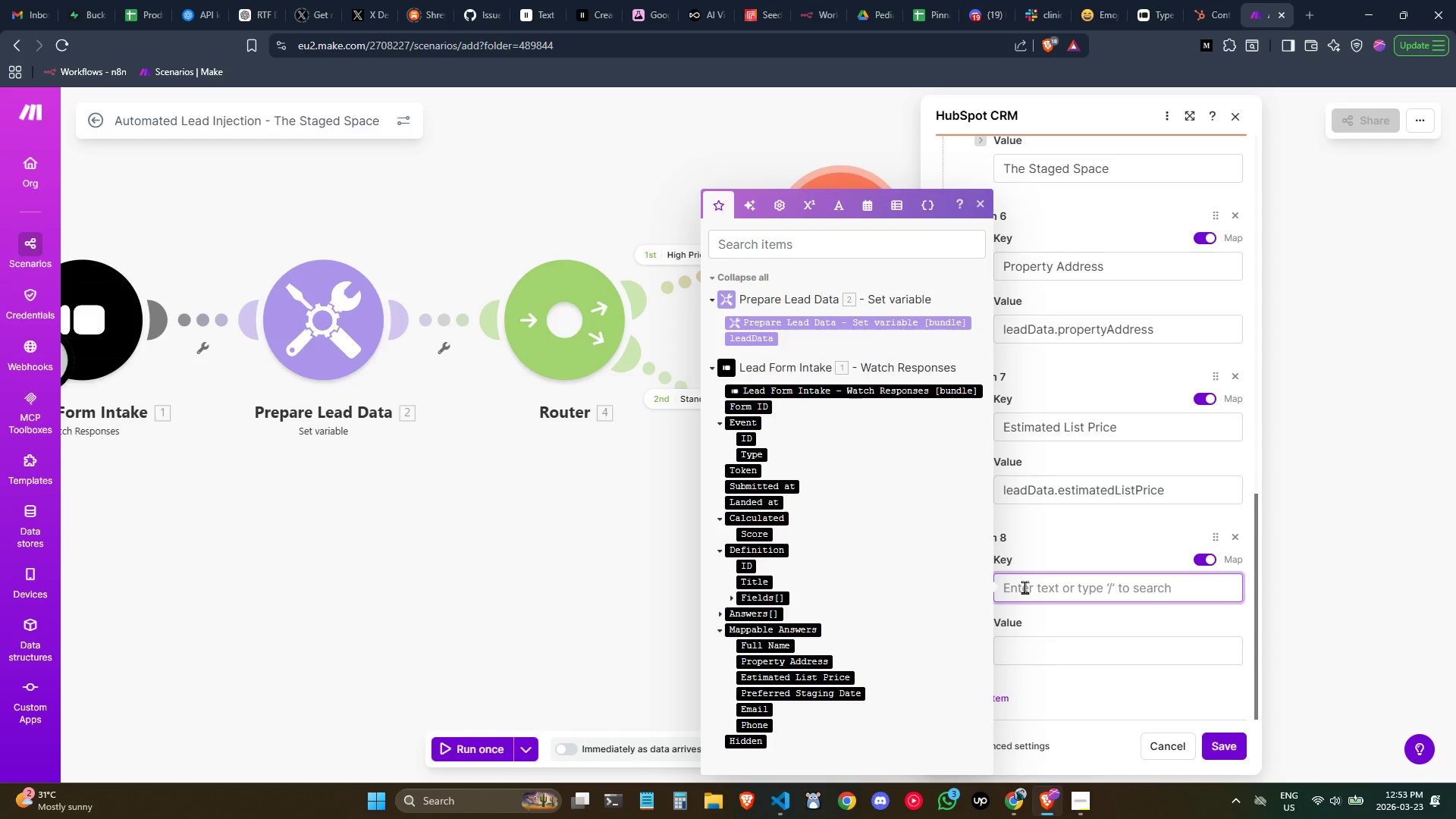 
type(leadData.)
 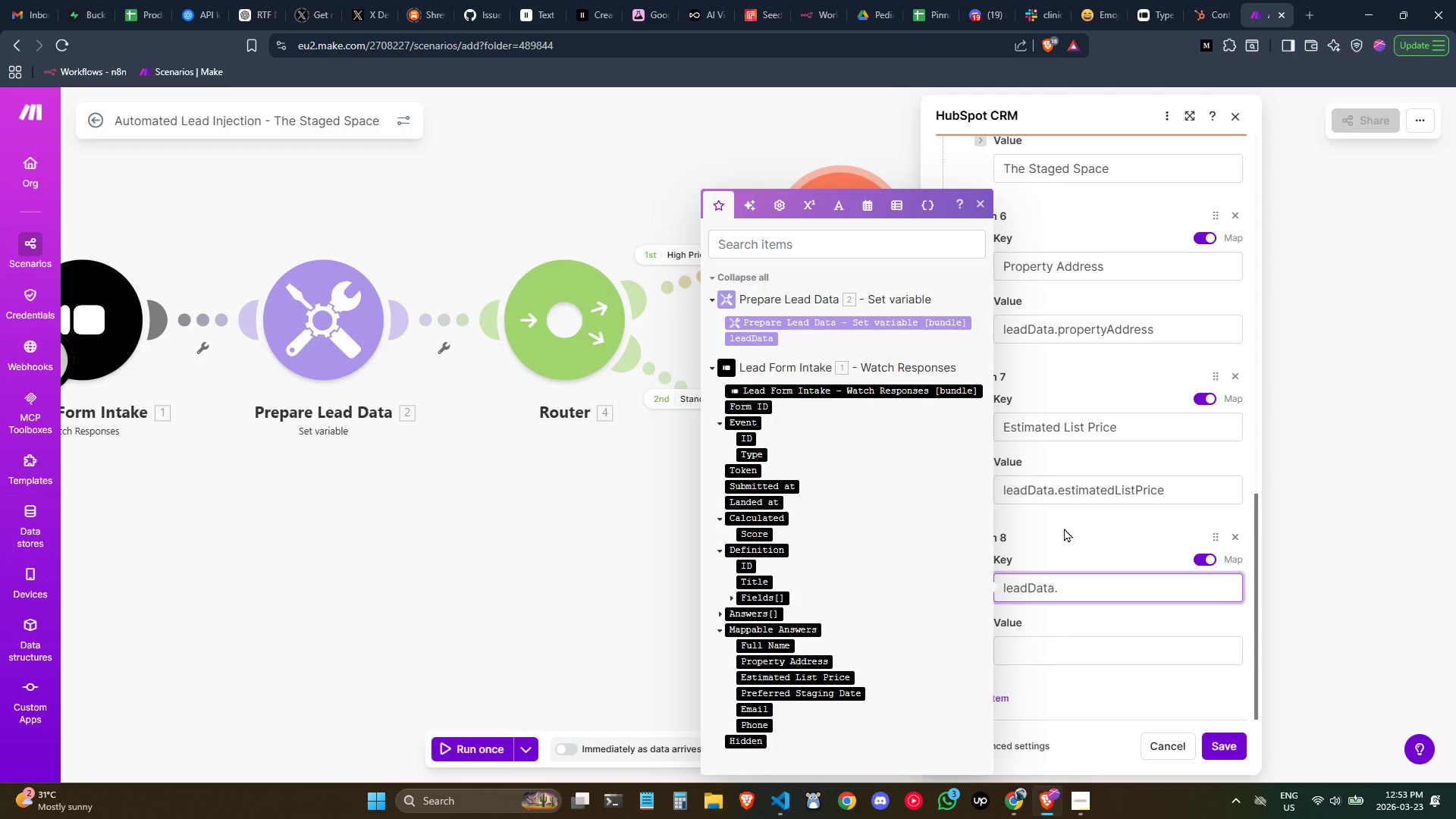 
type(stagingDate)
 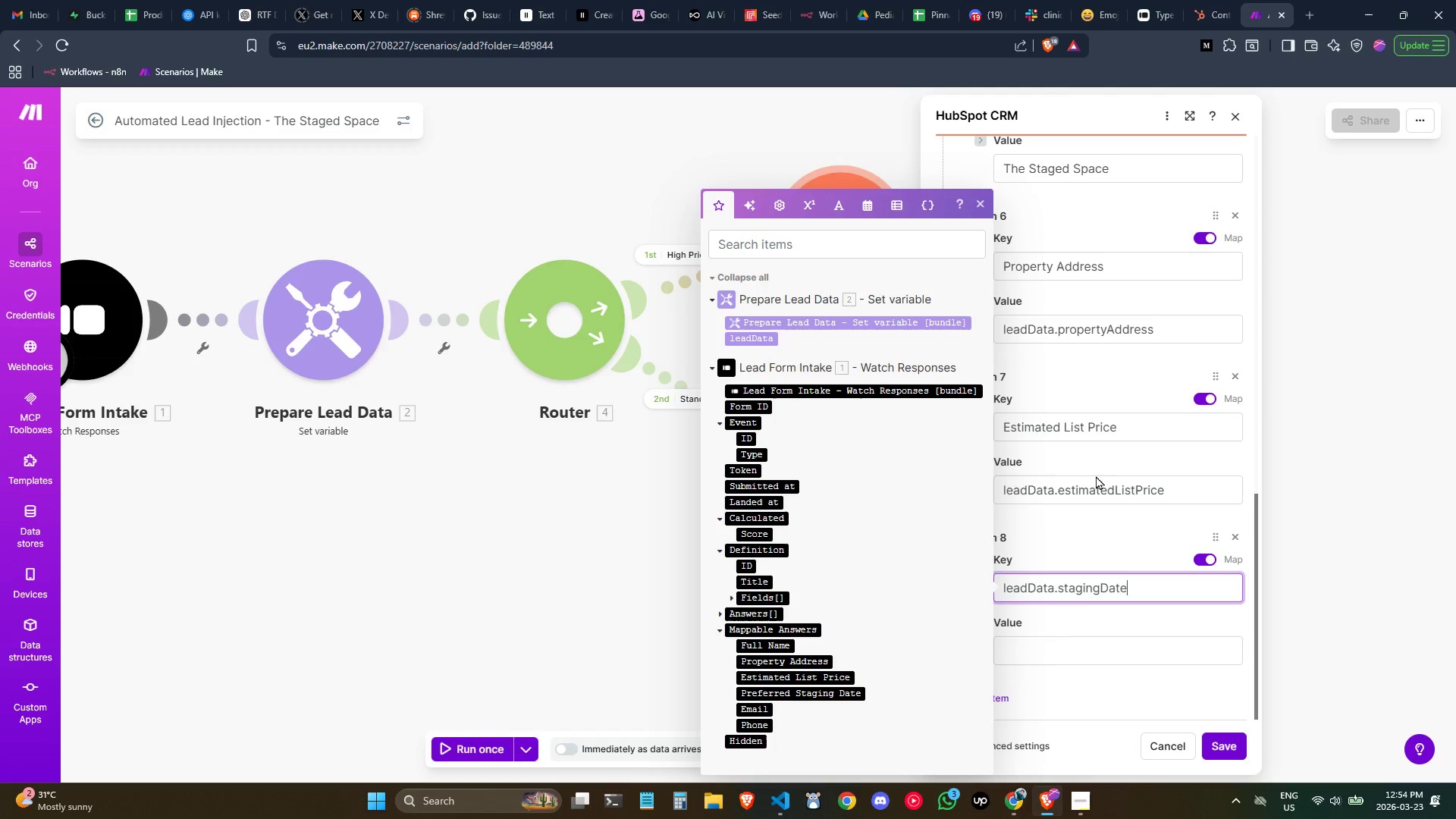 
left_click([1081, 542])
 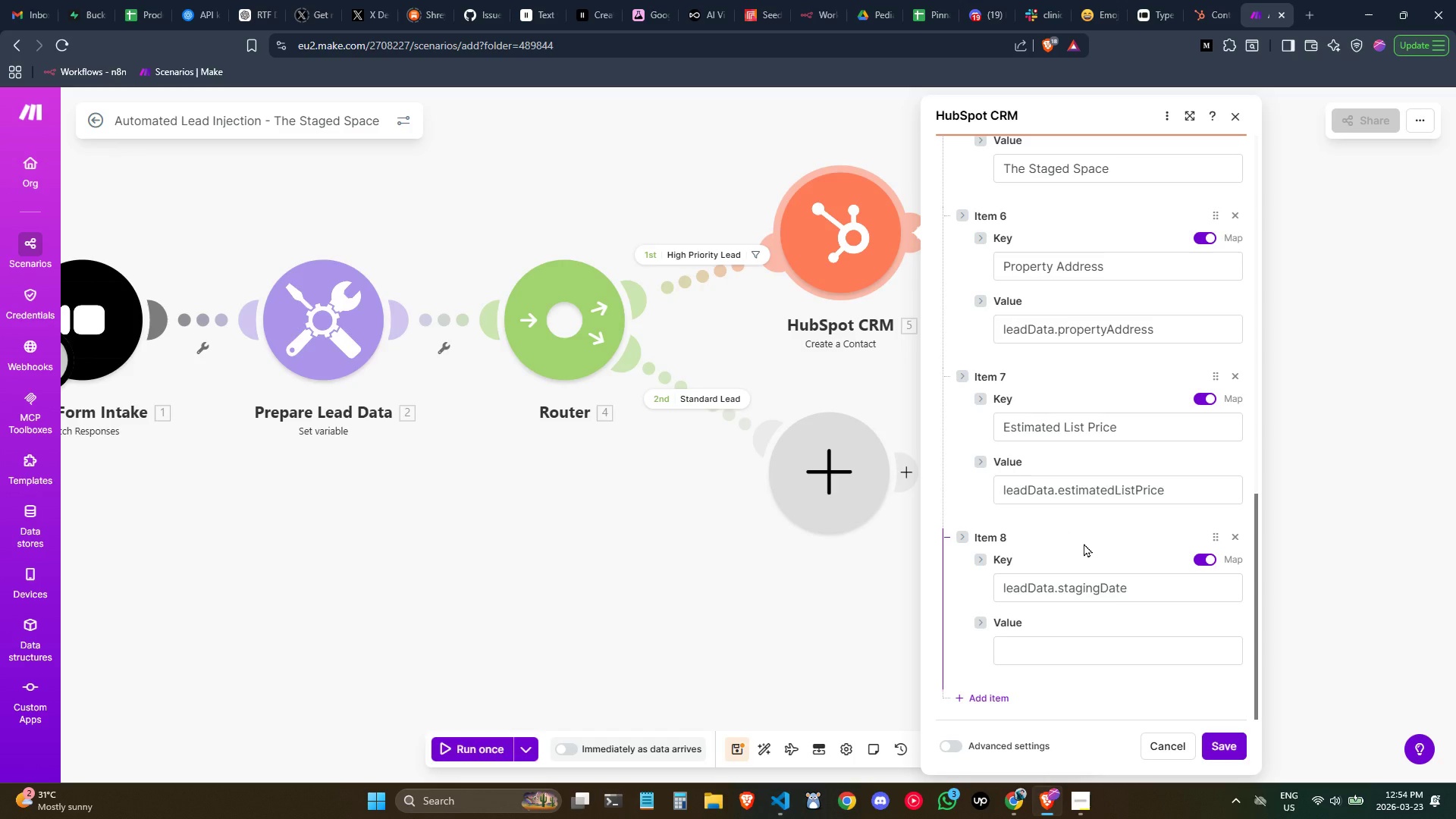 
wait(6.97)
 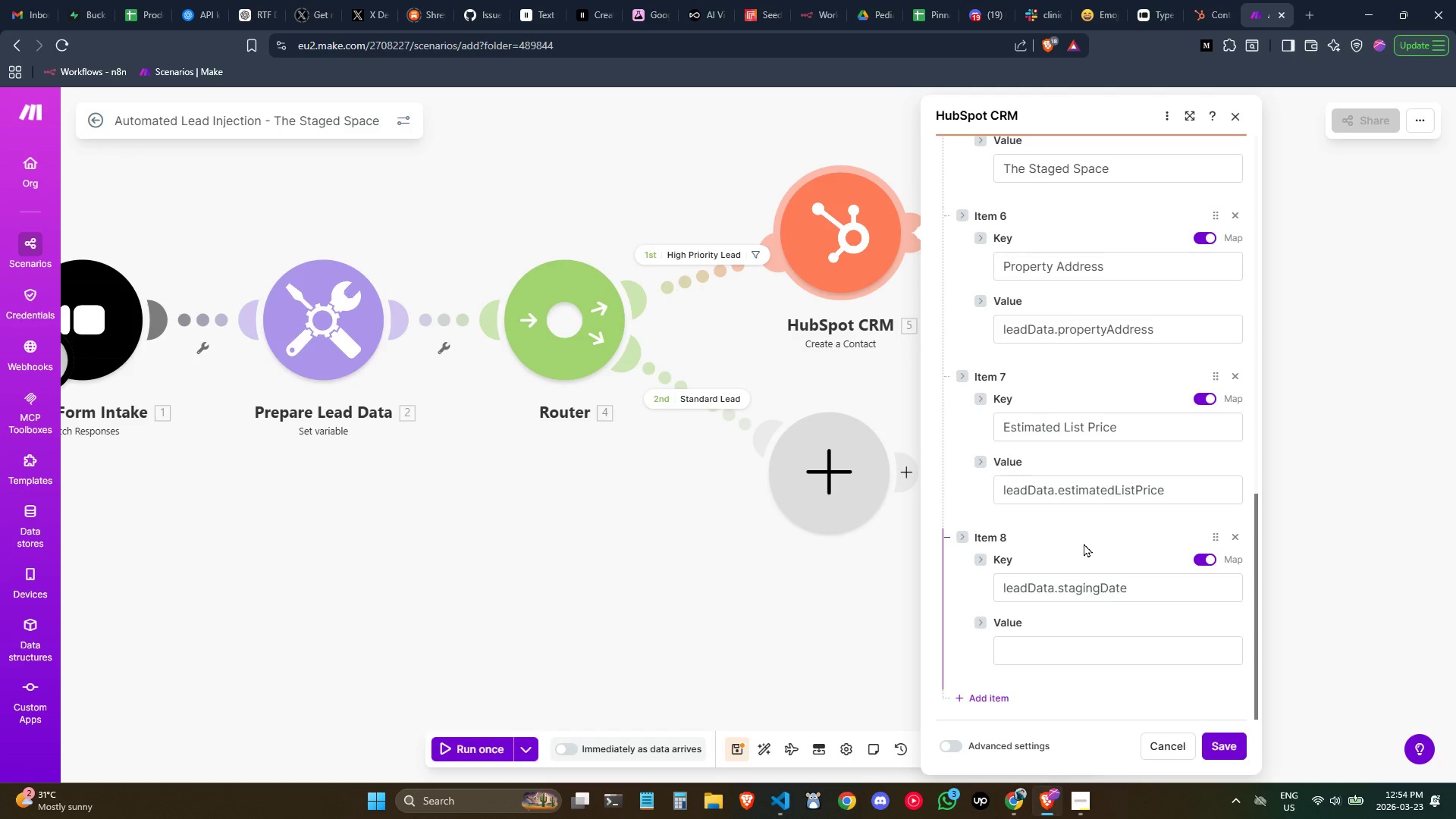 
left_click([1114, 646])
 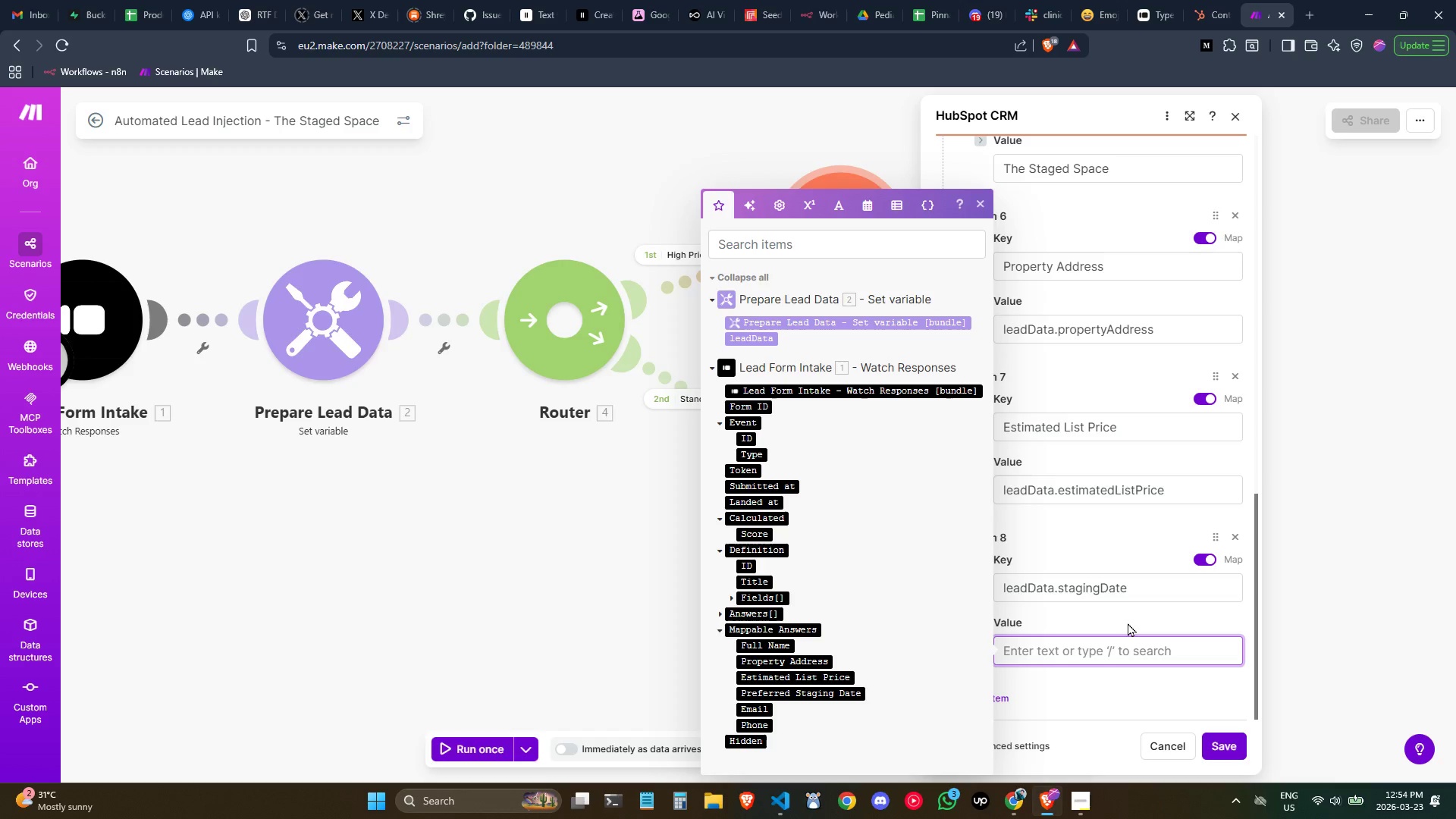 
wait(6.19)
 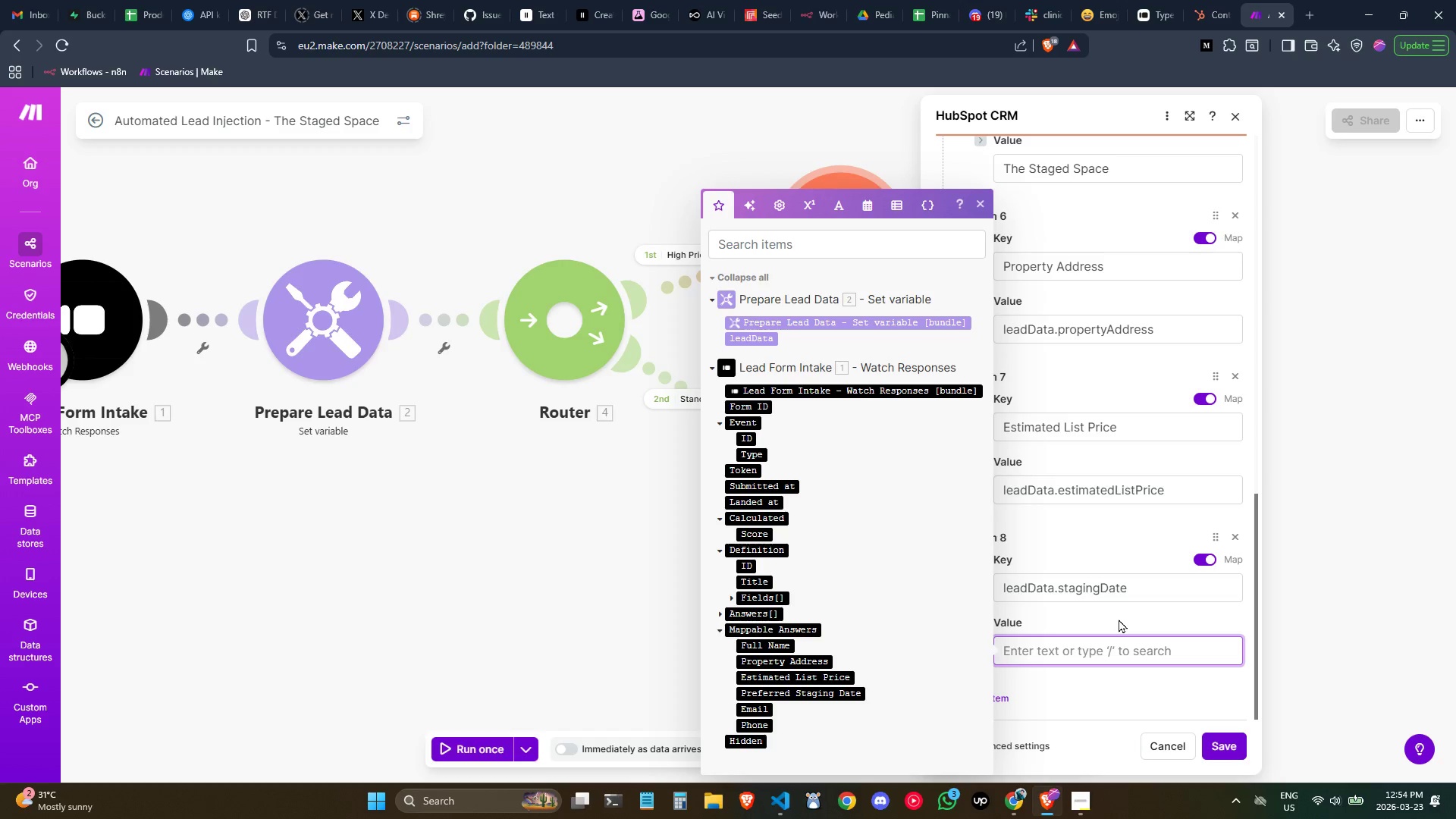 
type(leadData)
 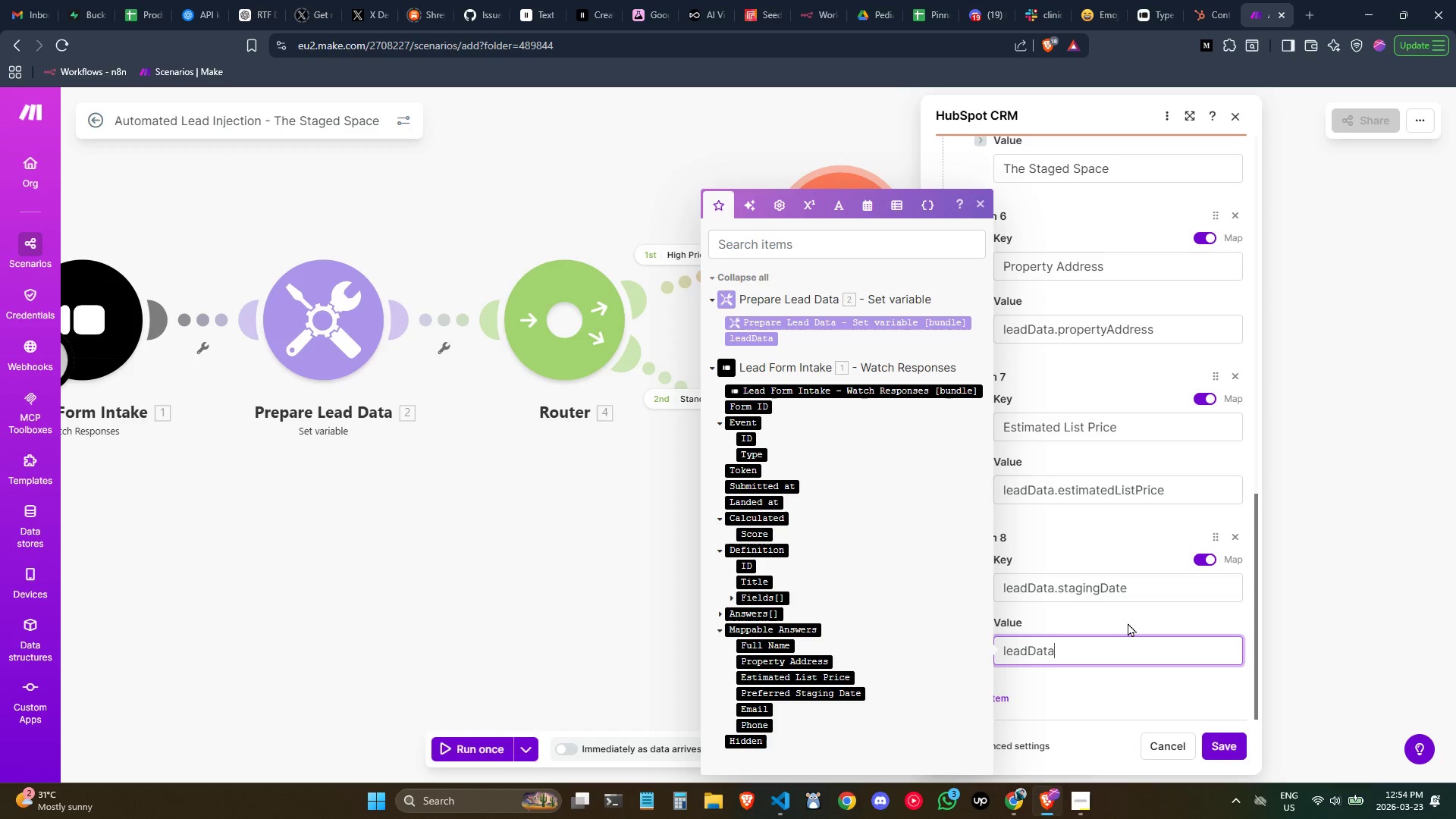 
key(Control+Backspace)
 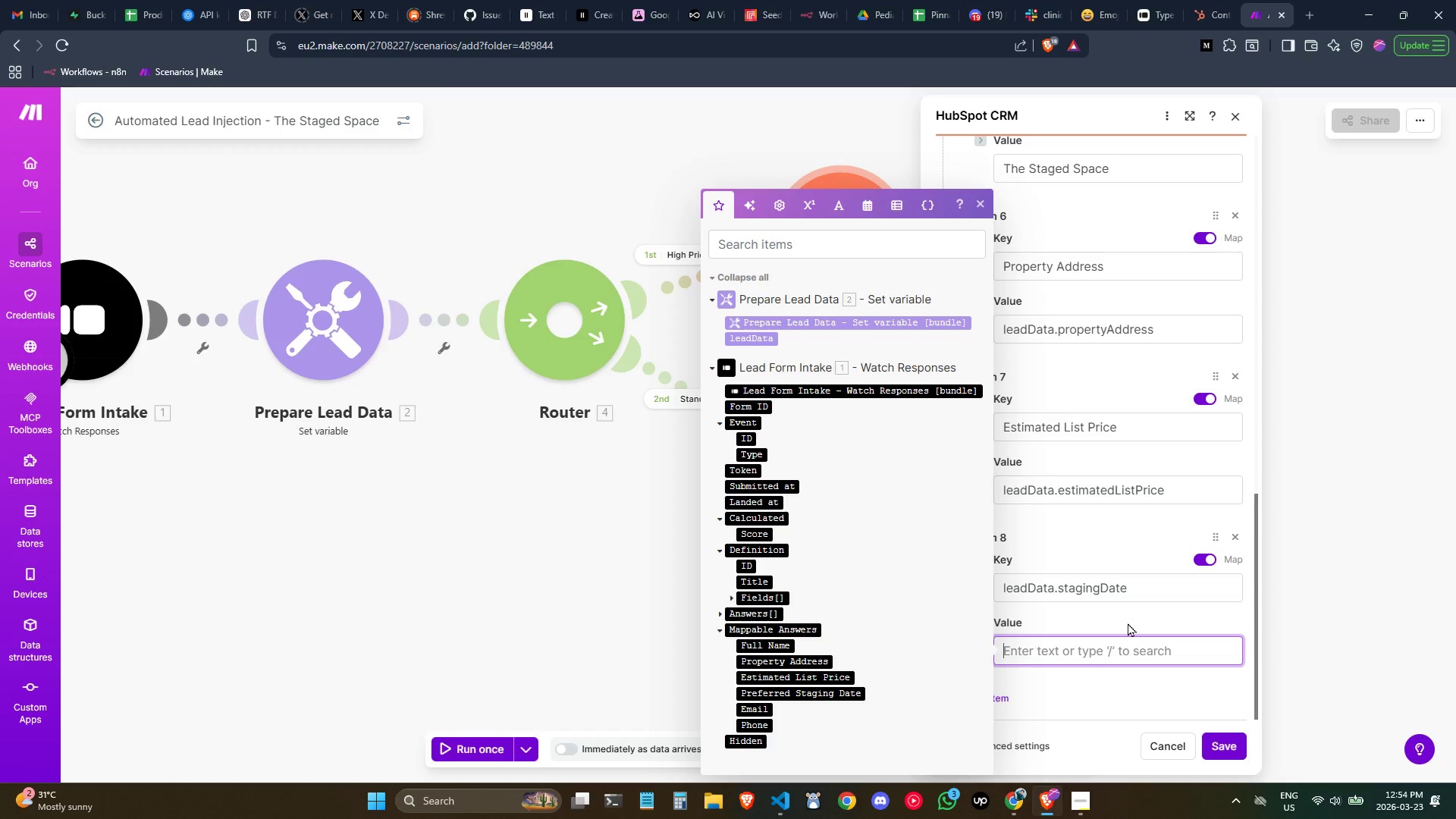 
key(Control+Backspace)
 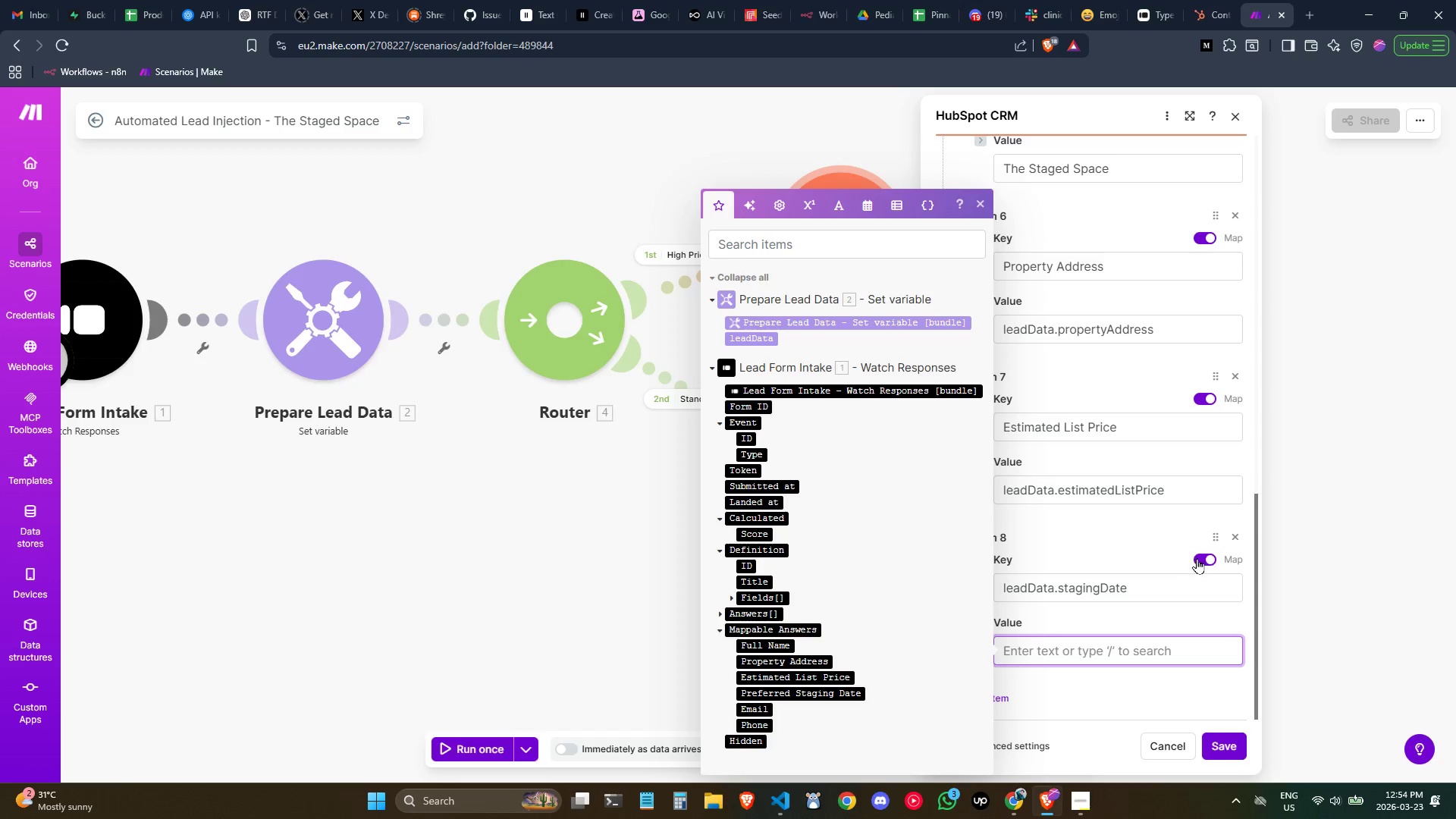 
left_click_drag(start_coordinate=[1178, 586], to_coordinate=[710, 585])
 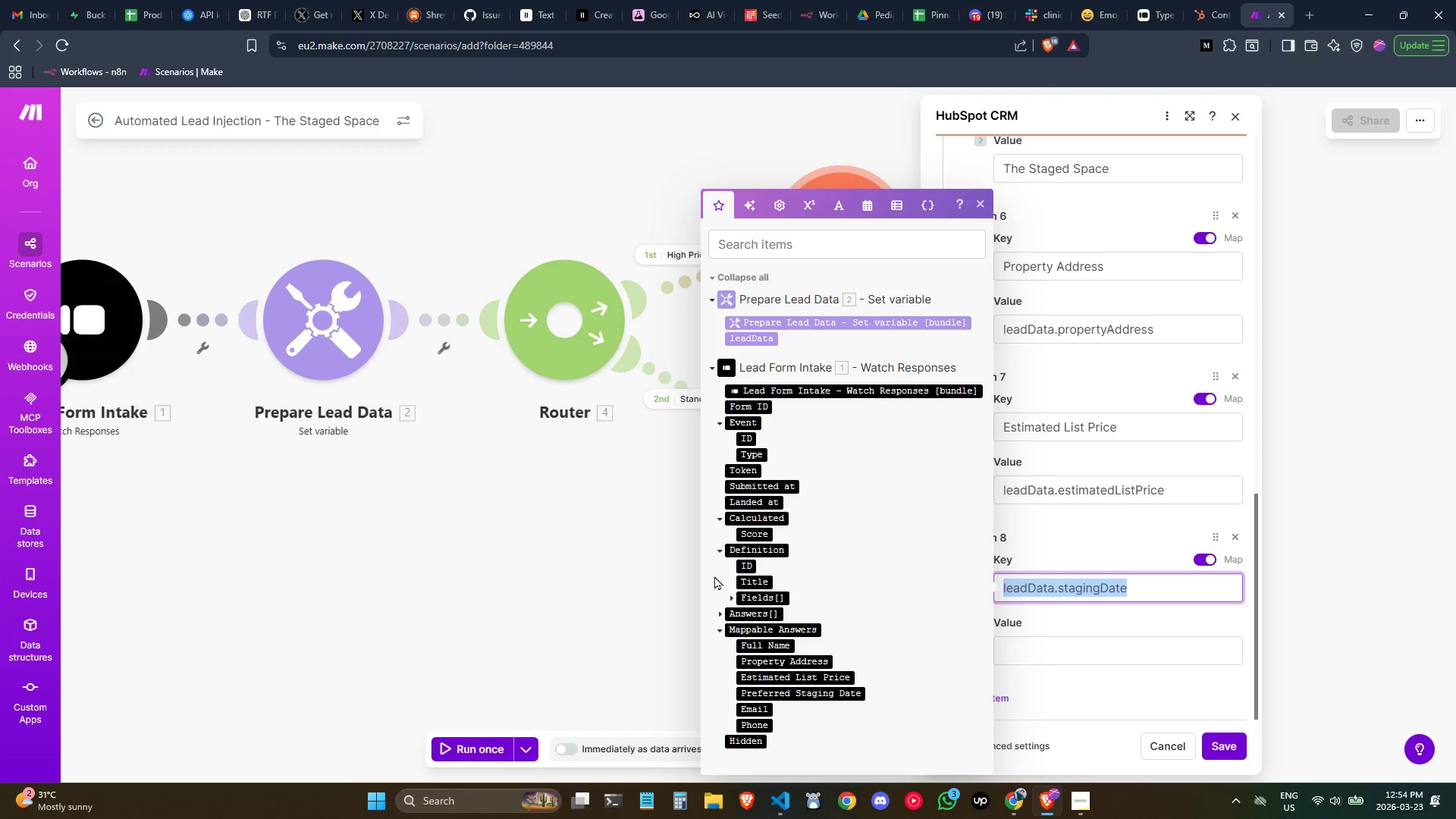 
key(Backspace)
 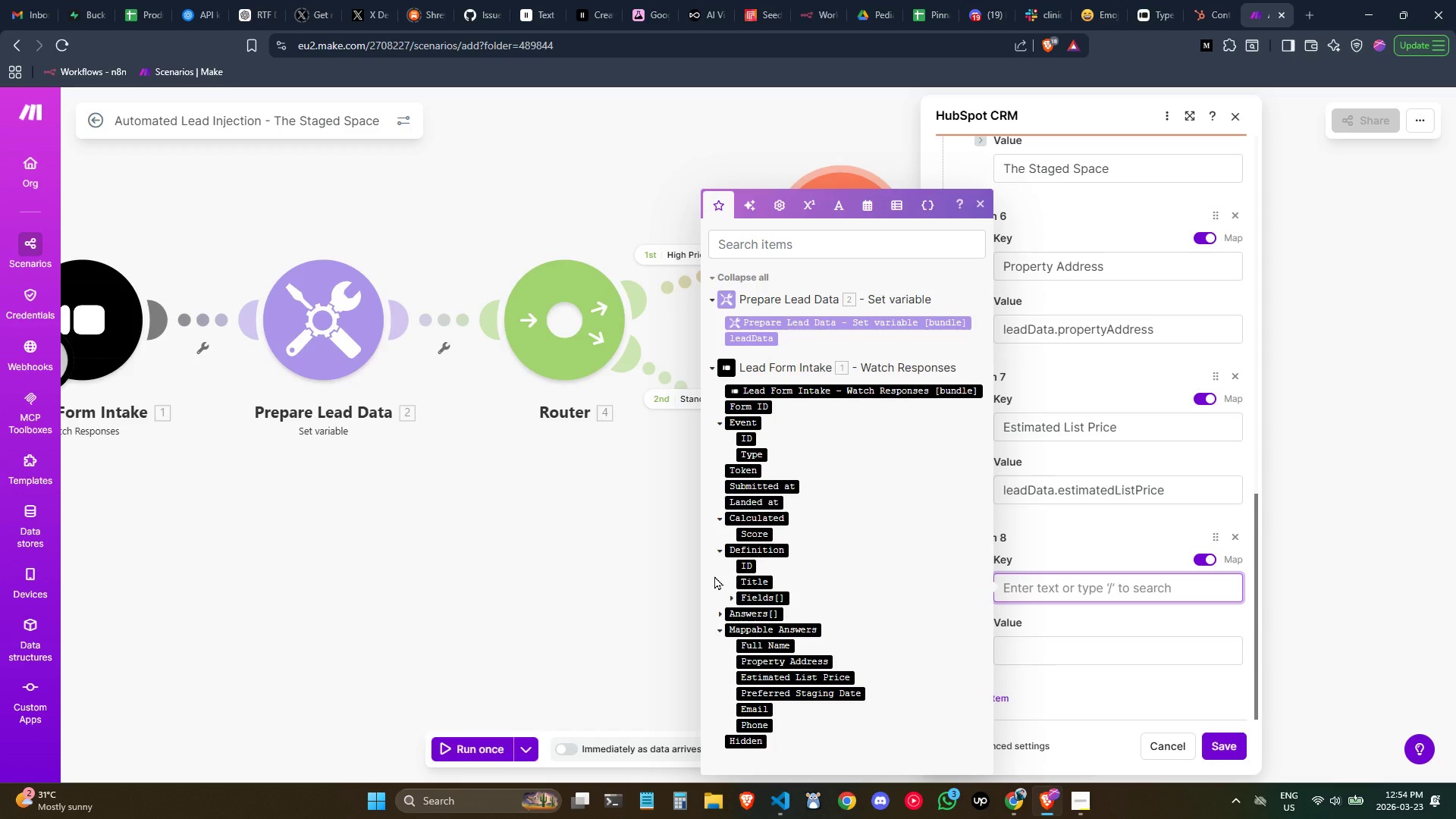 
key(Control+ControlLeft)
 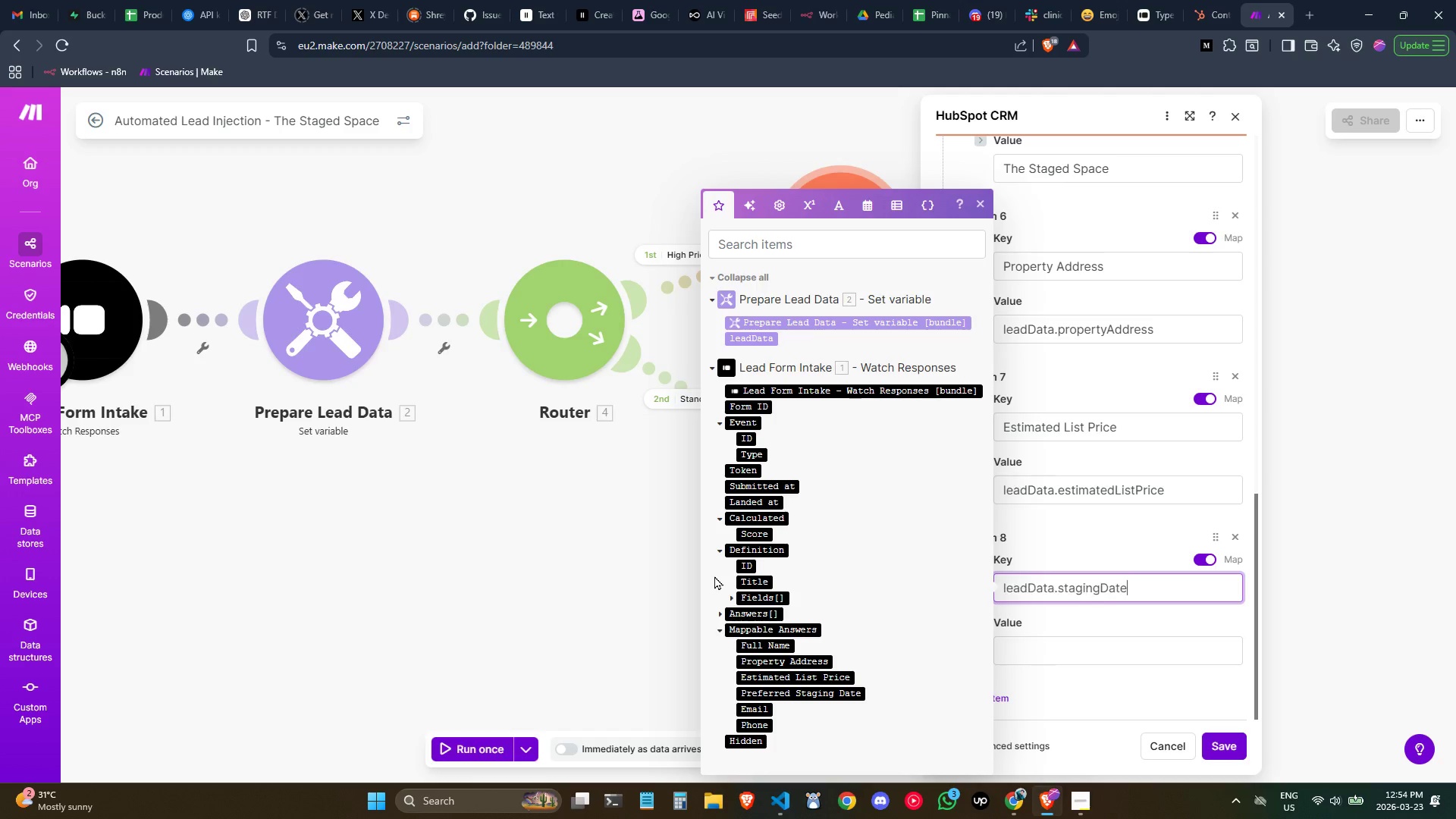 
key(Control+Z)
 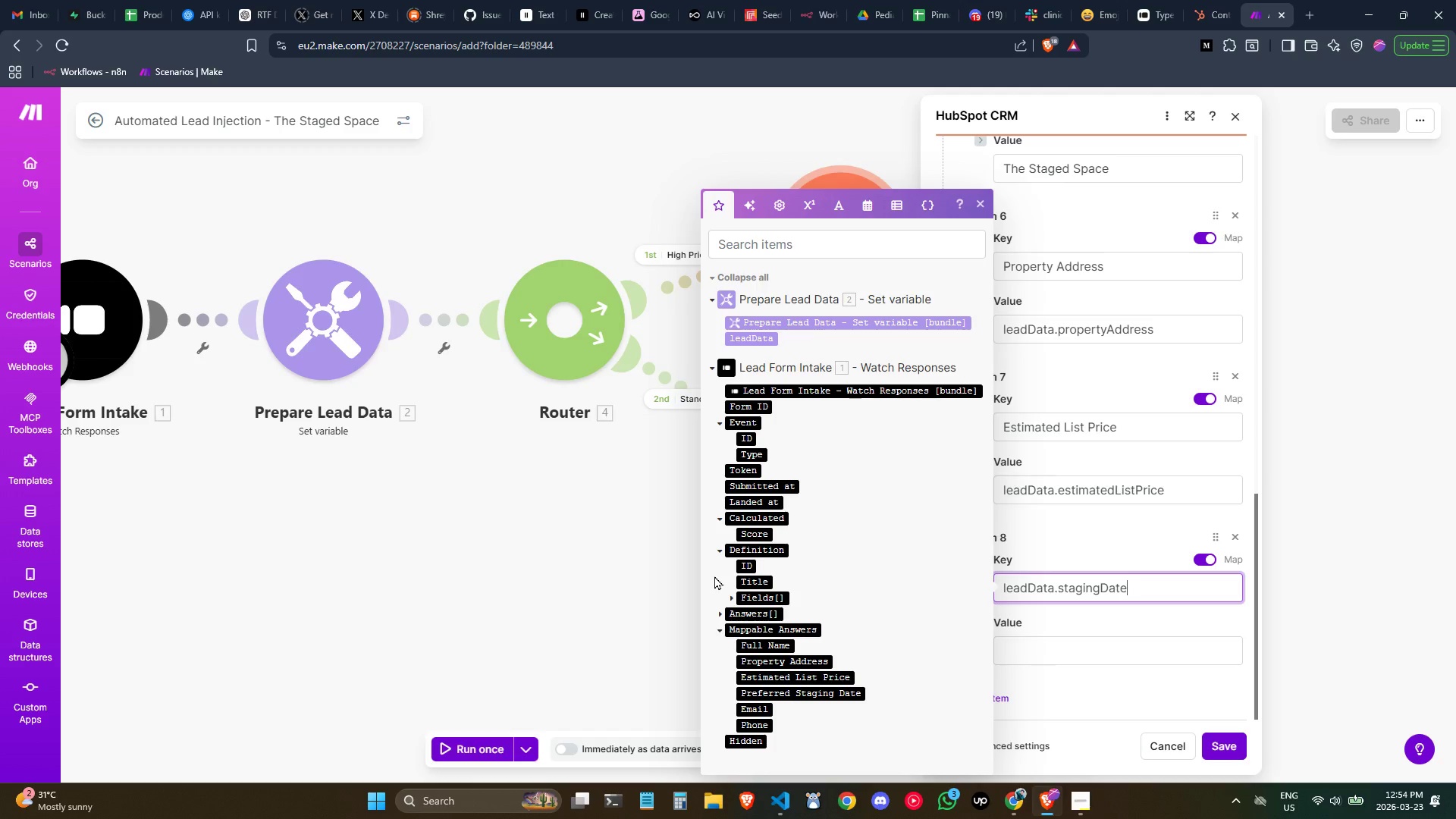 
key(Control+ControlLeft)
 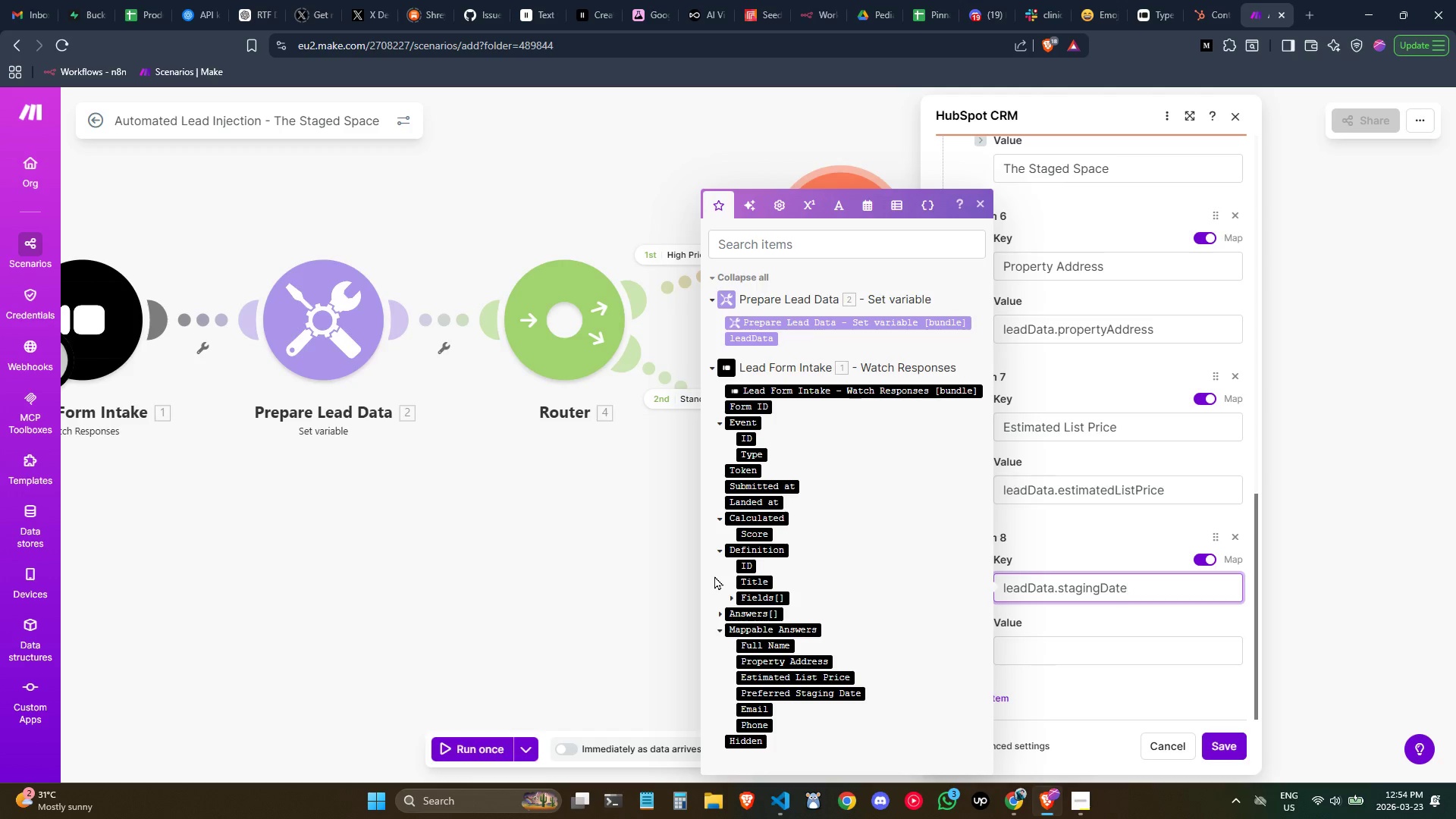 
key(Control+A)
 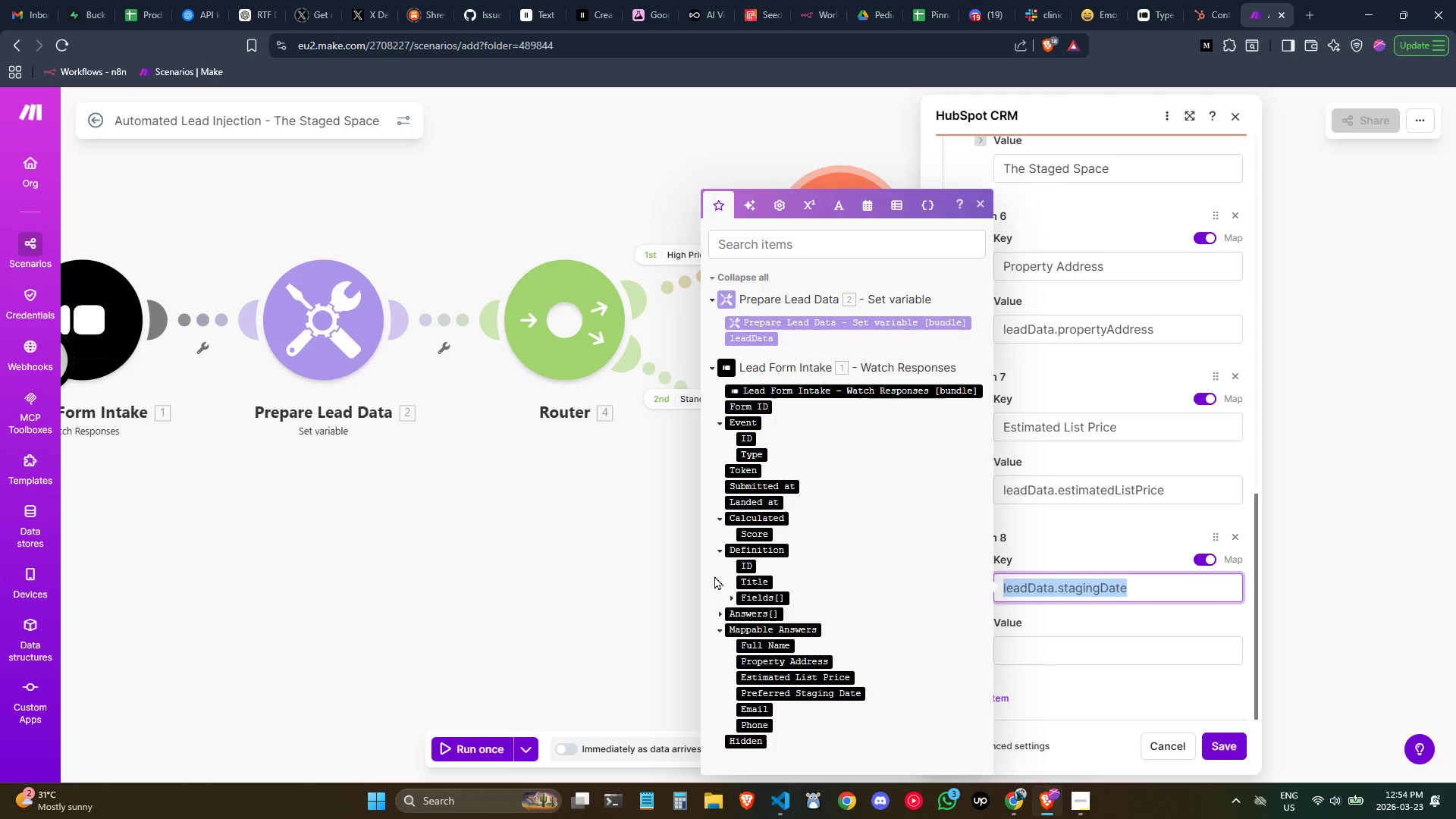 
key(Control+X)
 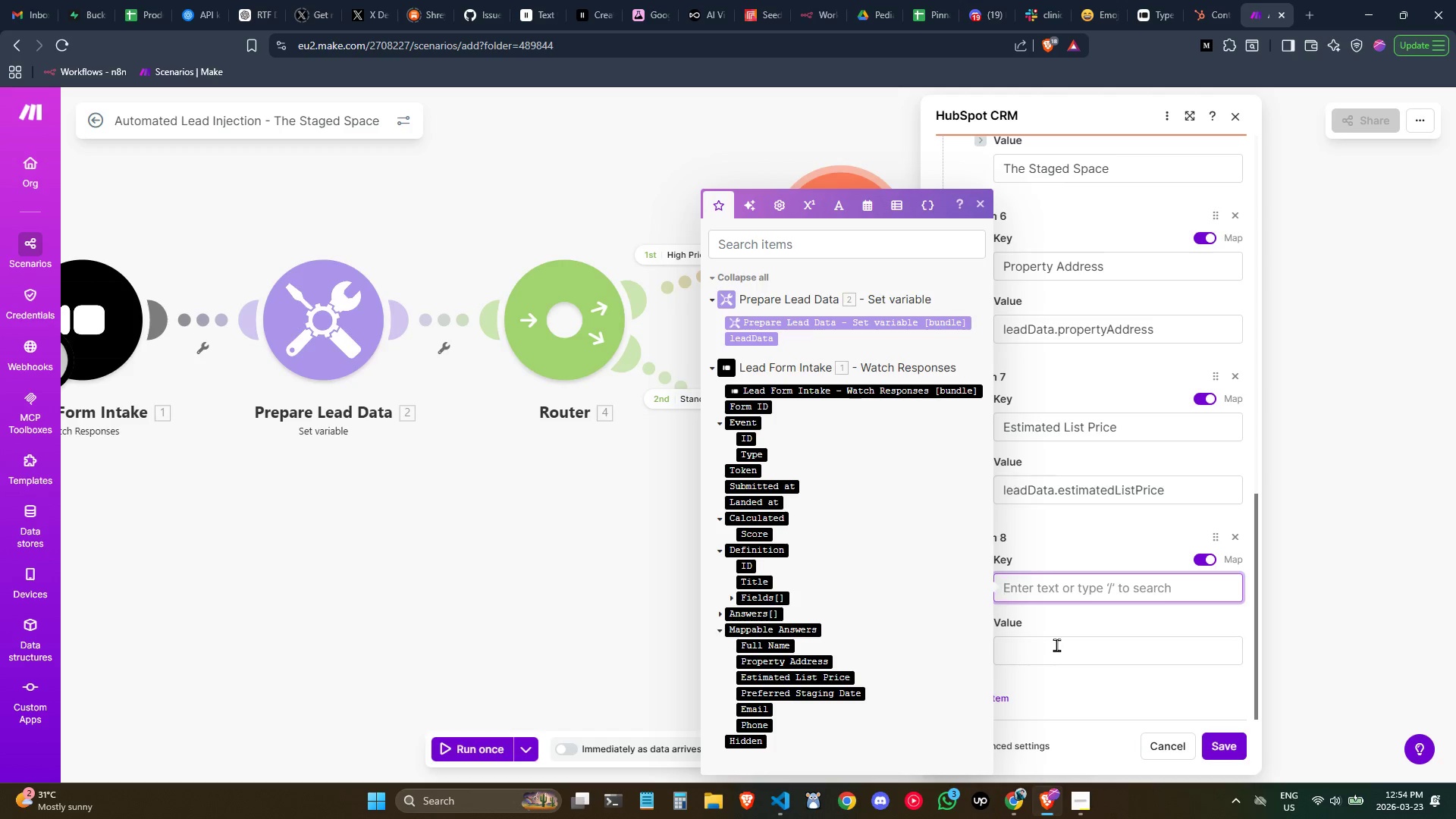 
left_click([1056, 645])
 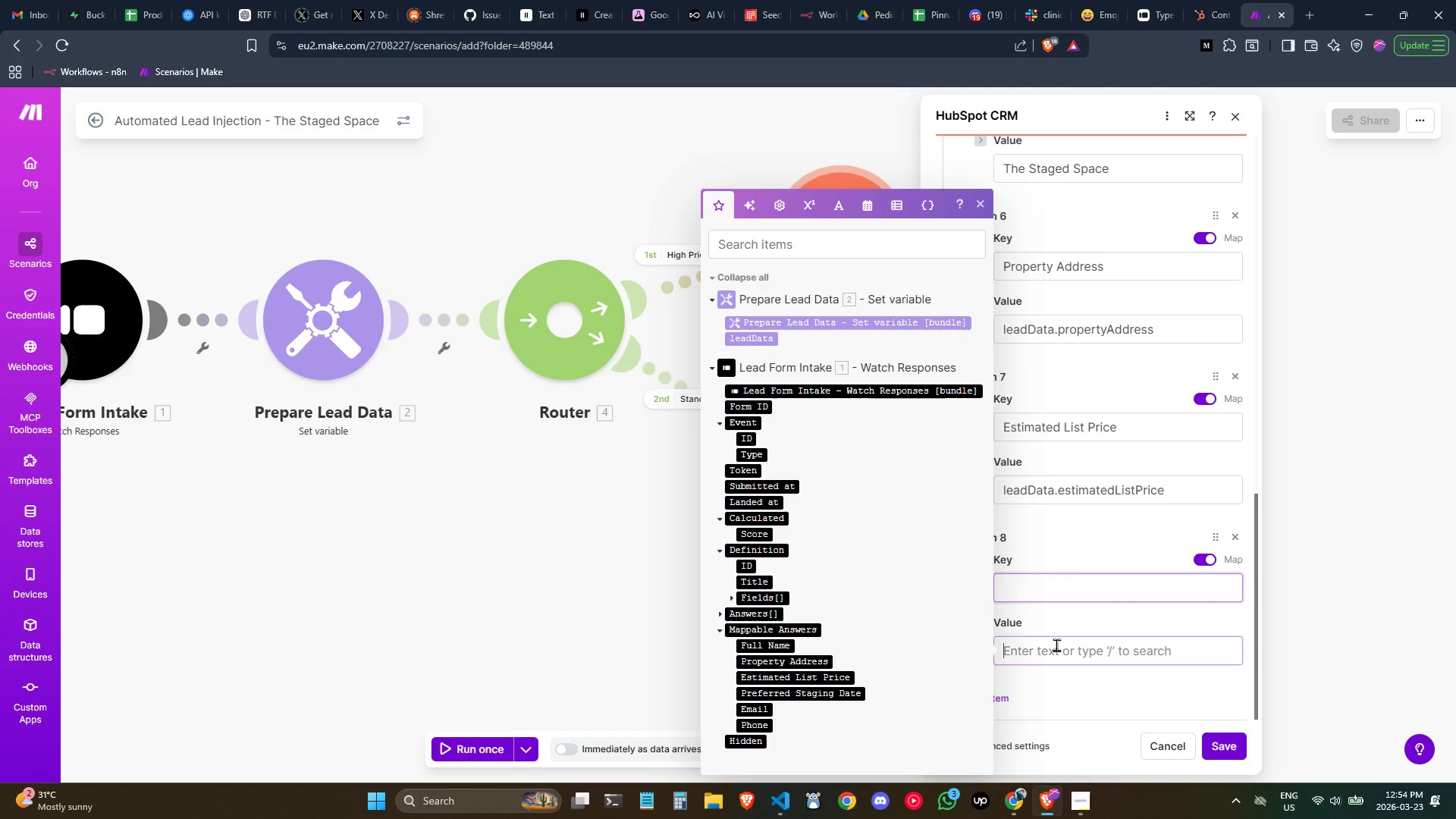 
key(Control+ControlLeft)
 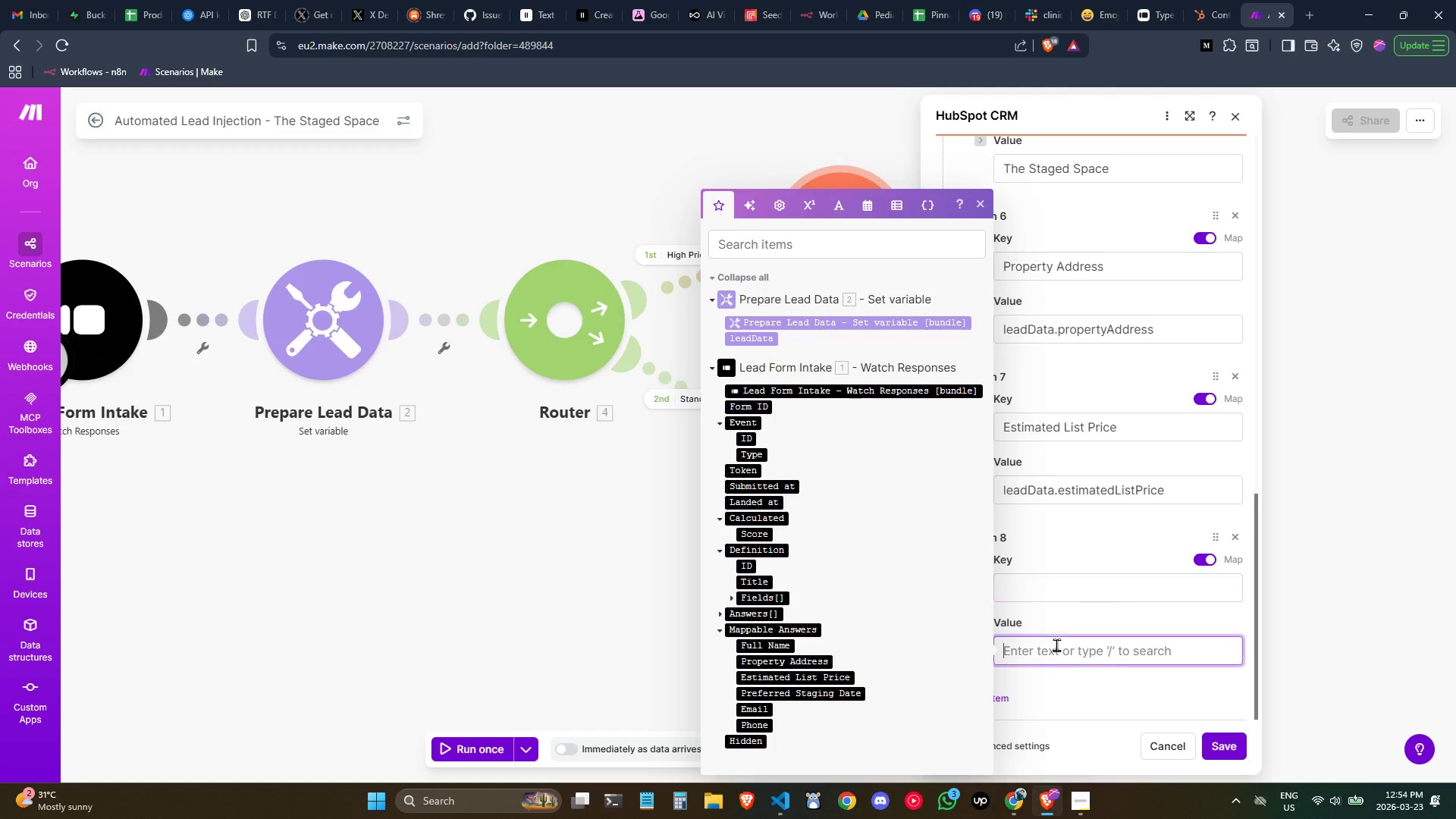 
key(Control+V)
 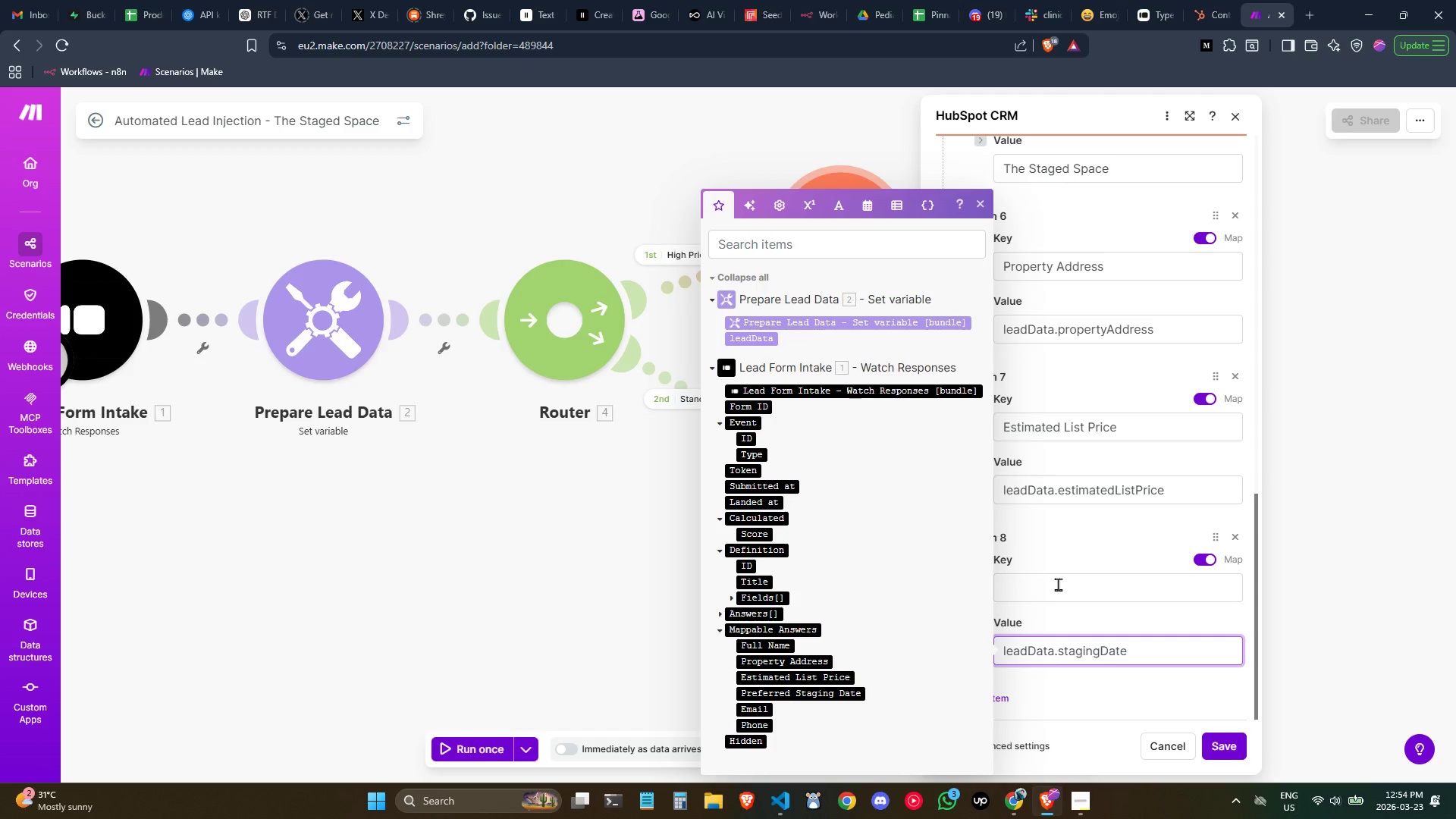 
left_click([1058, 584])
 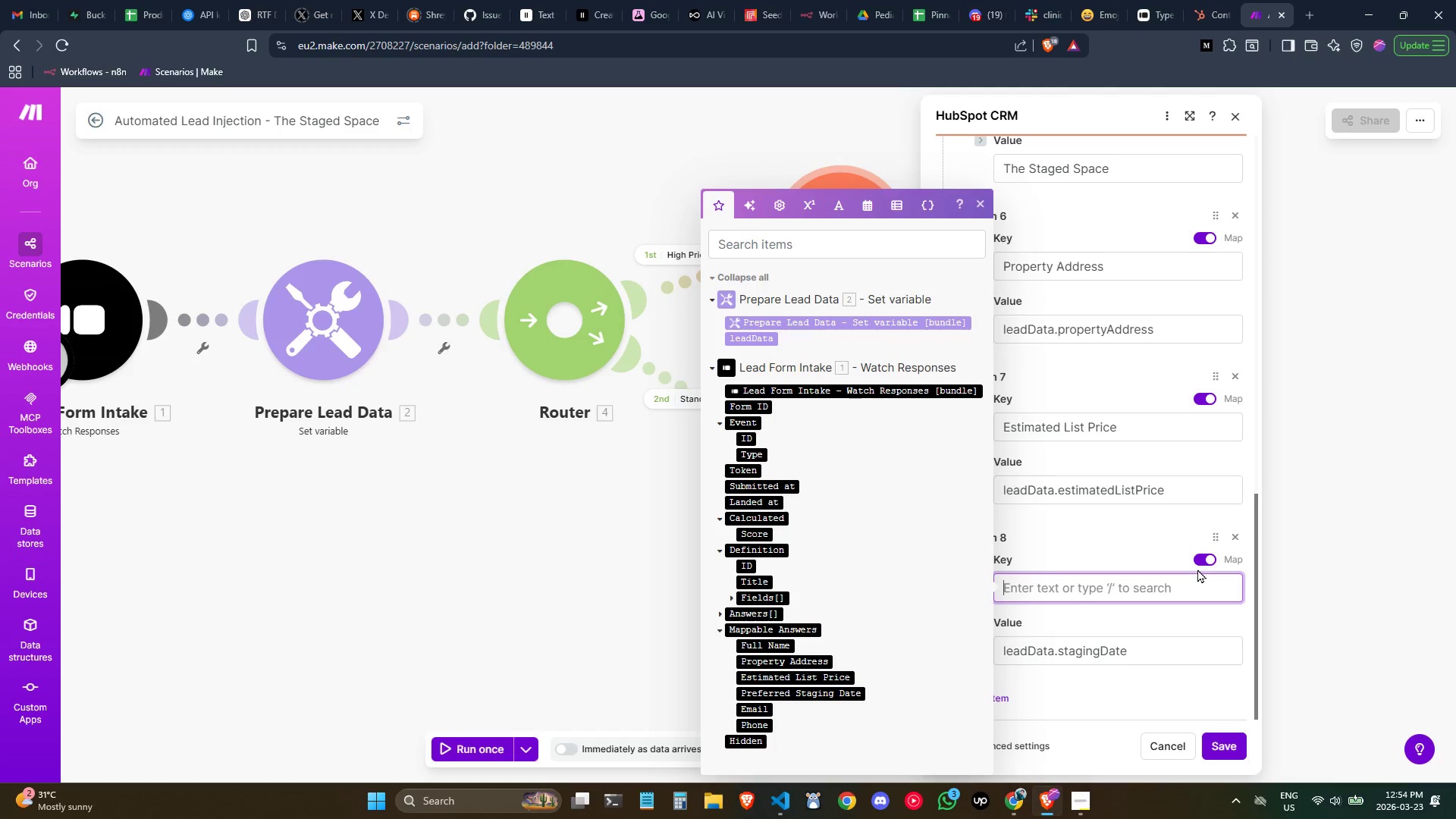 
wait(6.06)
 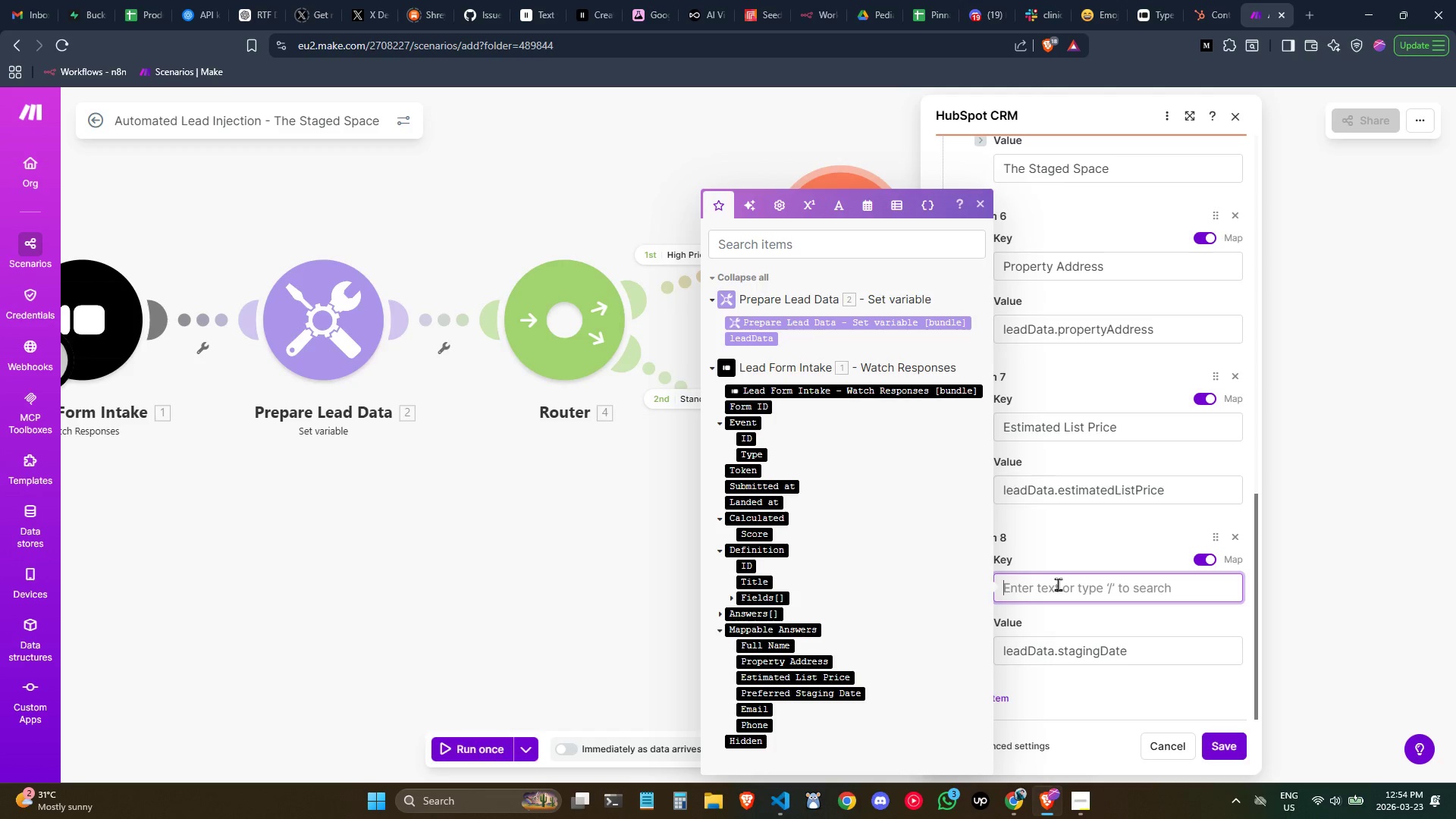 
type(Preferred )
key(Backspace)
type( Staging Date)
 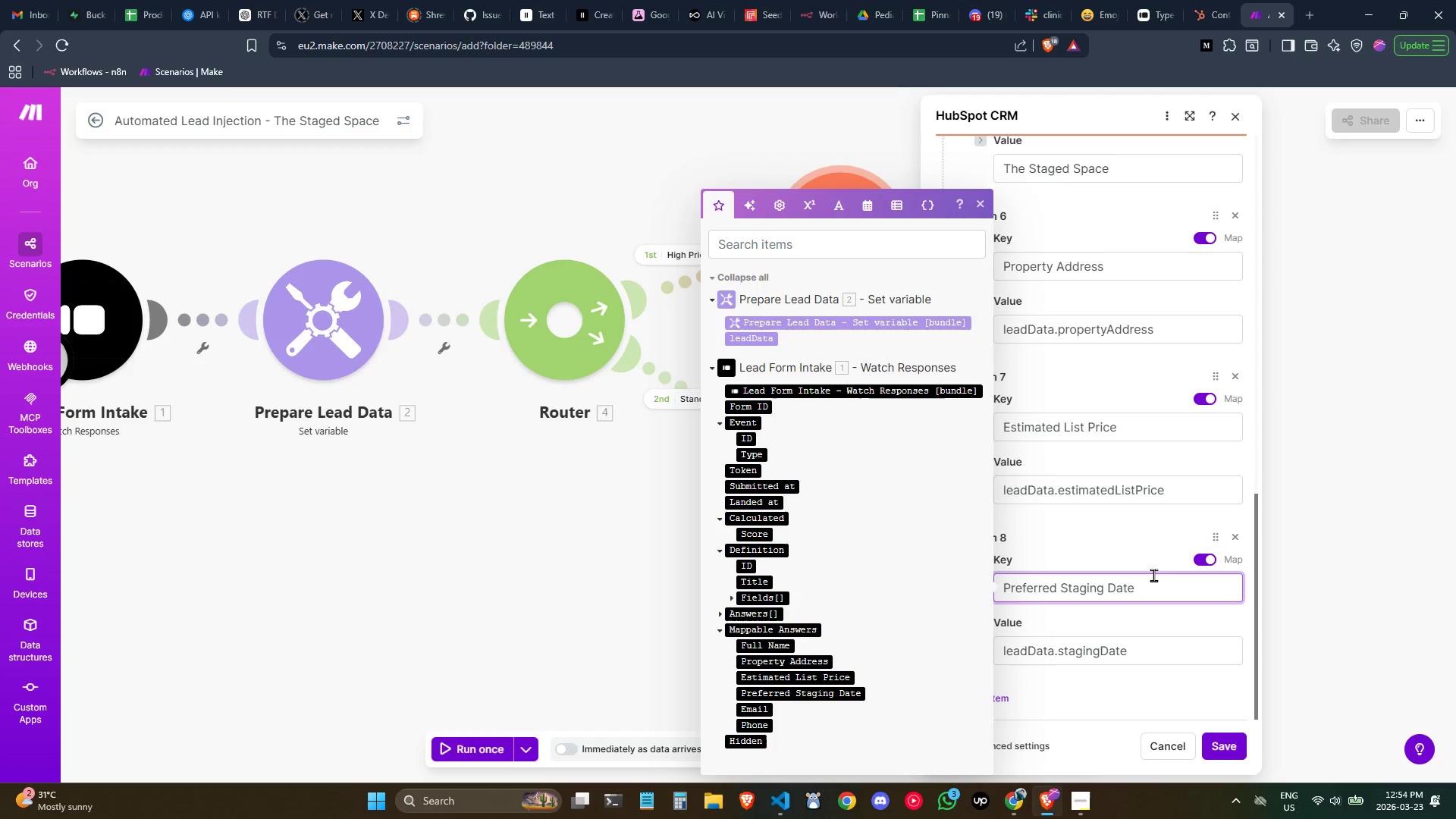 
left_click([1110, 532])
 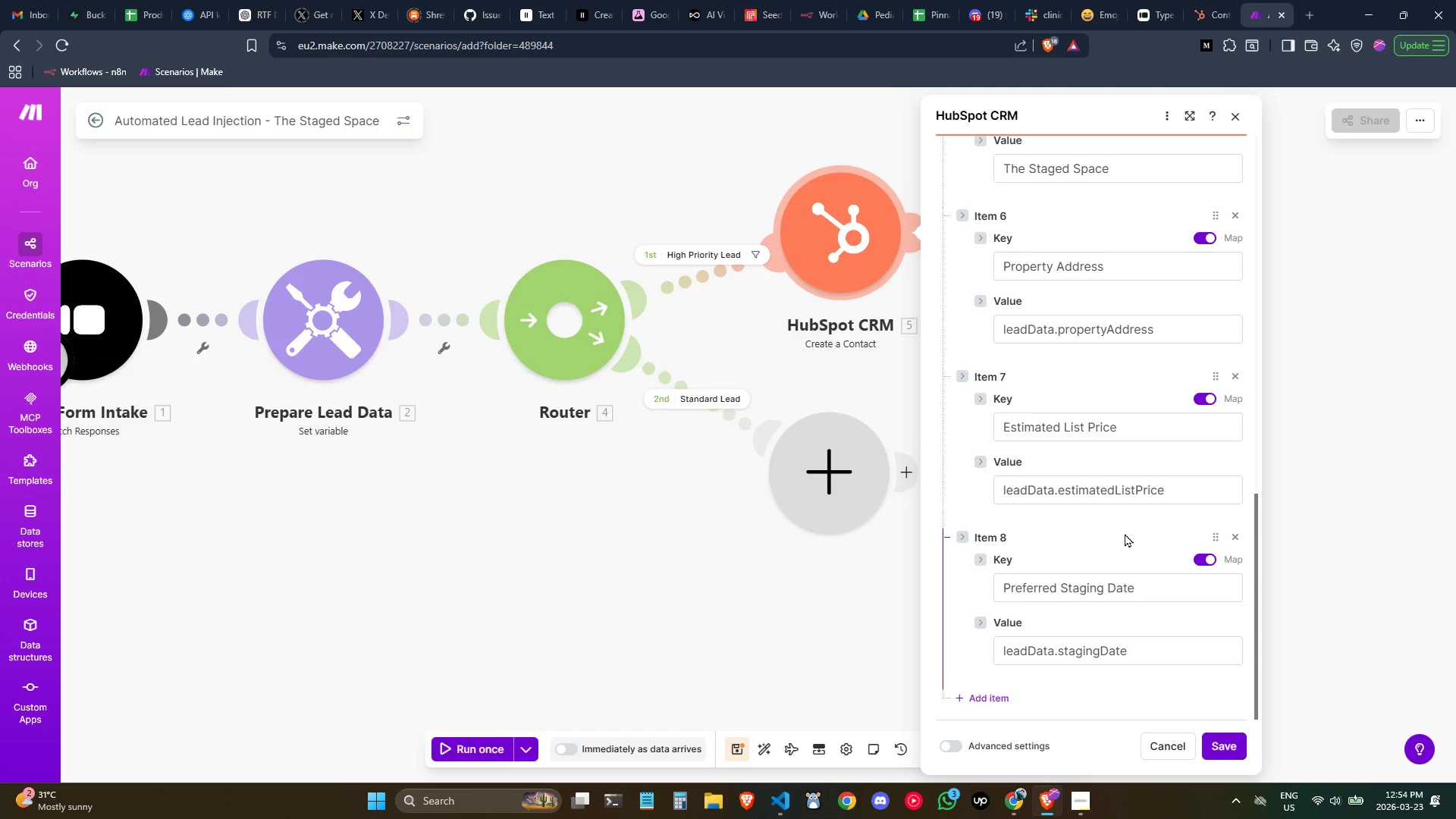 
scroll: coordinate [1125, 533], scroll_direction: down, amount: 1.0
 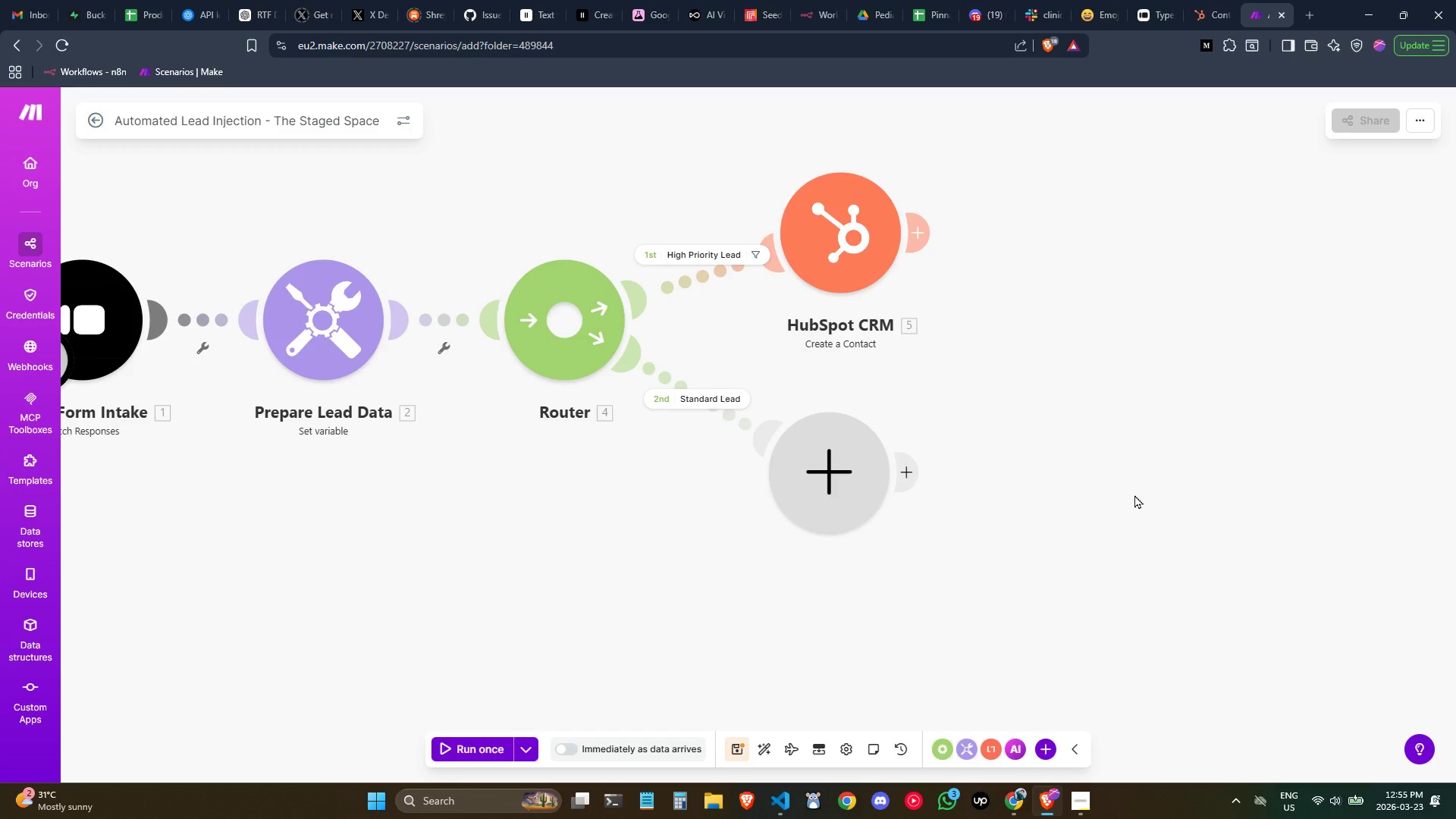 
wait(26.95)
 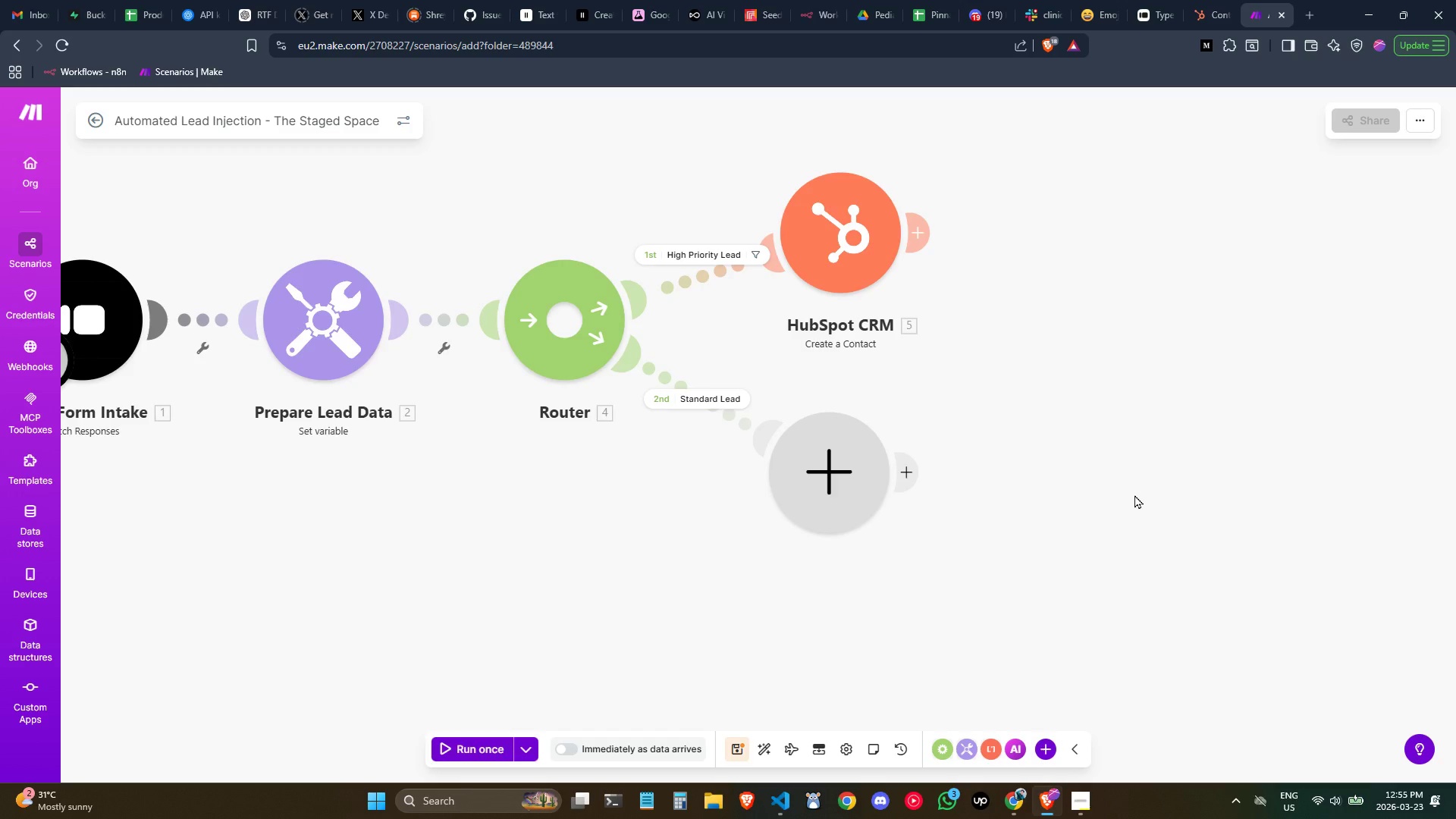 
left_click([1192, 4])
 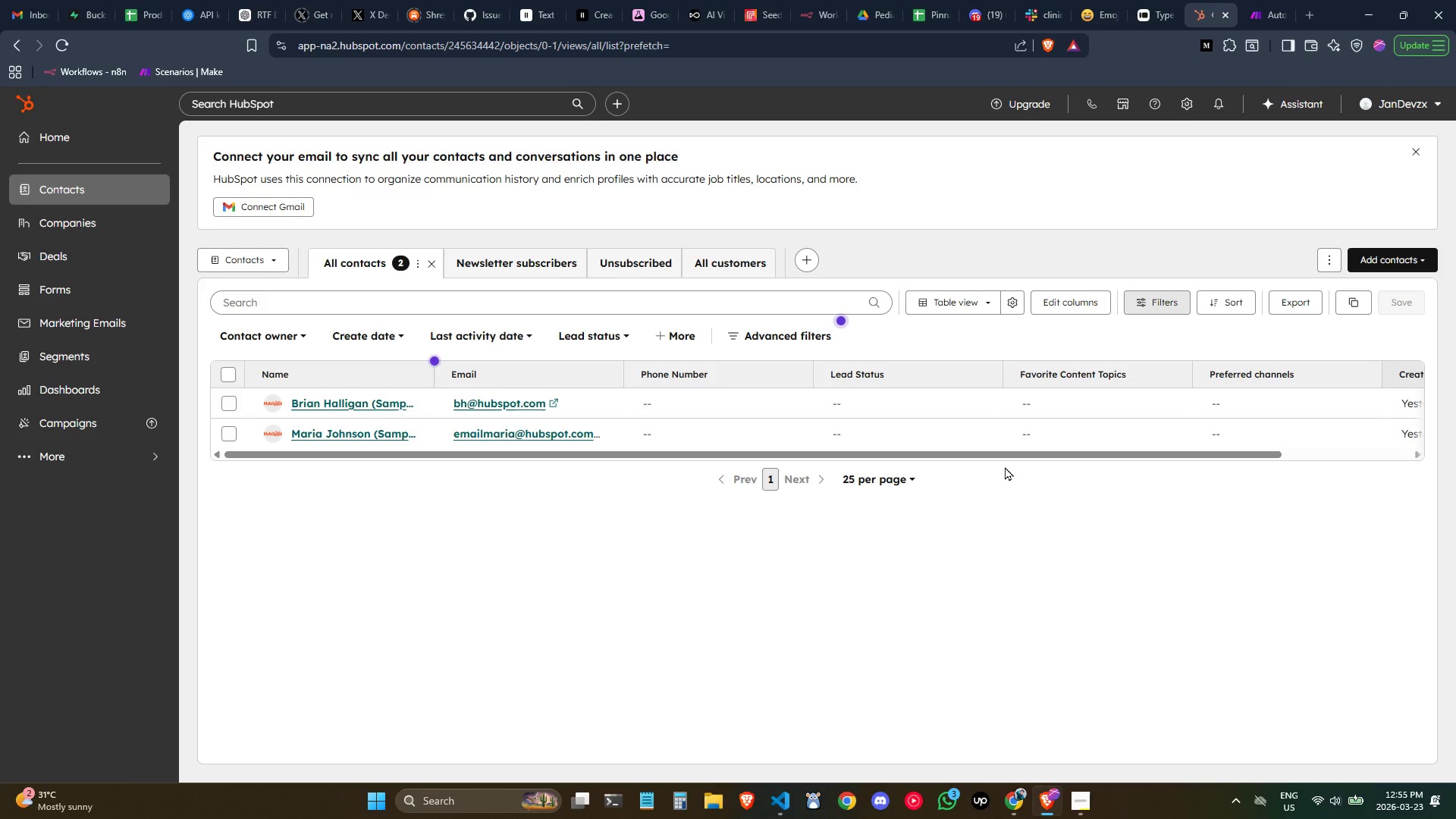 
left_click_drag(start_coordinate=[985, 457], to_coordinate=[1139, 462])
 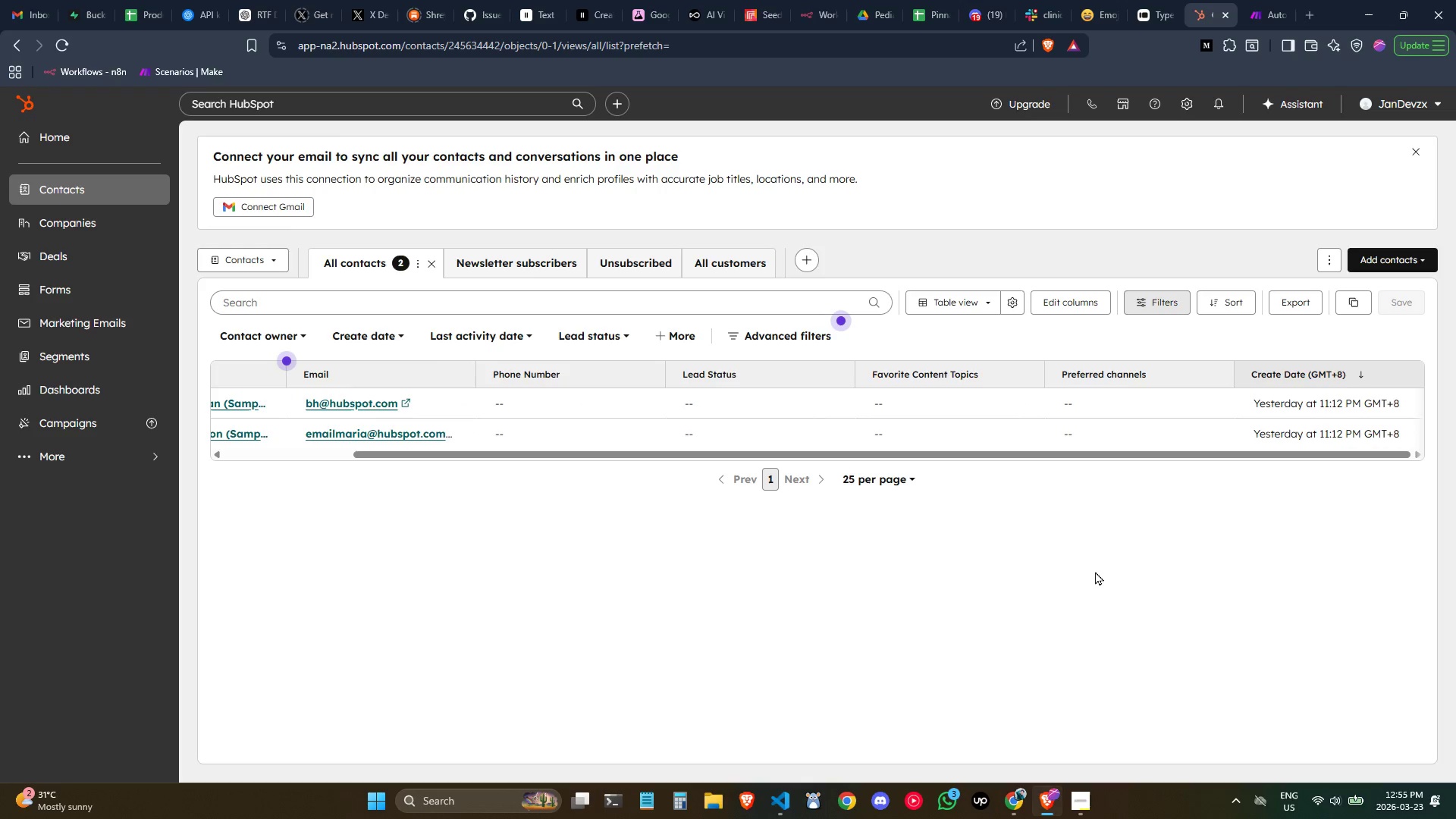 
left_click([1095, 576])
 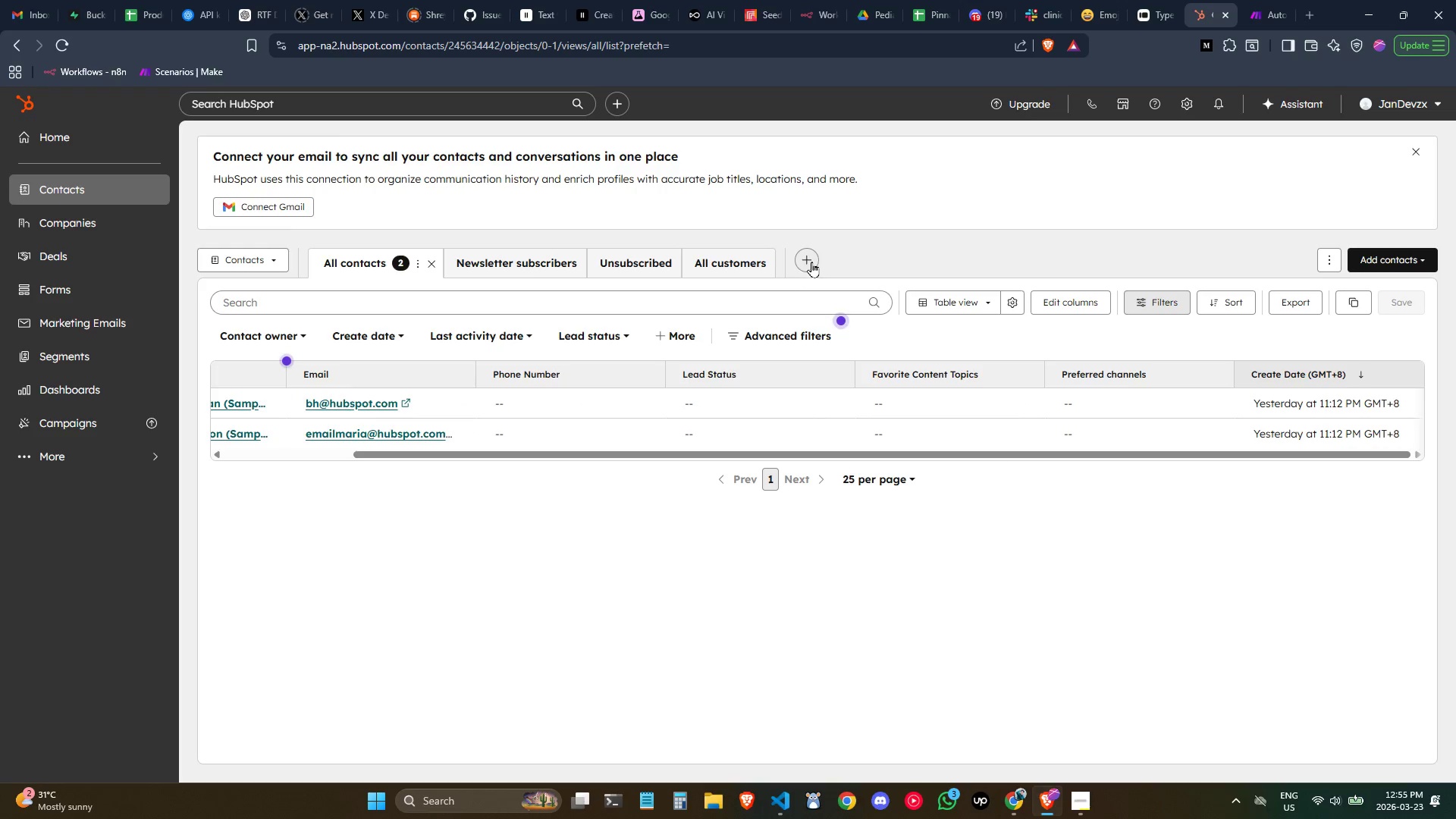 
left_click([811, 254])
 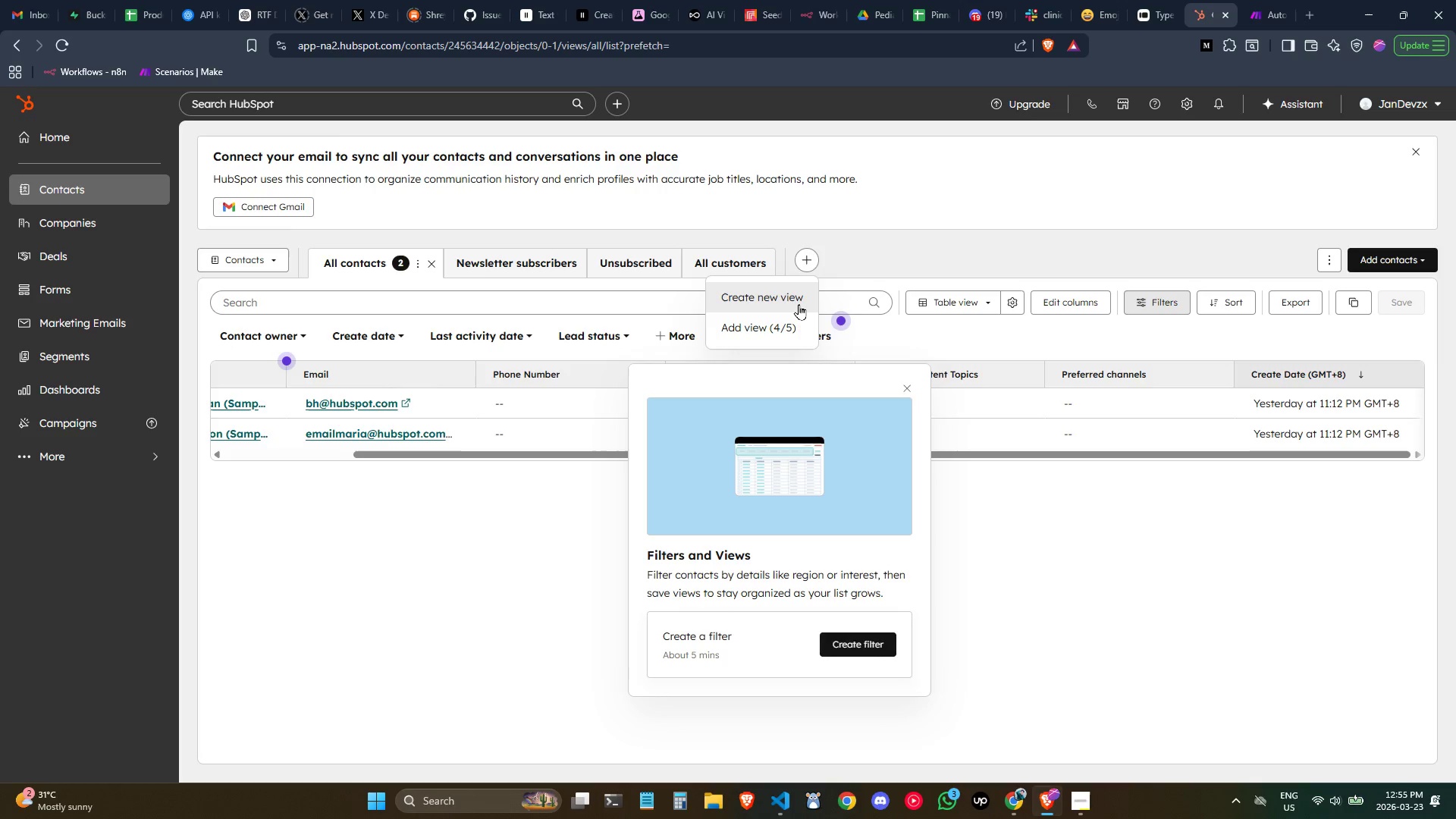 
left_click([799, 304])
 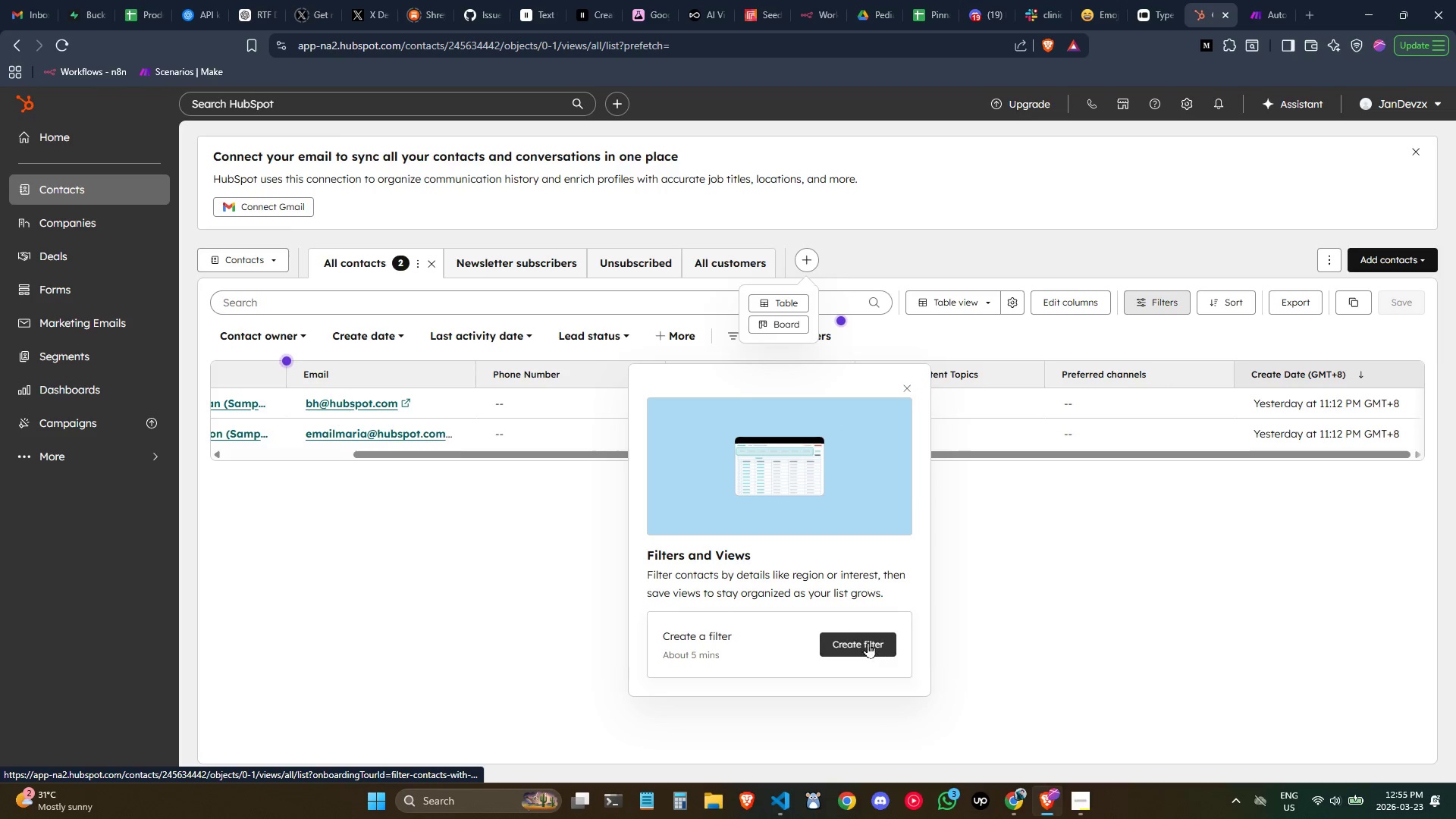 
left_click([915, 391])
 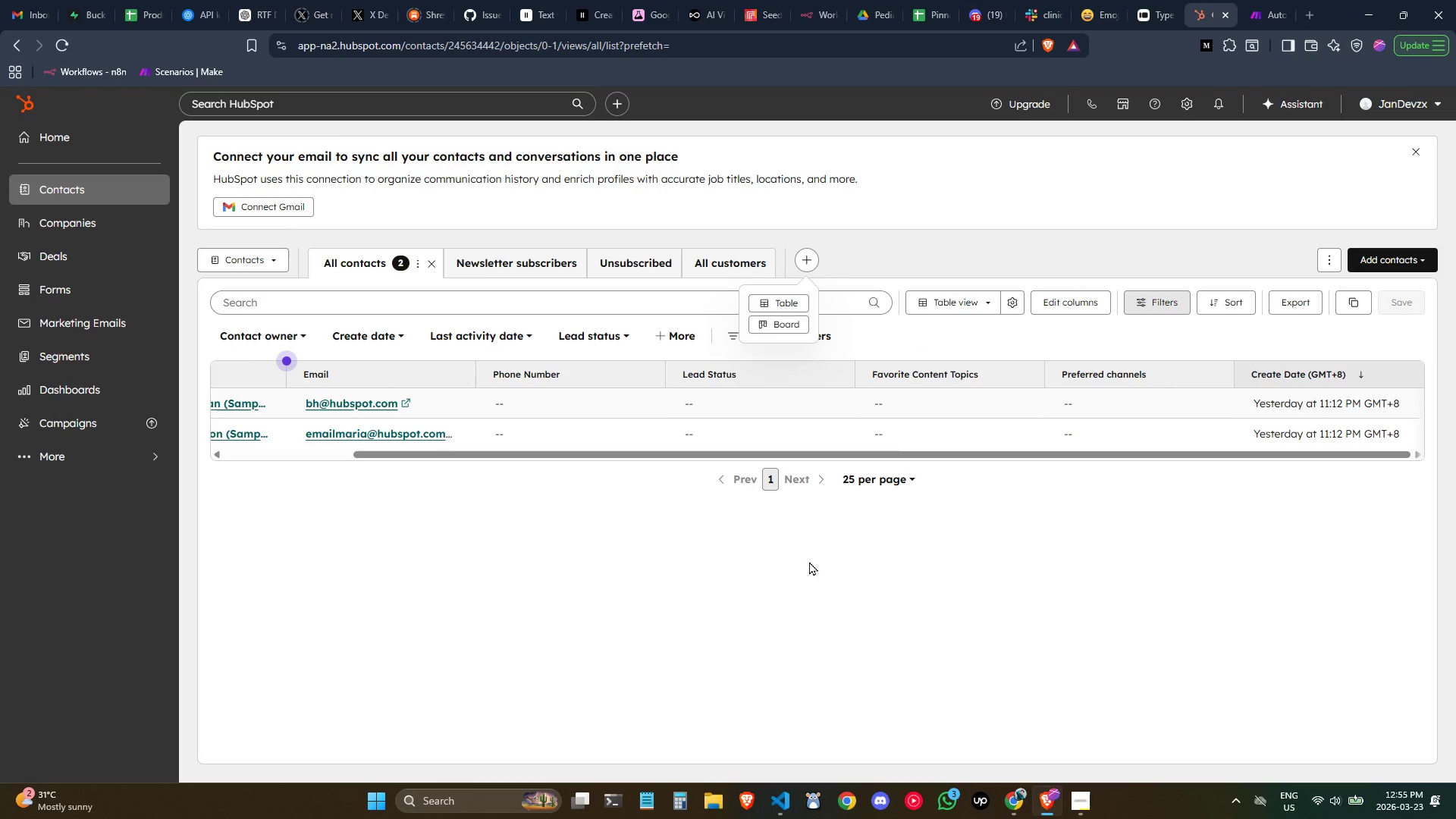 
left_click([800, 587])
 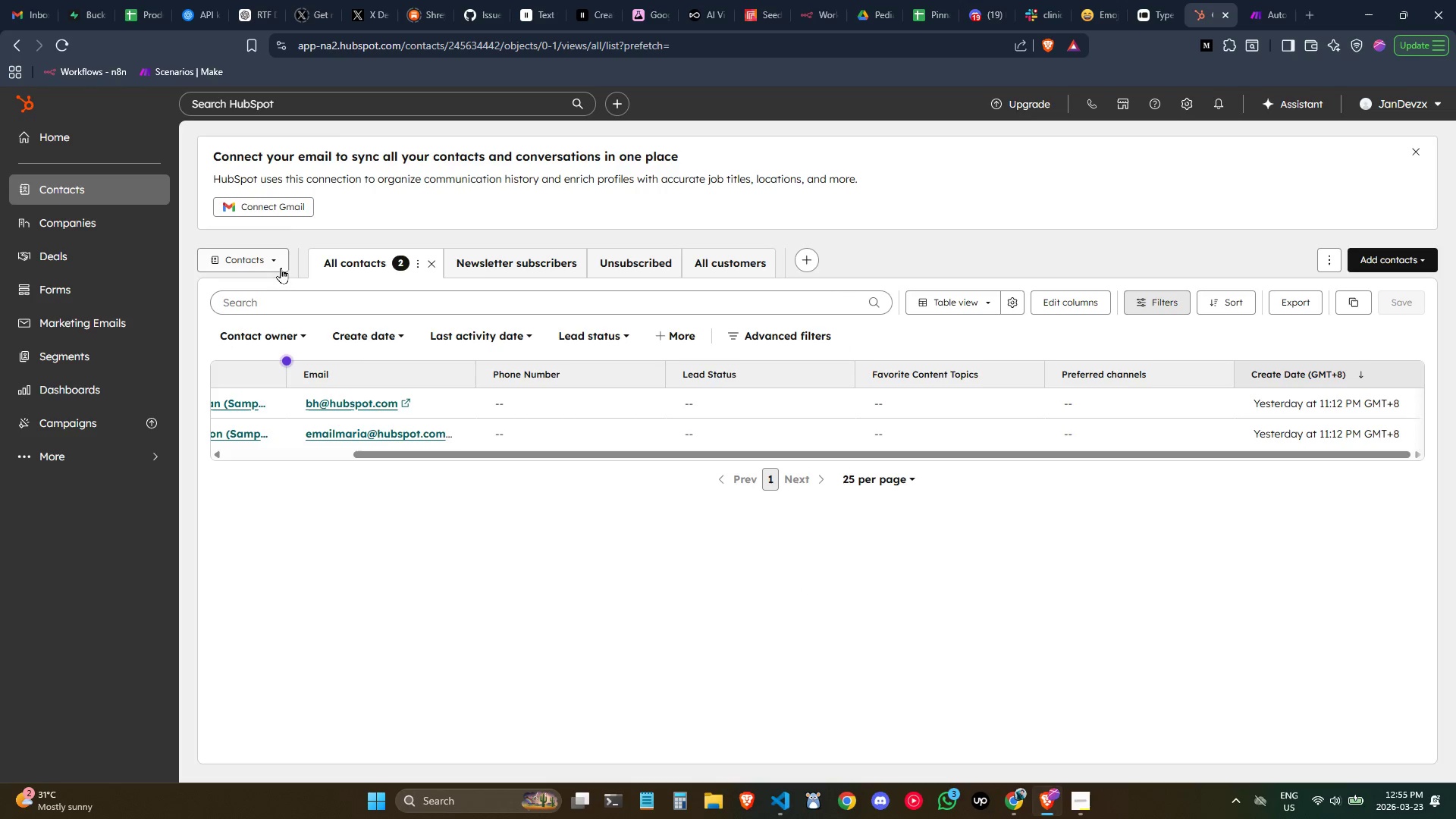 
left_click([268, 262])
 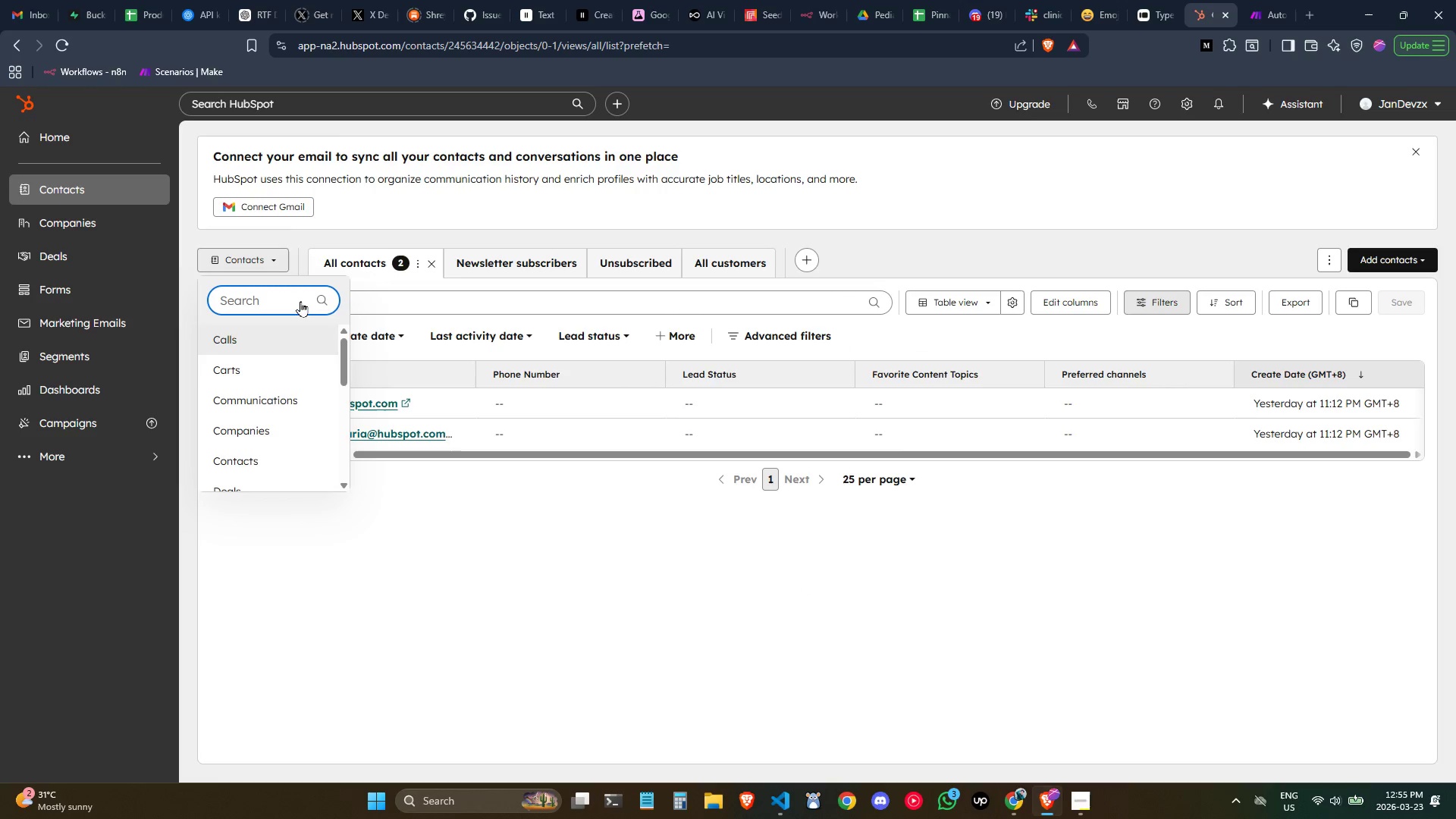 
scroll: coordinate [286, 450], scroll_direction: down, amount: 3.0
 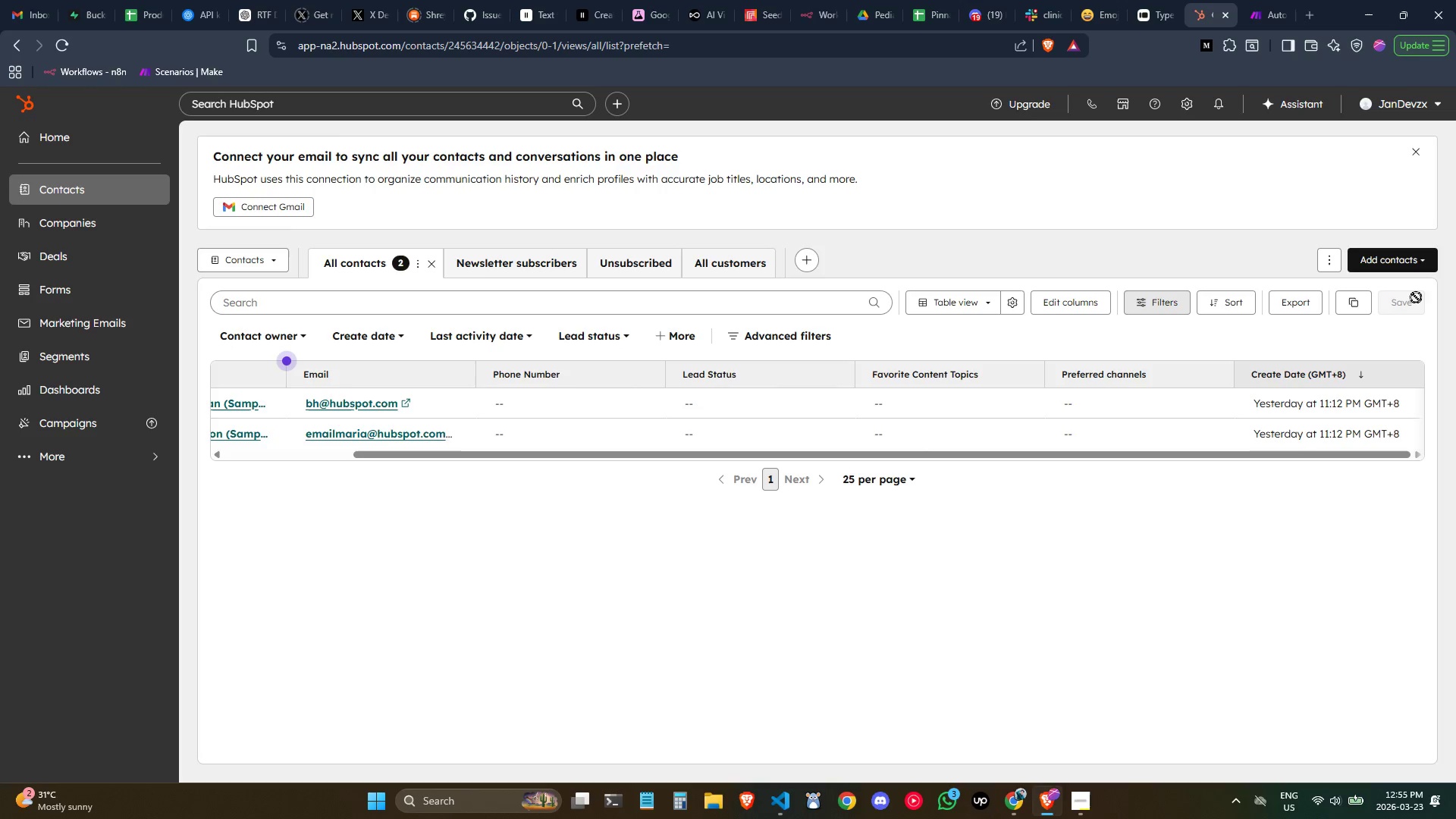 
left_click([1393, 262])
 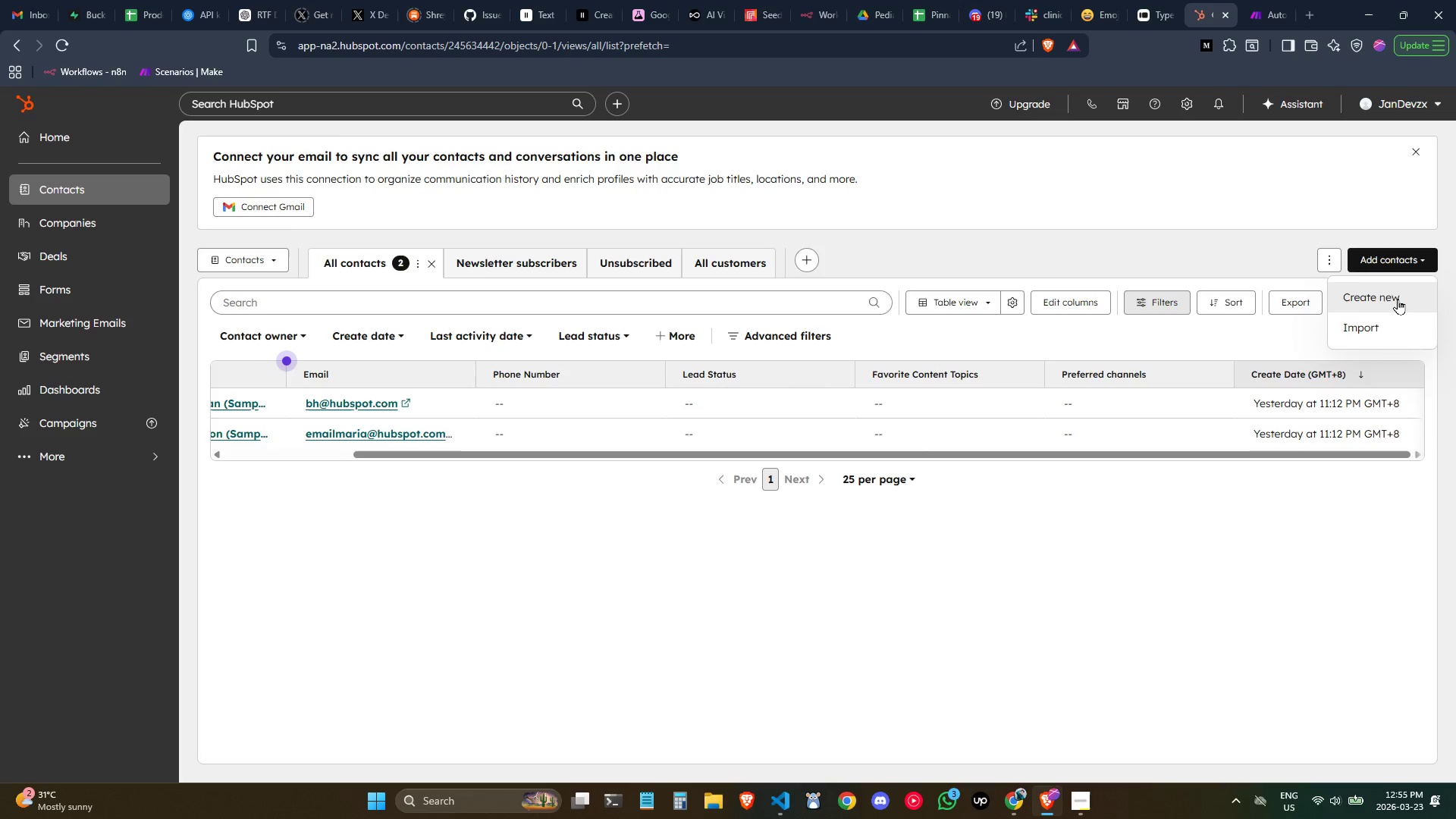 
left_click([1398, 299])
 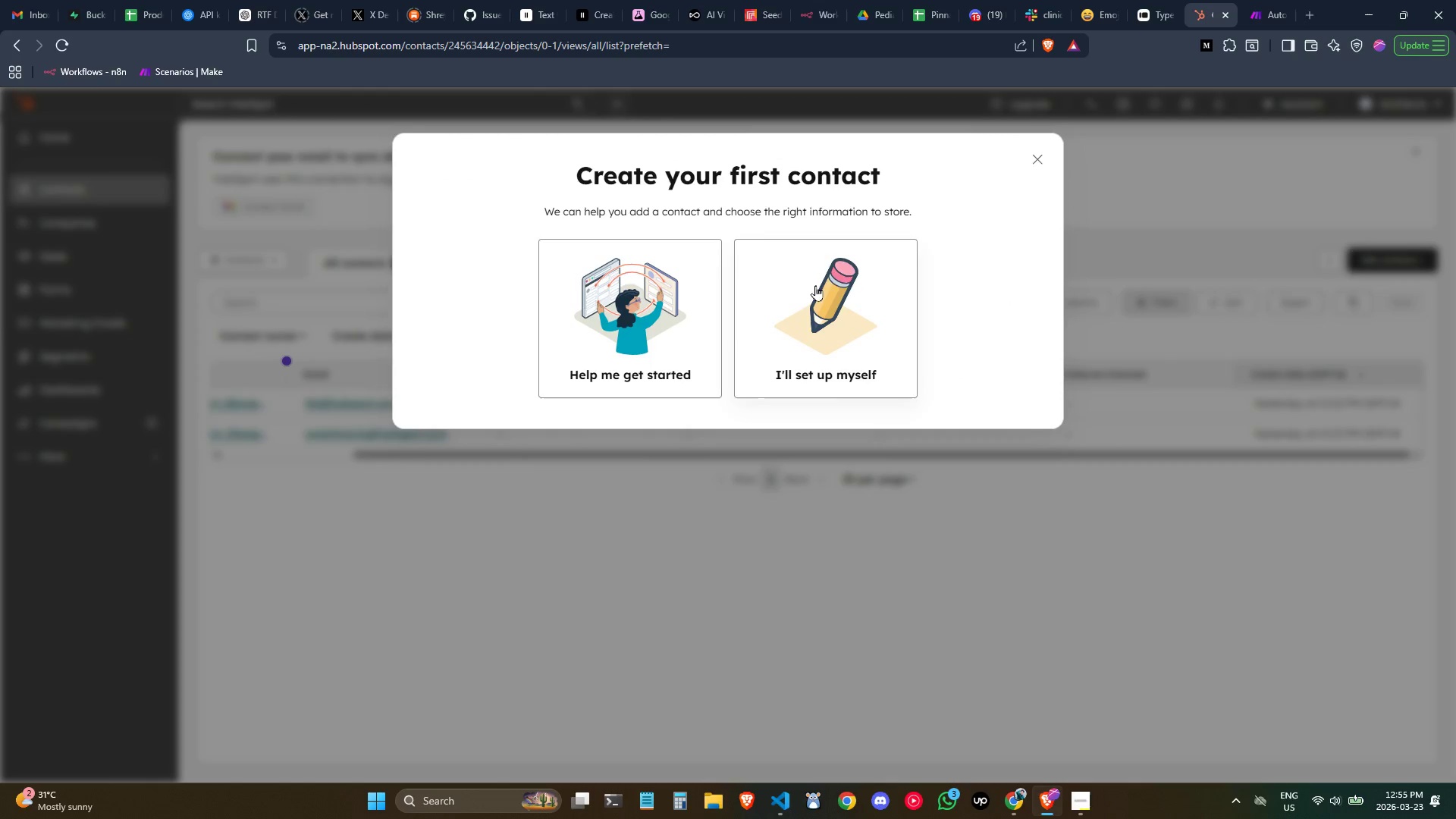 
left_click([842, 291])
 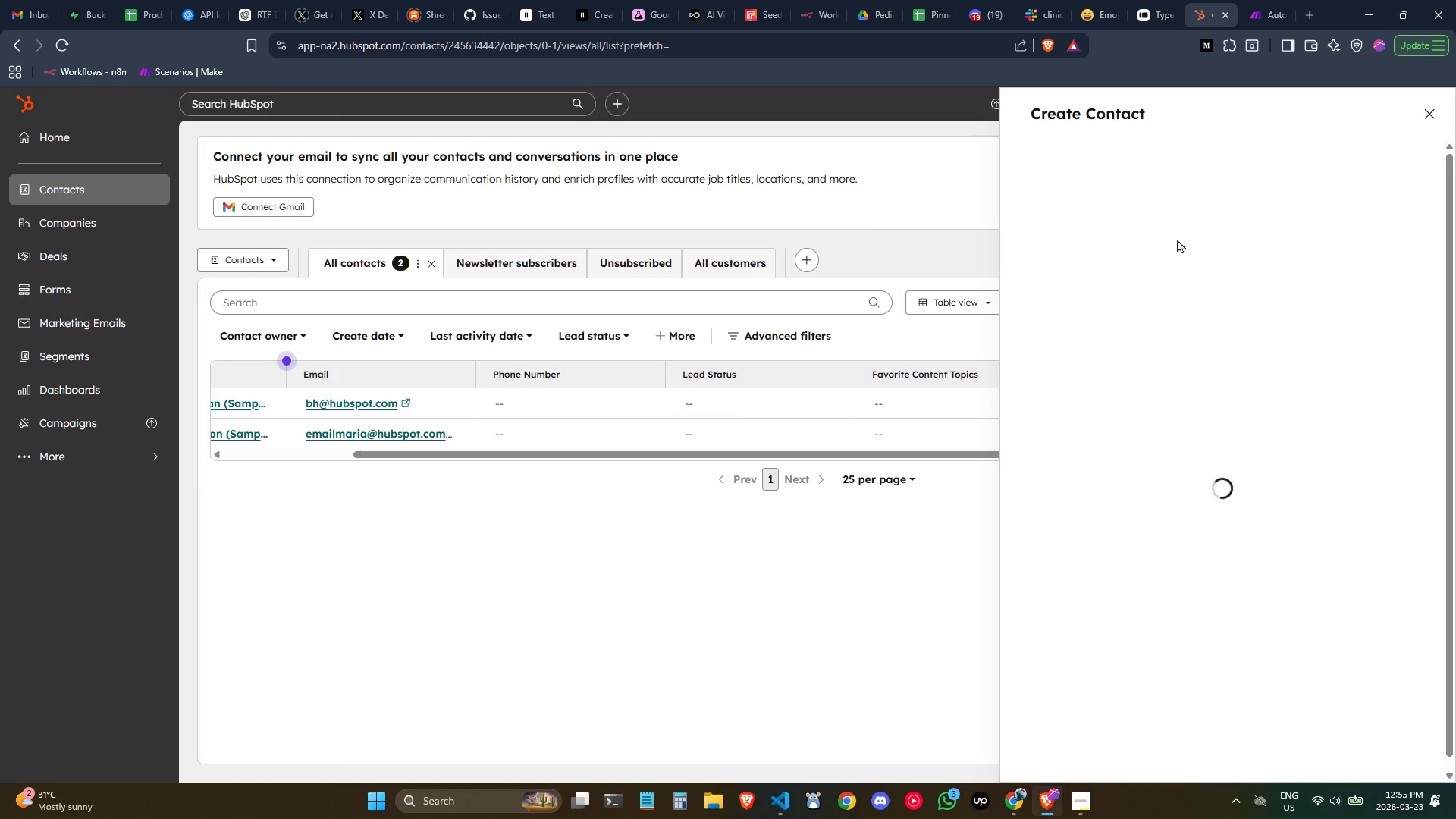 
scroll: coordinate [1177, 260], scroll_direction: down, amount: 3.0
 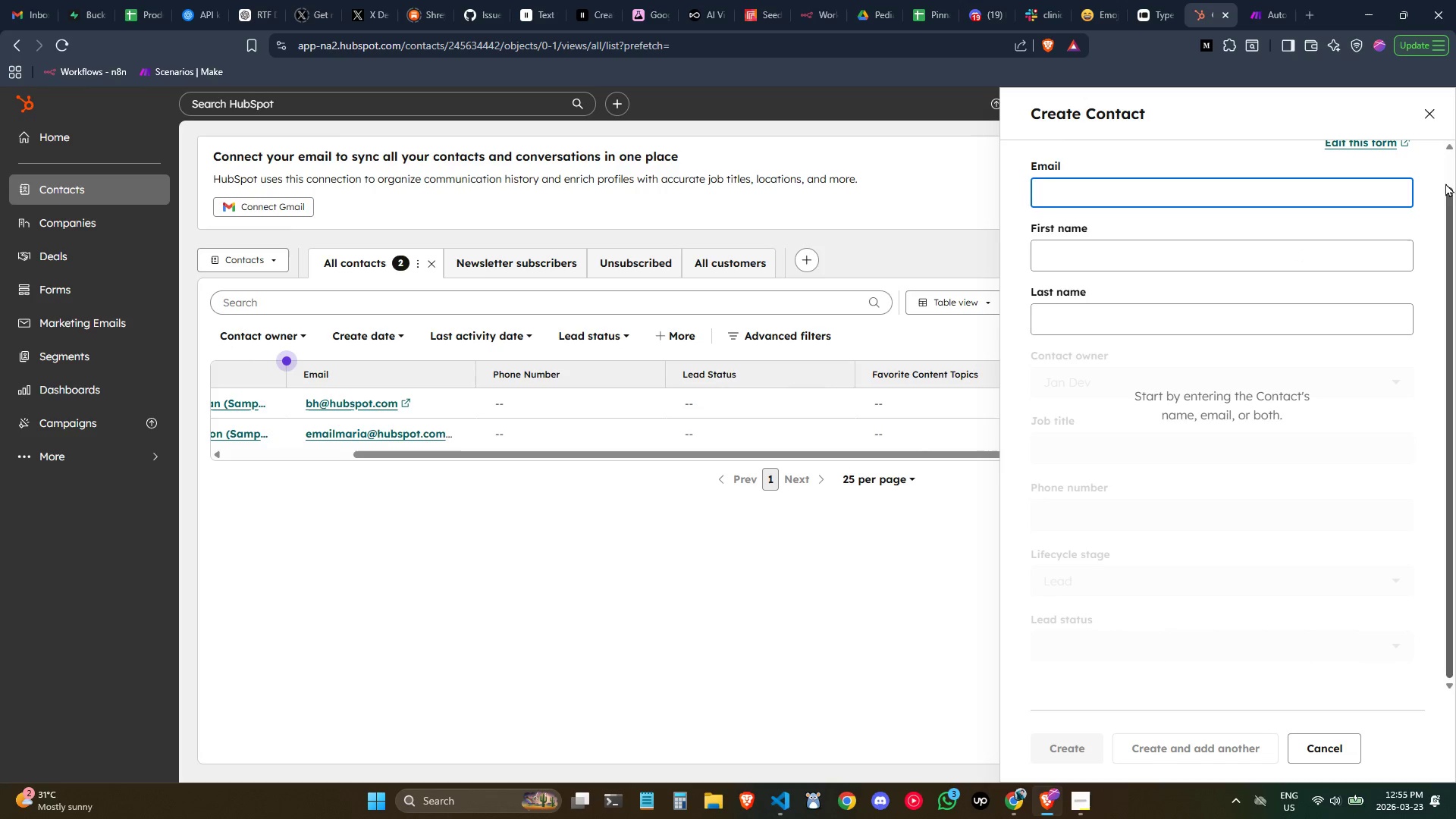 
scroll: coordinate [1363, 260], scroll_direction: up, amount: 2.0
 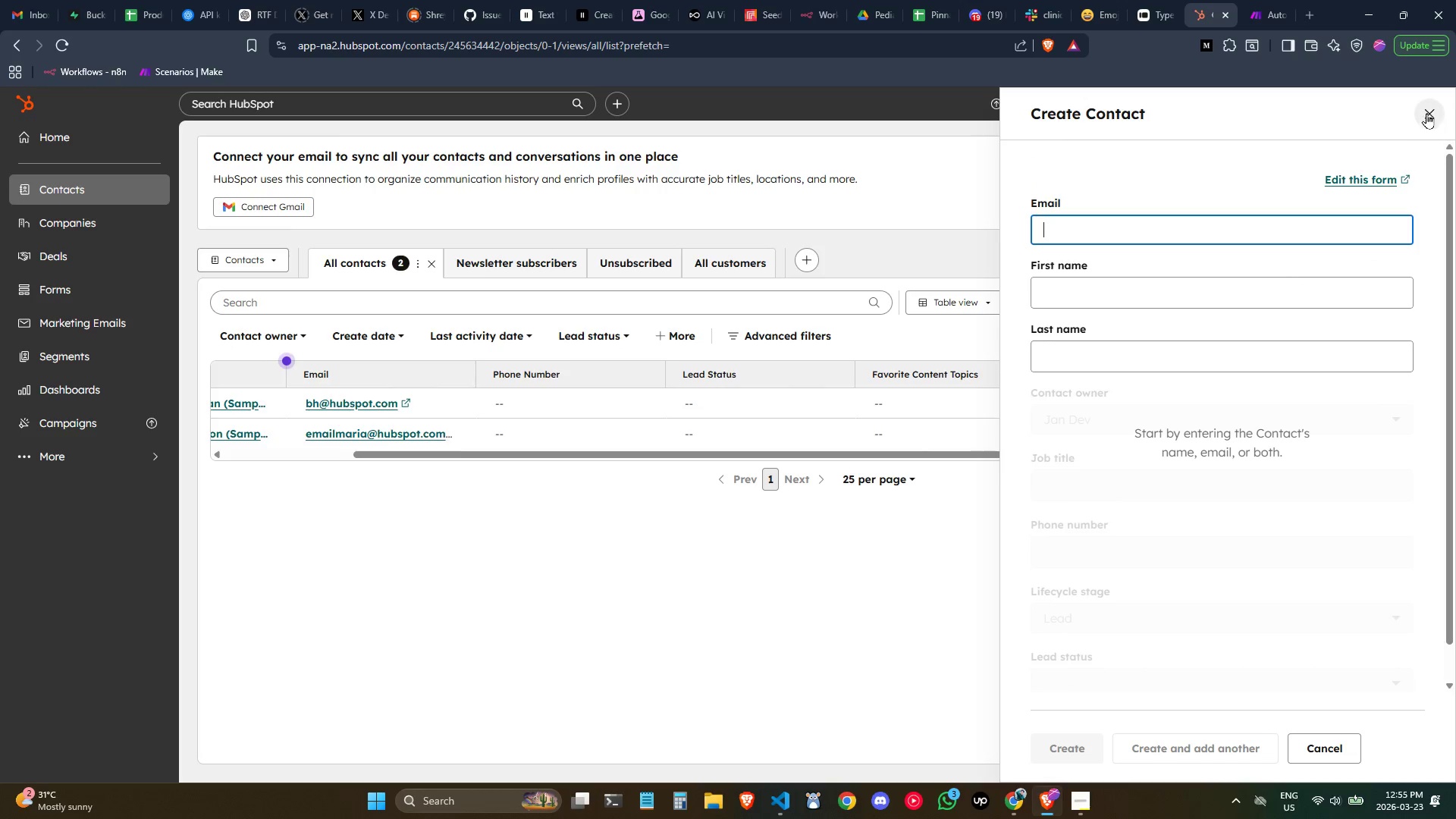 
left_click([1429, 111])
 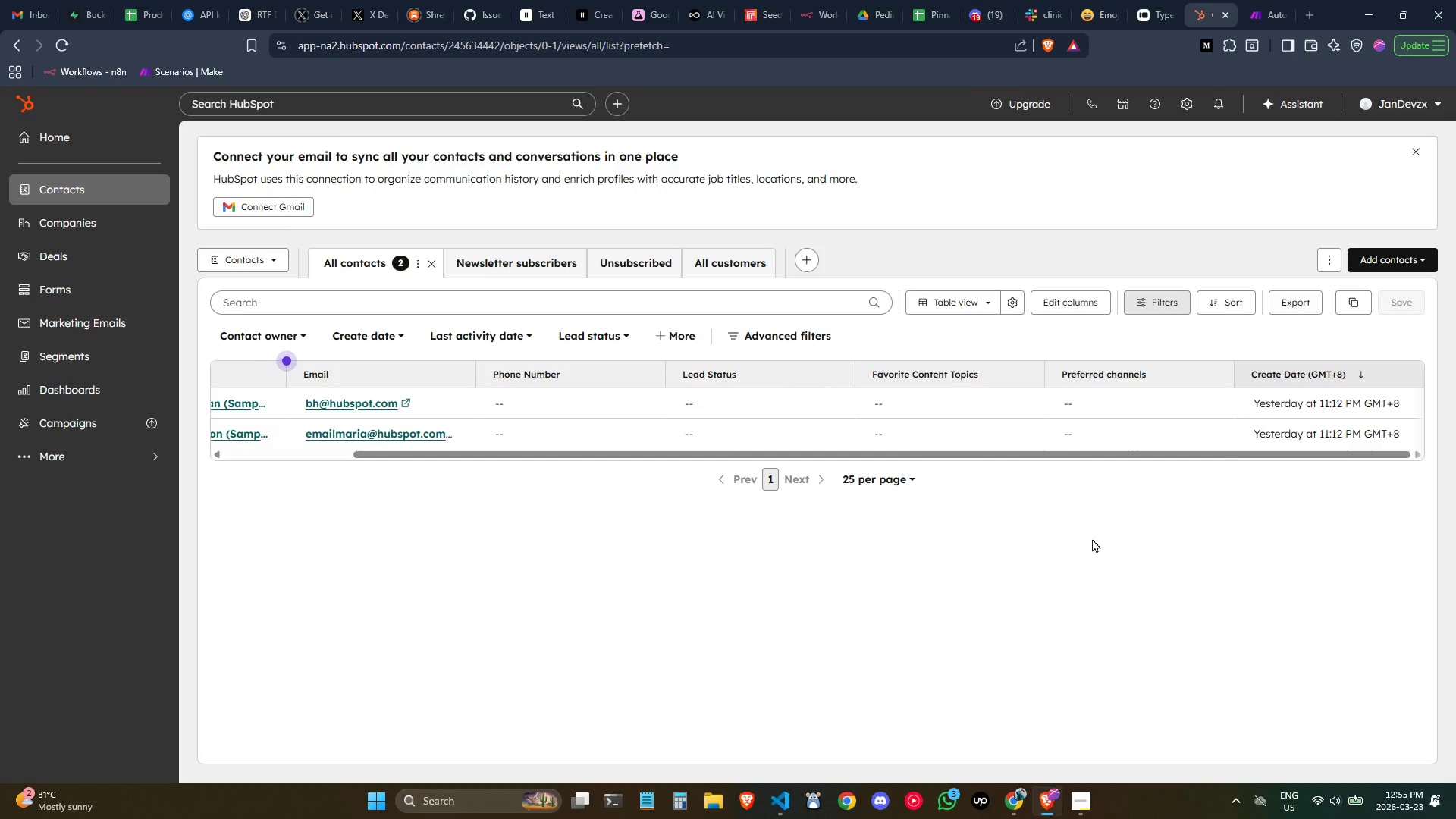 
left_click([1083, 564])
 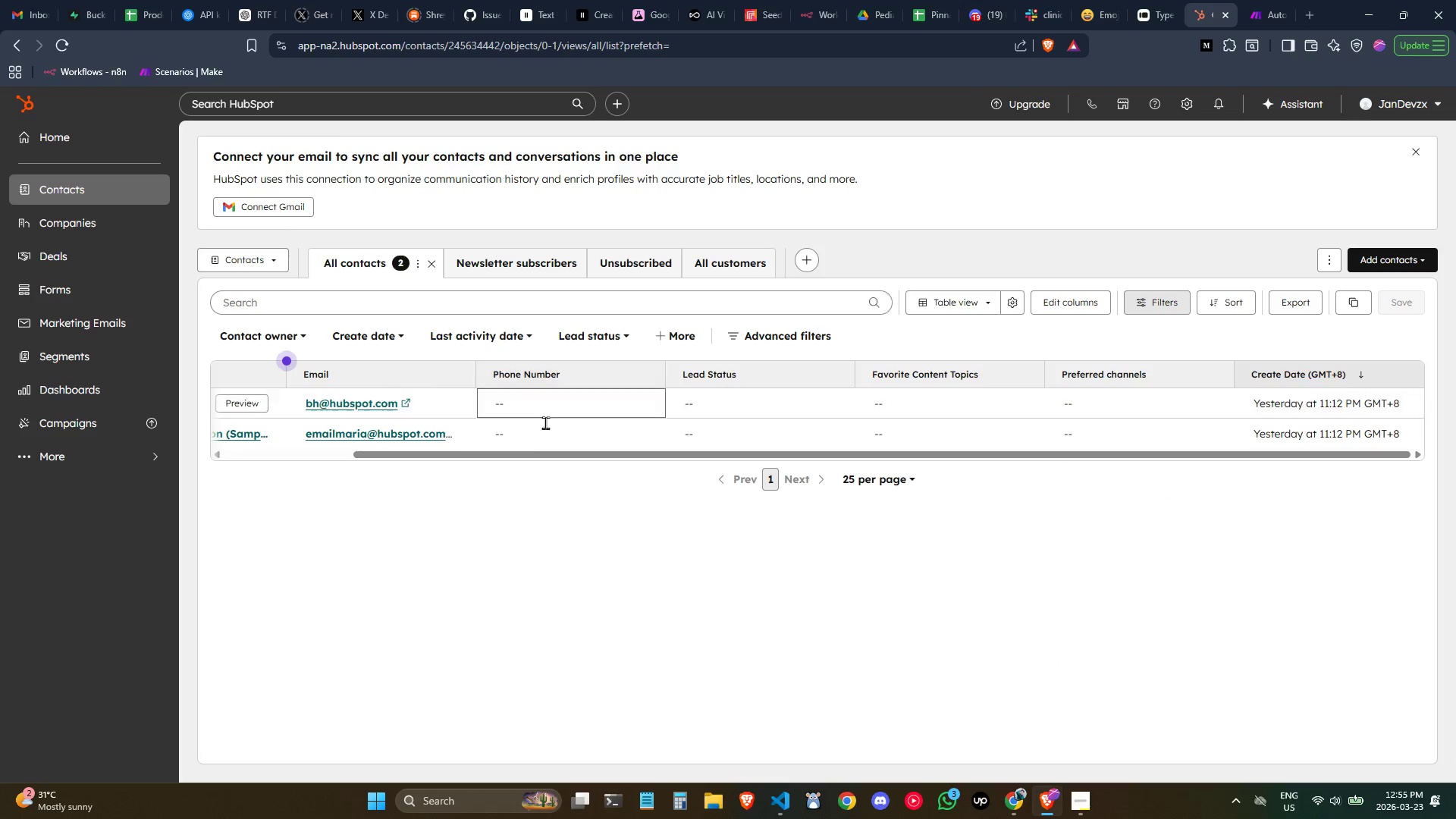 
wait(7.51)
 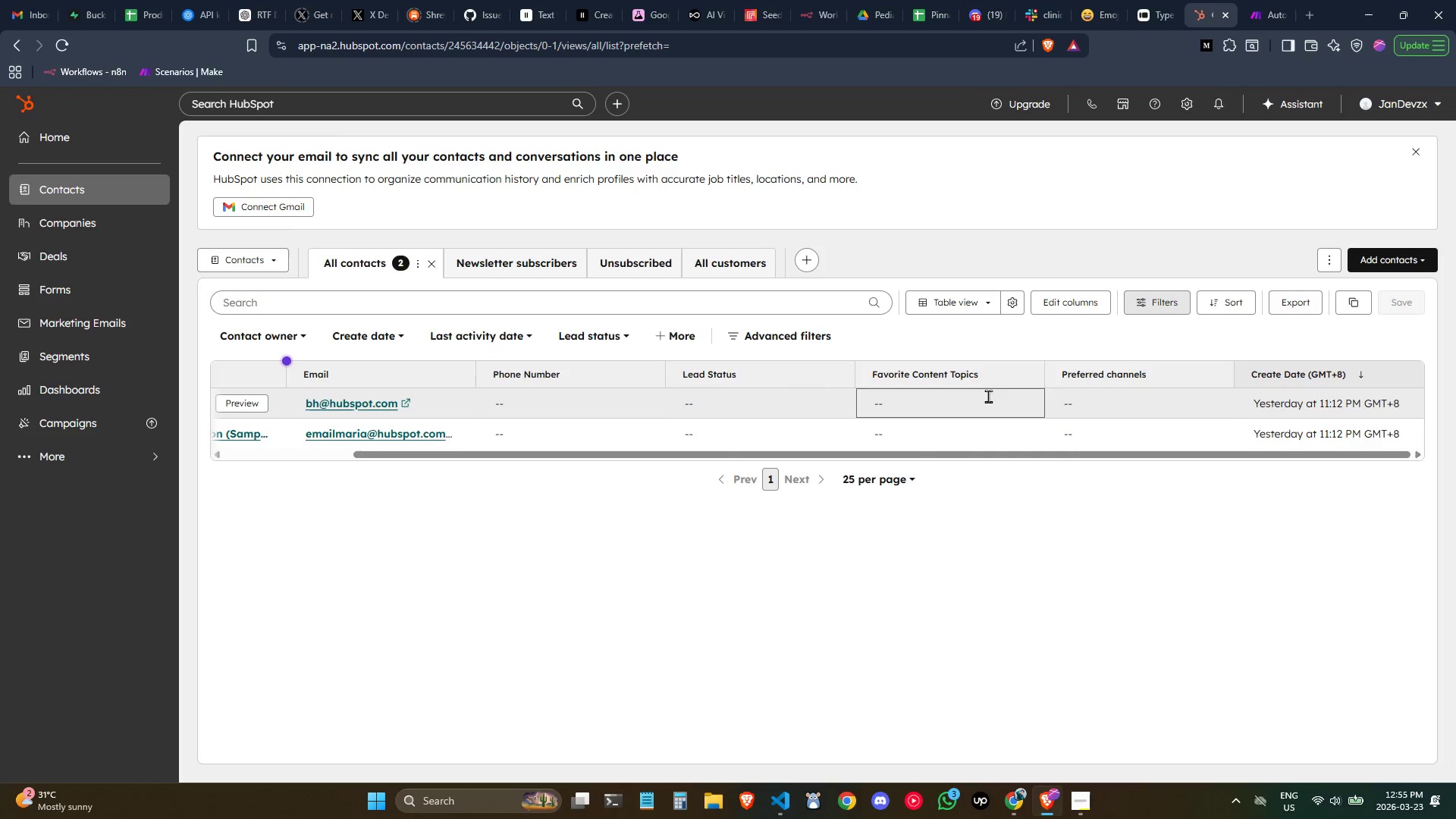 
mouse_move([682, 367])
 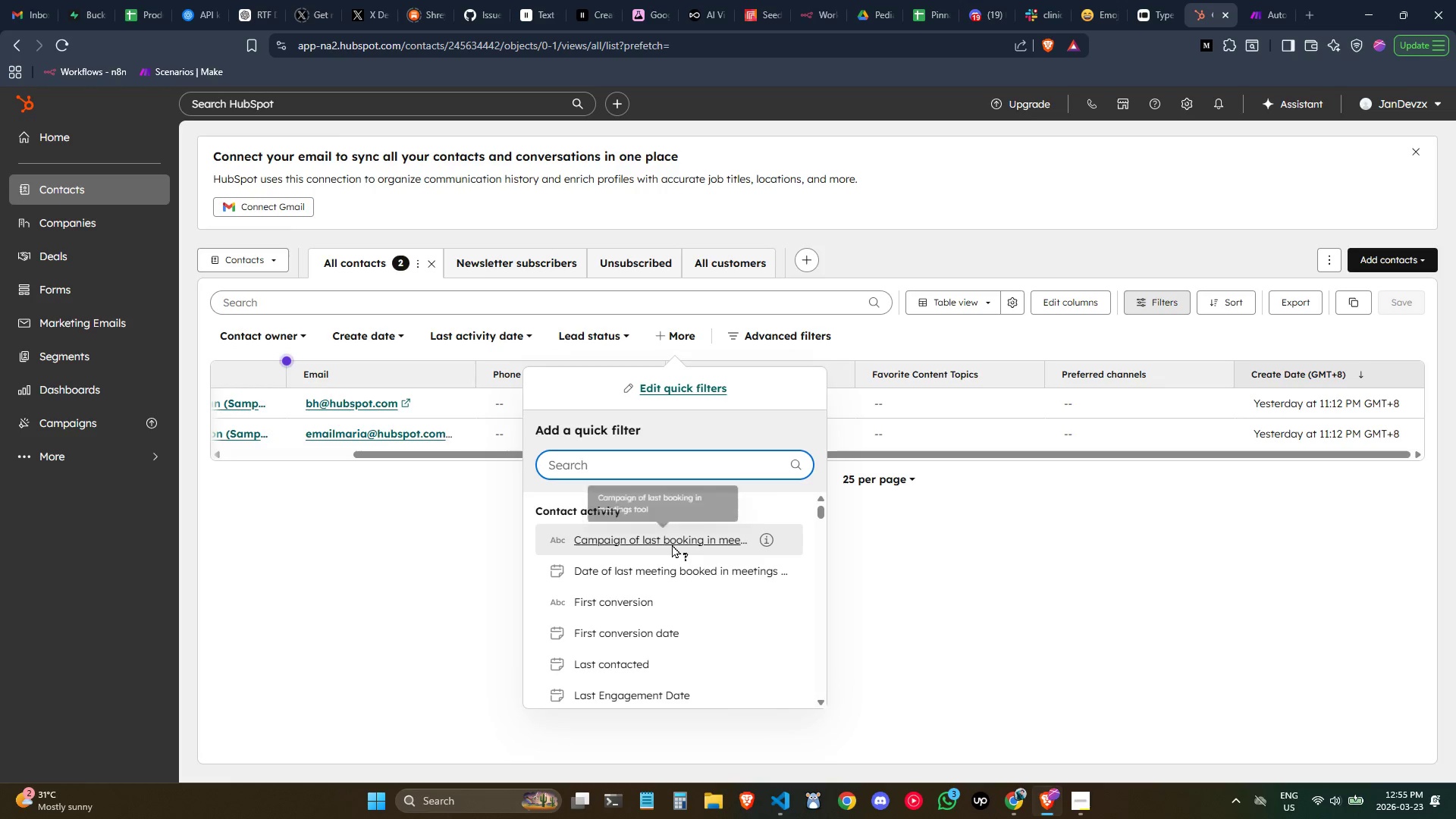 
scroll: coordinate [665, 541], scroll_direction: down, amount: 5.0
 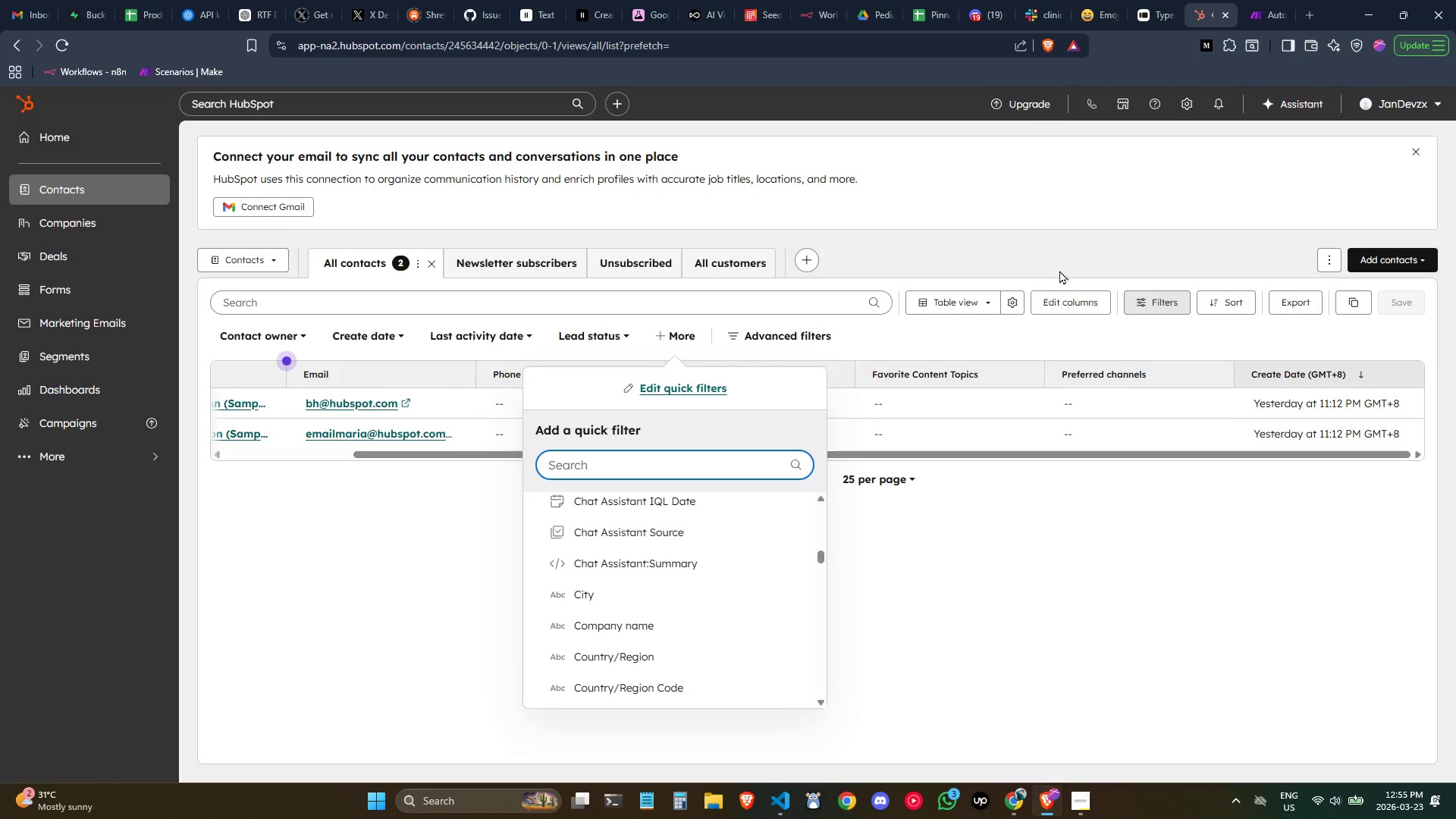 
left_click([1065, 303])
 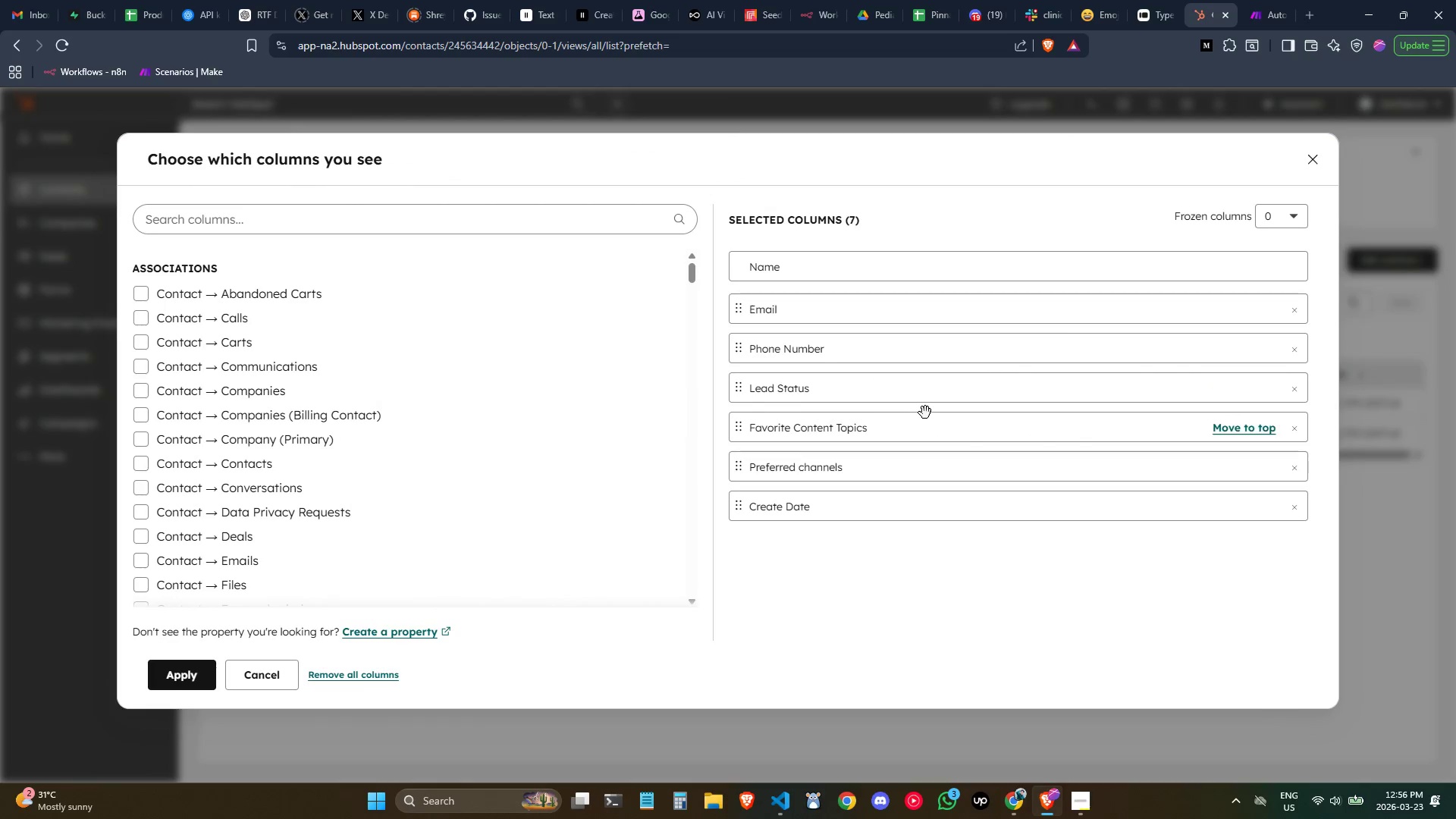 
scroll: coordinate [467, 412], scroll_direction: down, amount: 2.0
 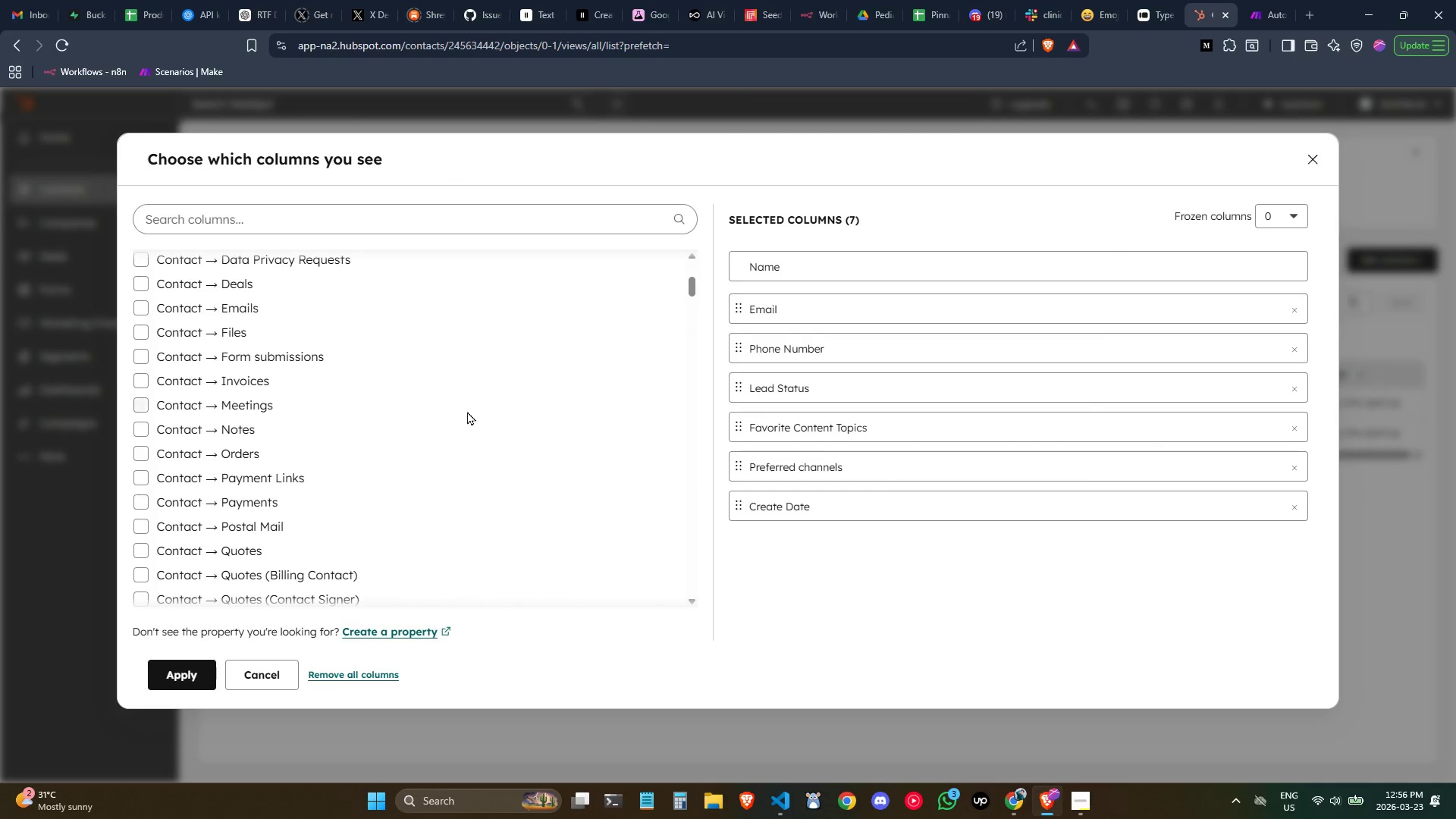 
scroll: coordinate [467, 411], scroll_direction: up, amount: 3.0
 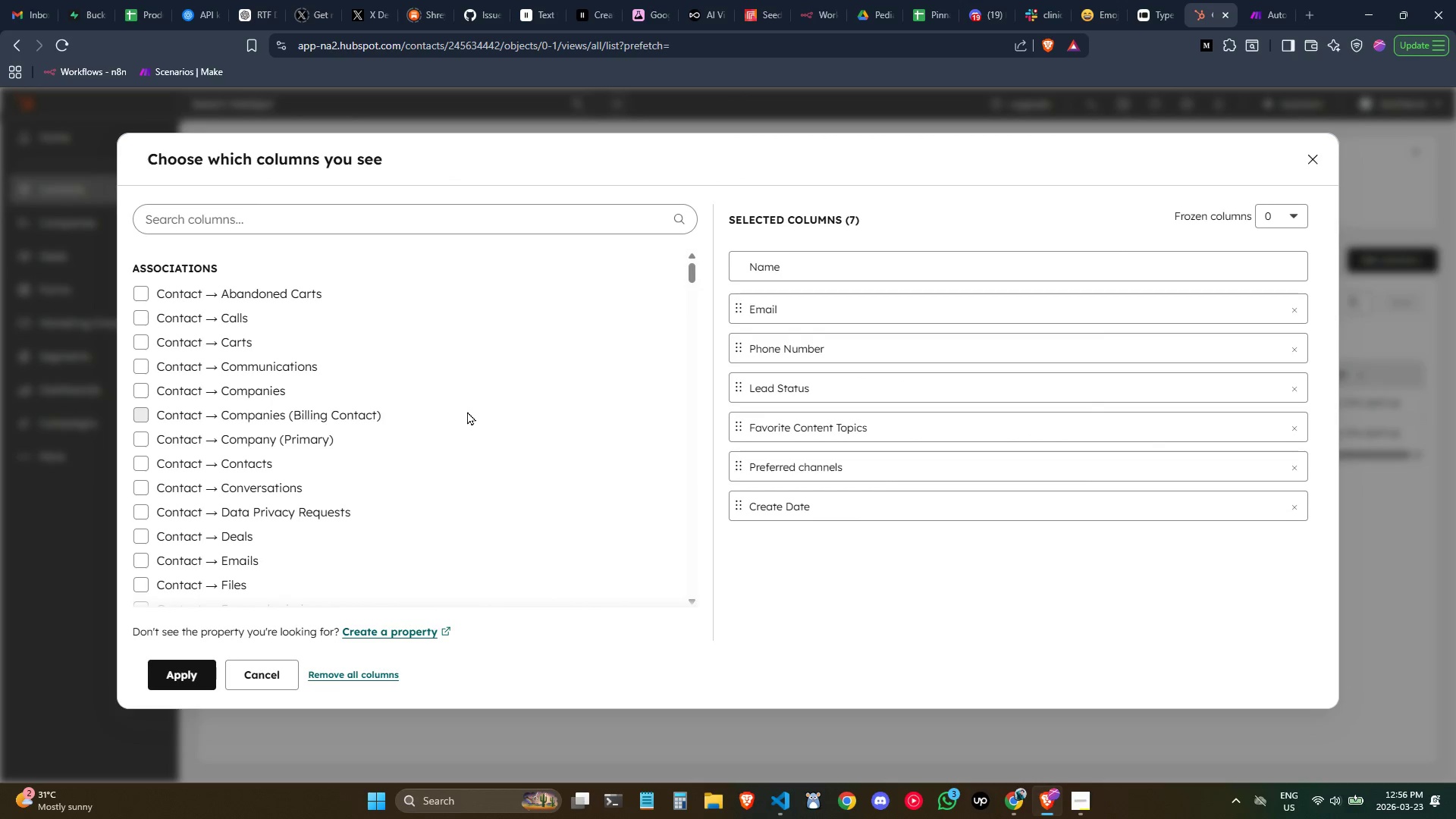 
scroll: coordinate [467, 411], scroll_direction: down, amount: 1.0
 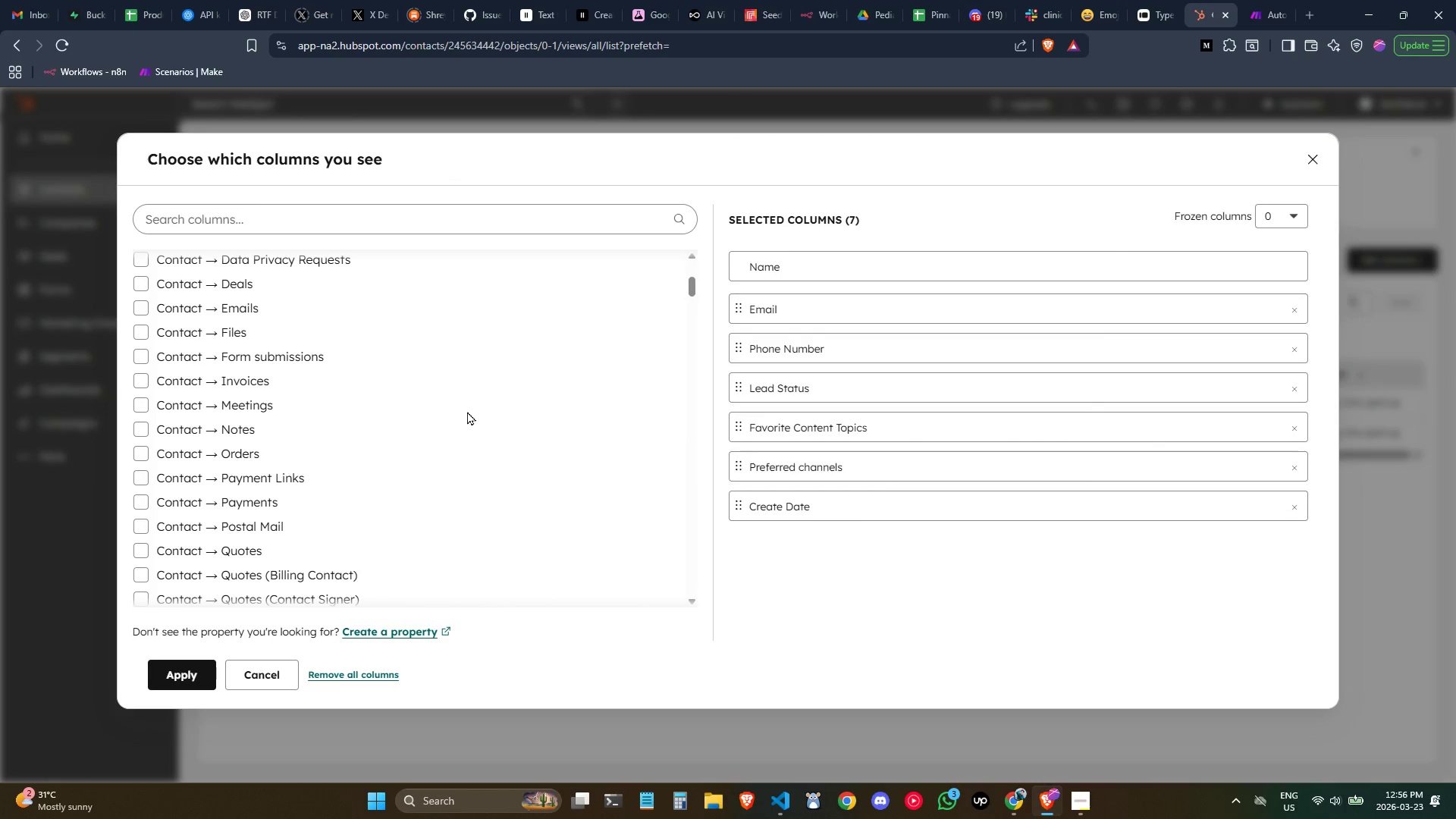 
scroll: coordinate [469, 411], scroll_direction: up, amount: 3.0
 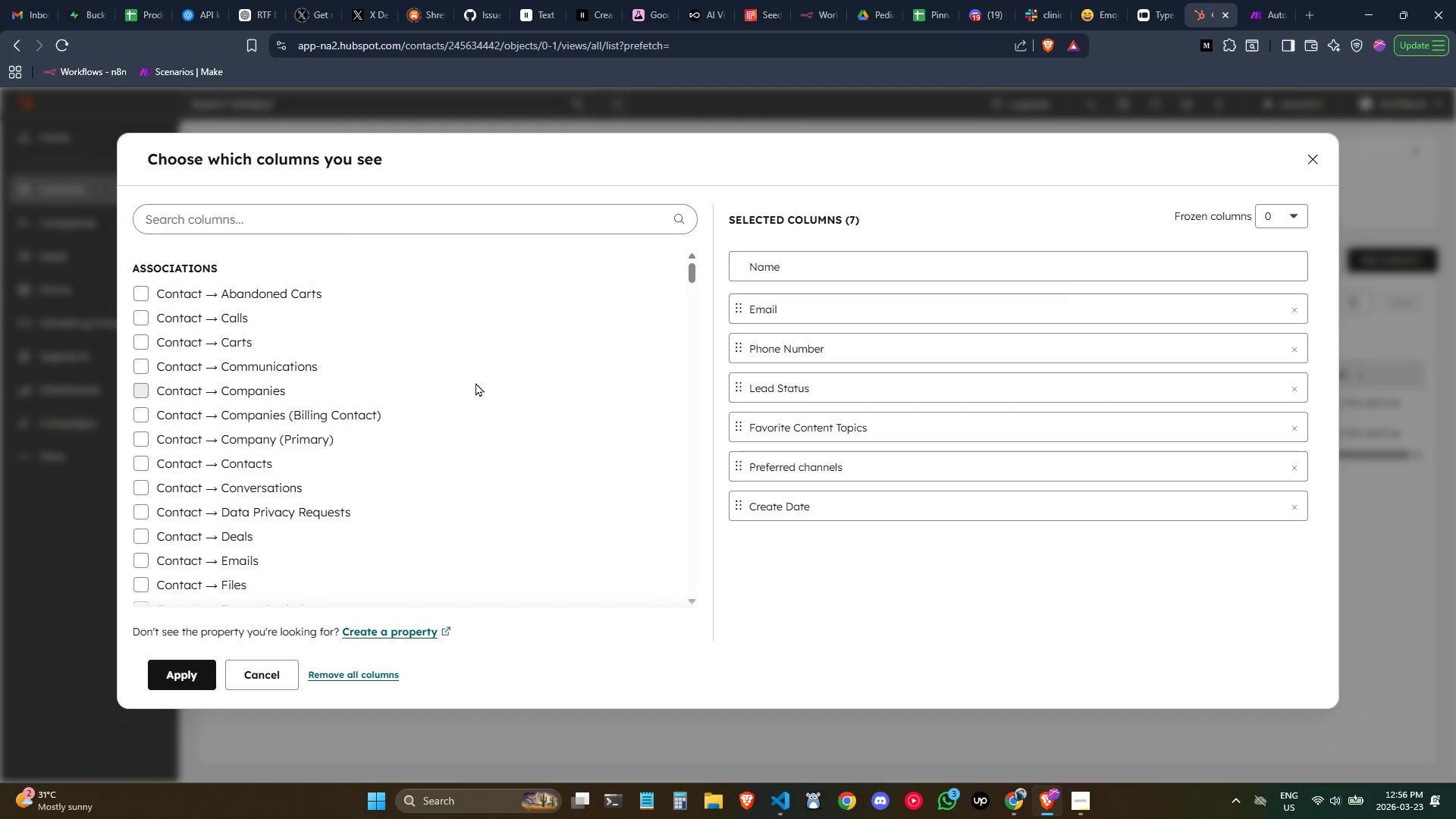 
scroll: coordinate [472, 381], scroll_direction: down, amount: 3.0
 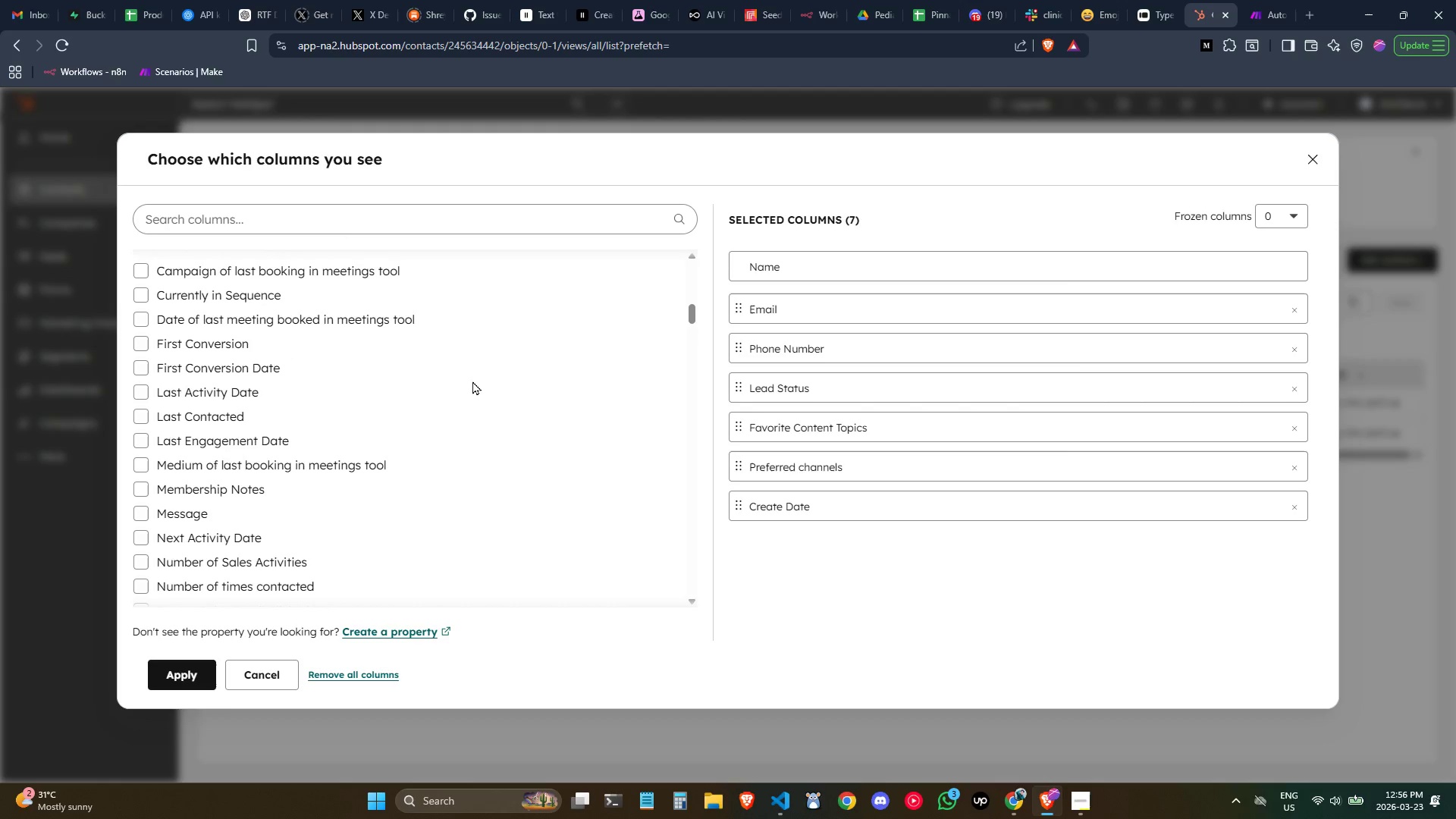 
scroll: coordinate [472, 381], scroll_direction: up, amount: 2.0
 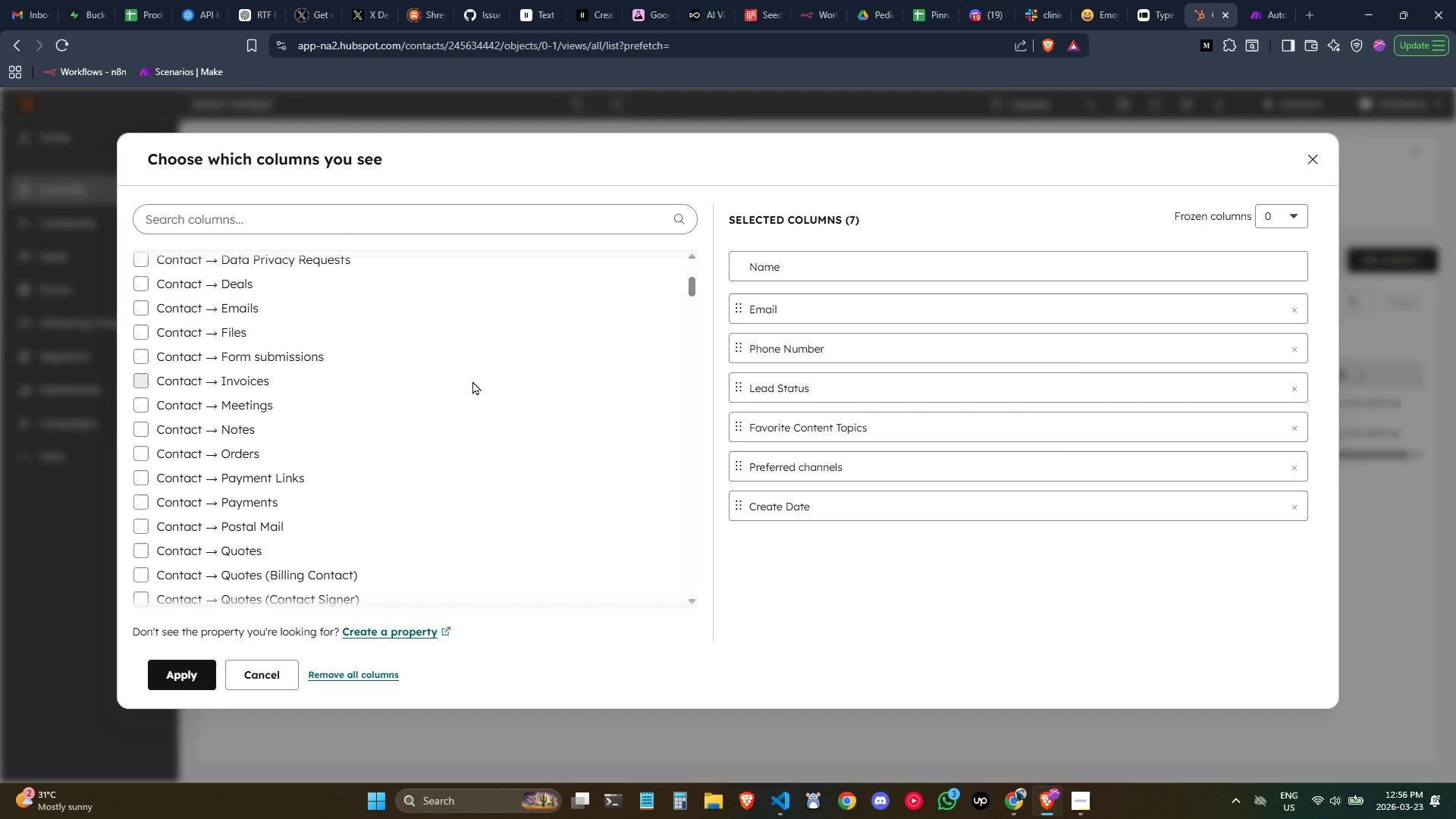 
scroll: coordinate [472, 381], scroll_direction: down, amount: 3.0
 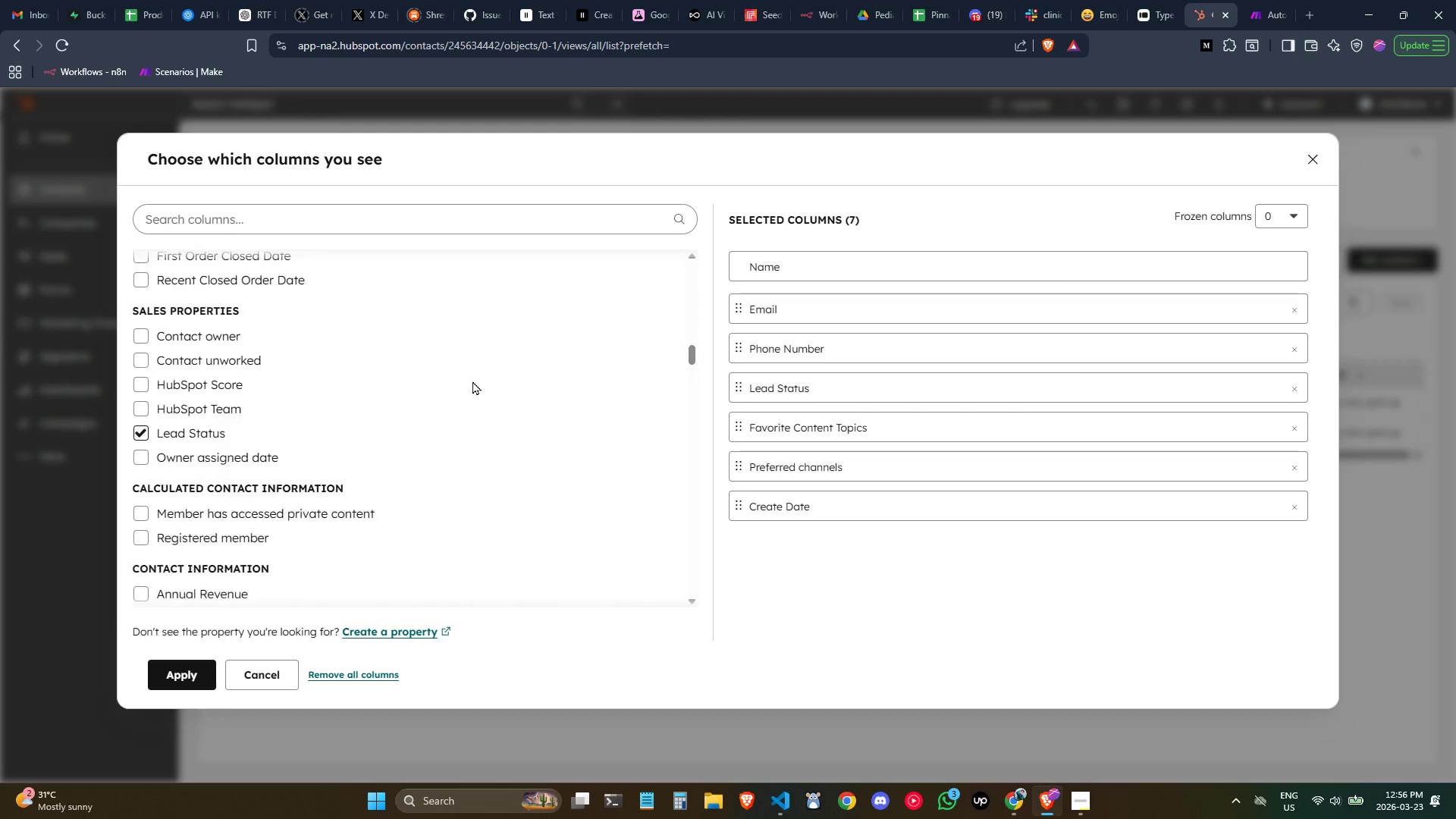 
scroll: coordinate [472, 381], scroll_direction: up, amount: 10.0
 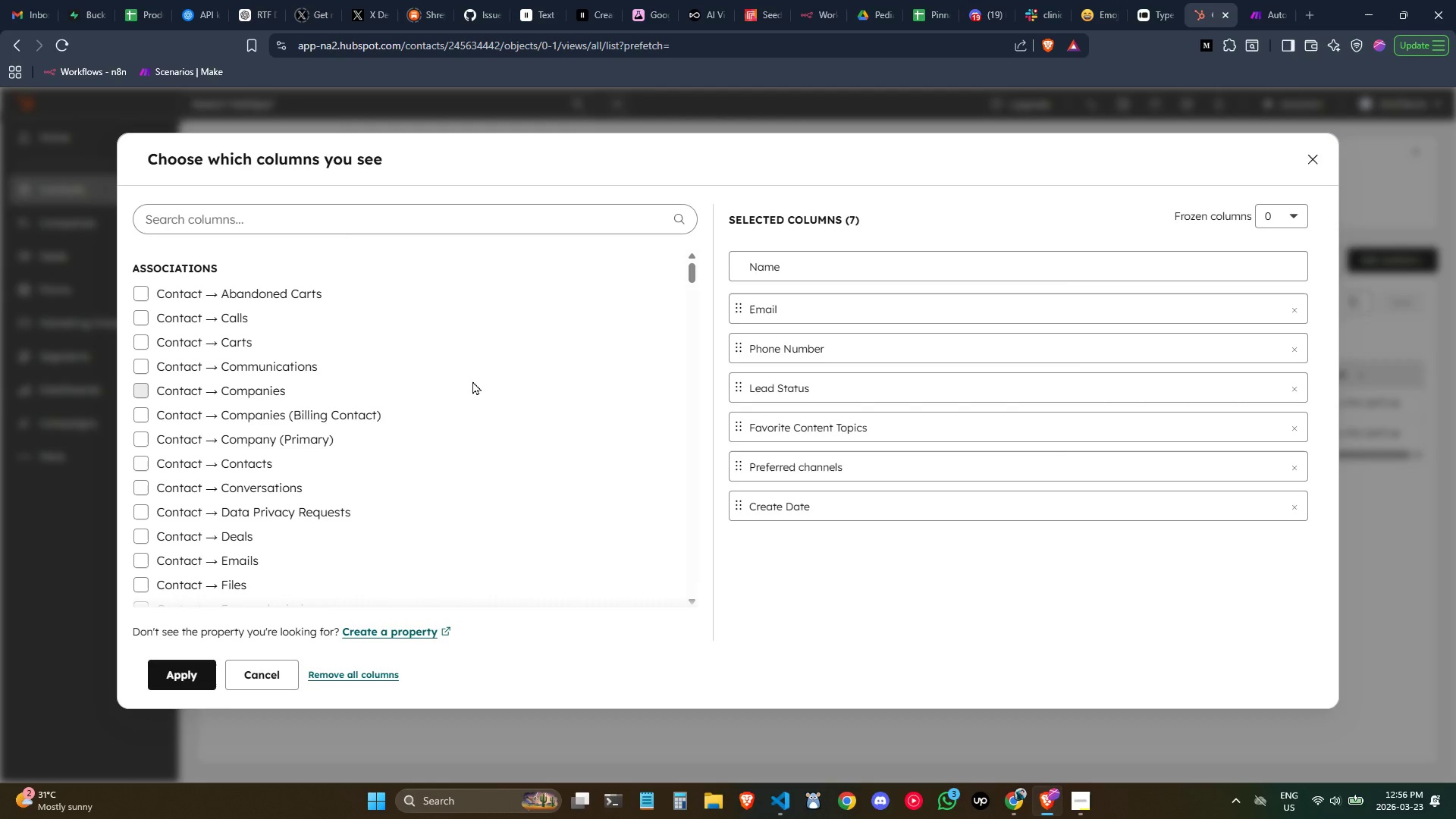 
scroll: coordinate [472, 381], scroll_direction: down, amount: 1.0
 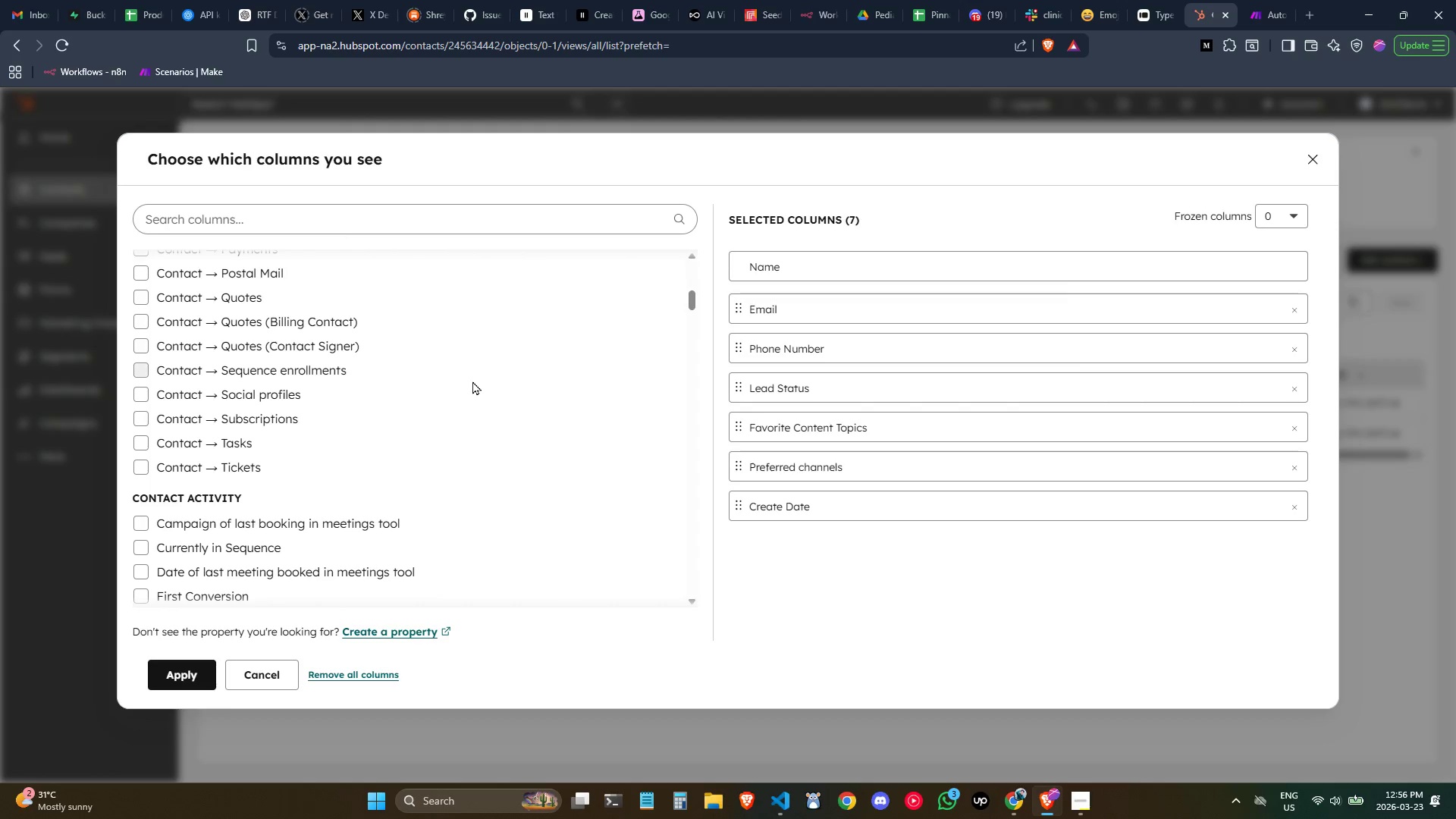 
scroll: coordinate [472, 381], scroll_direction: up, amount: 2.0
 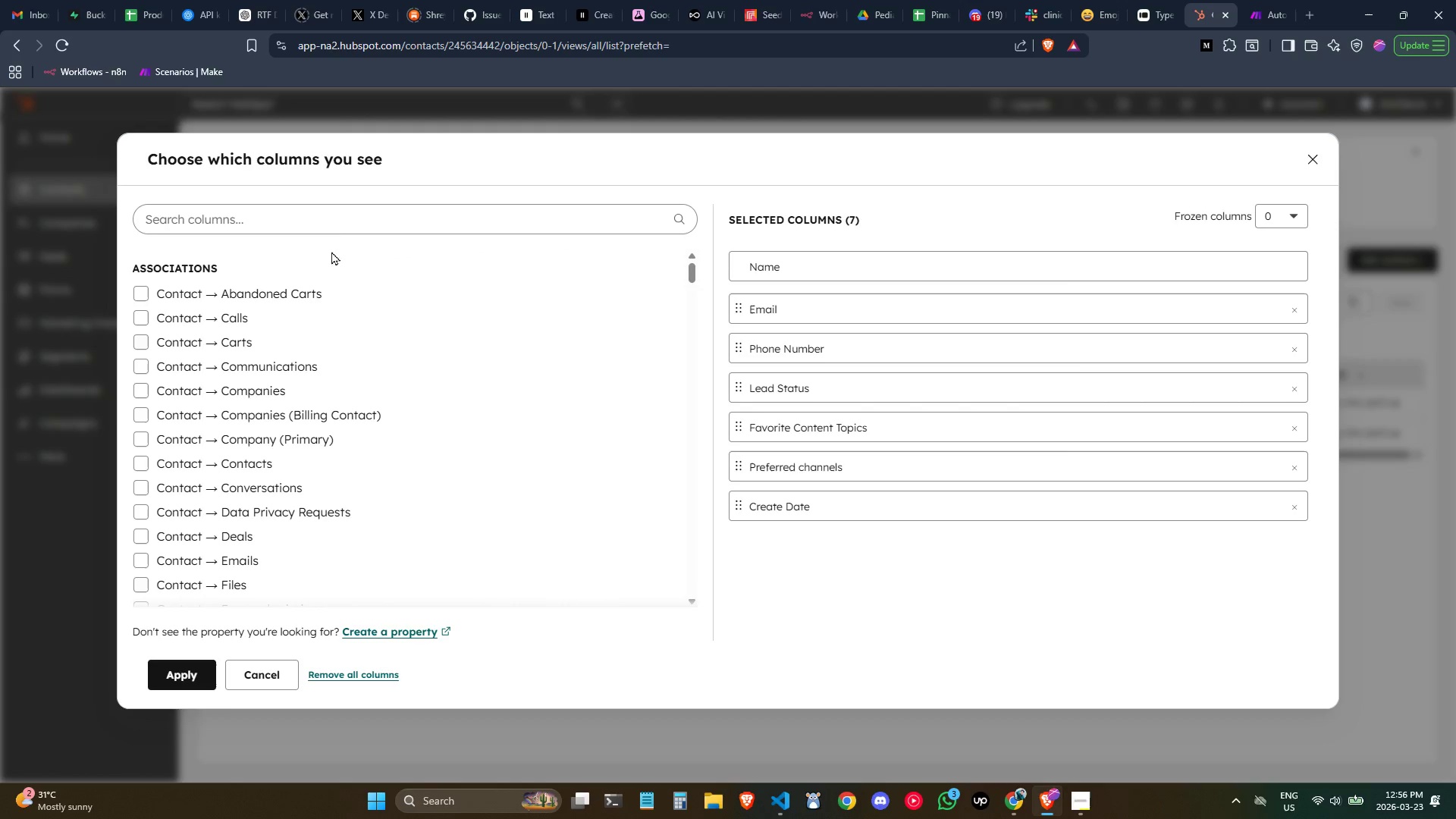 
left_click([337, 231])
 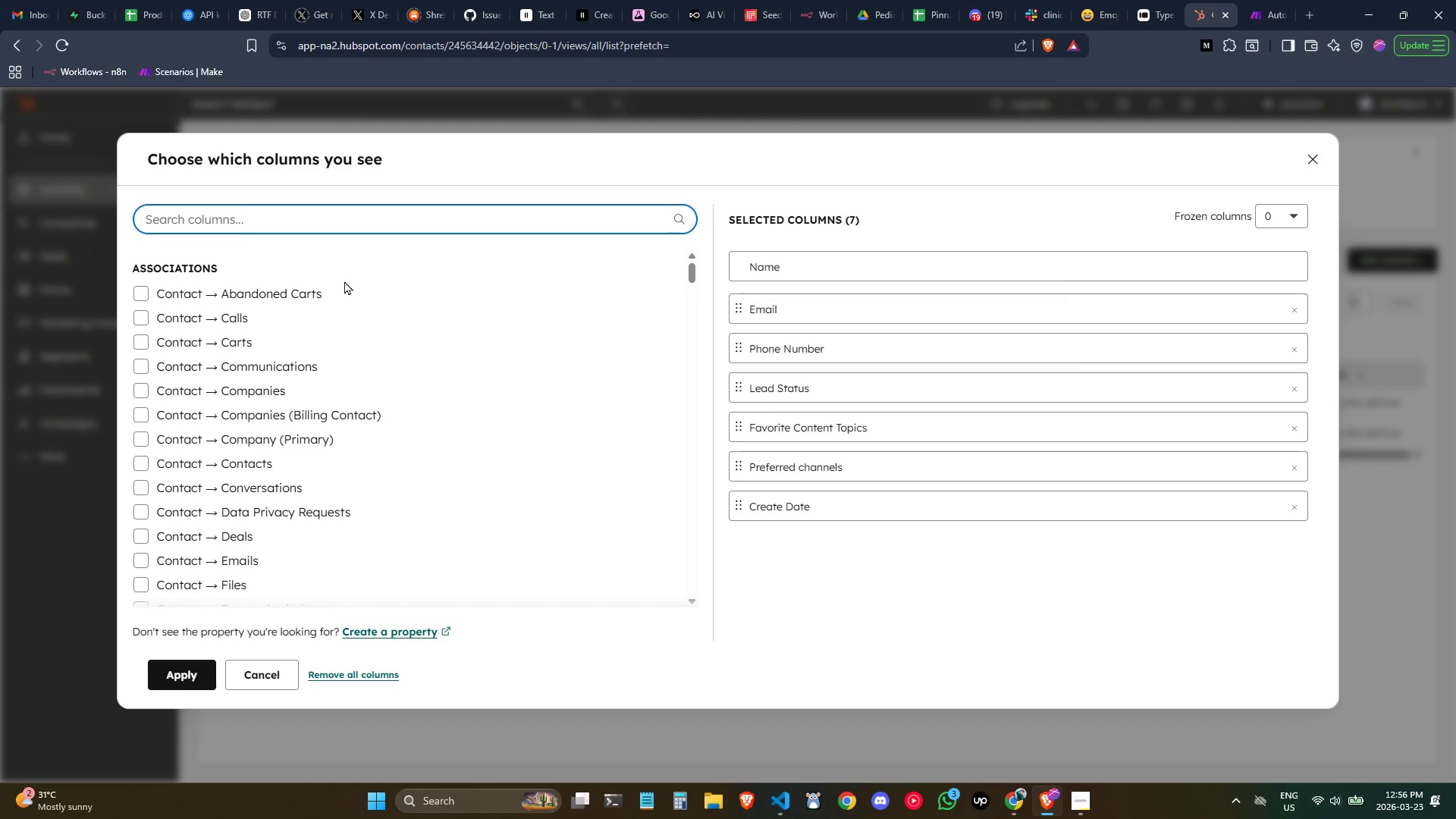 
wait(9.27)
 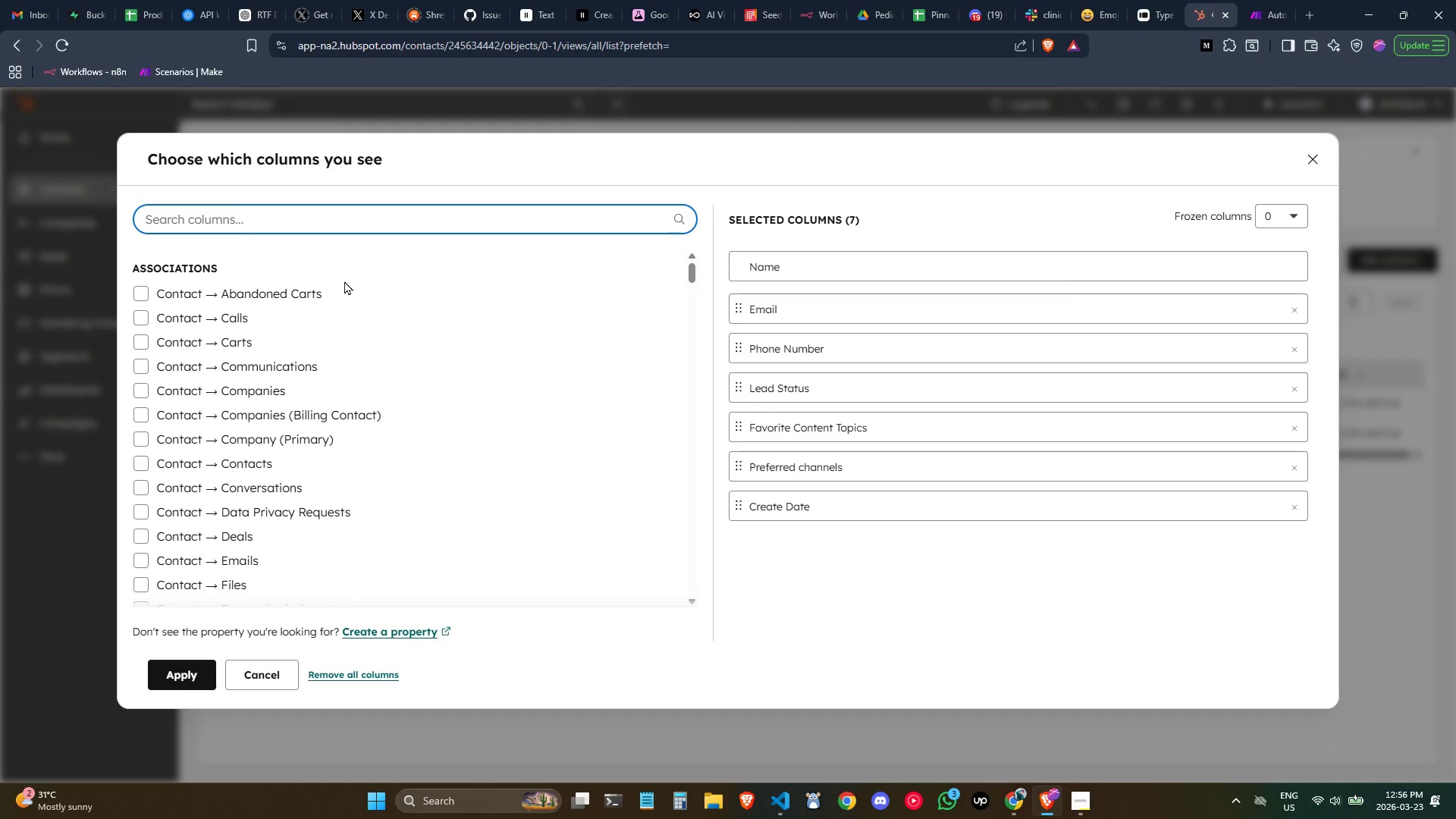 
type(lead_)
 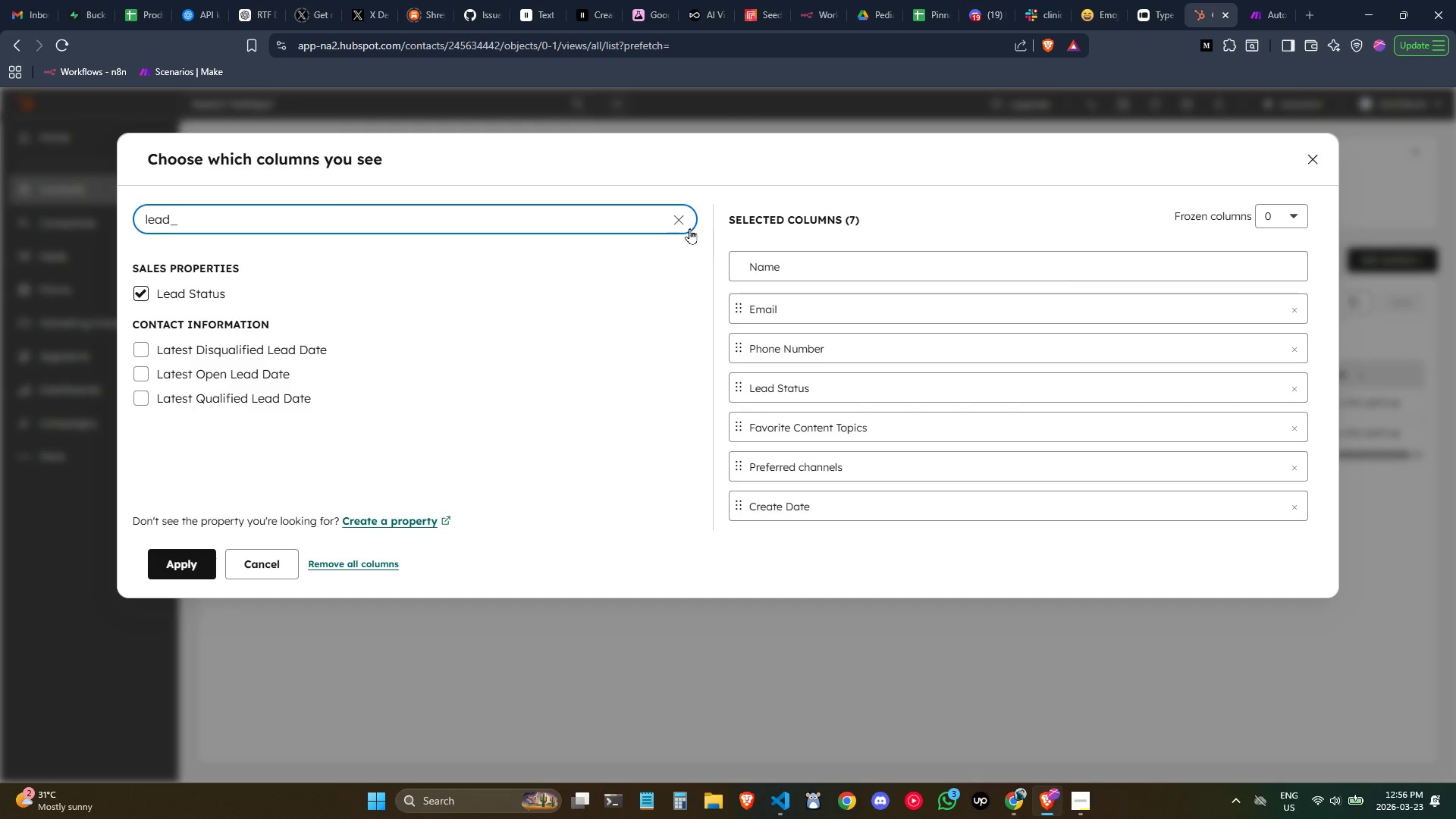 
wait(5.48)
 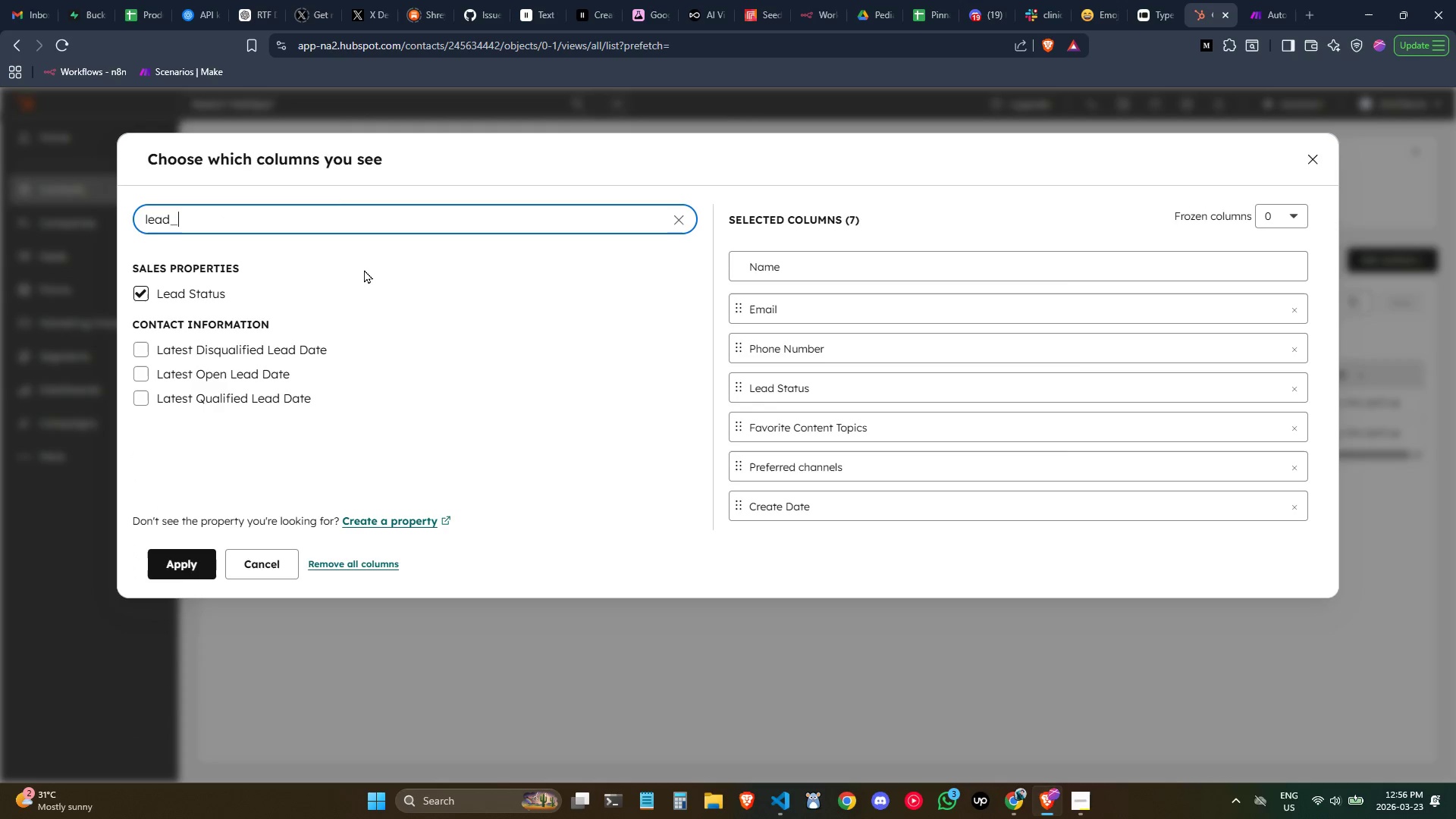 
left_click([262, 566])
 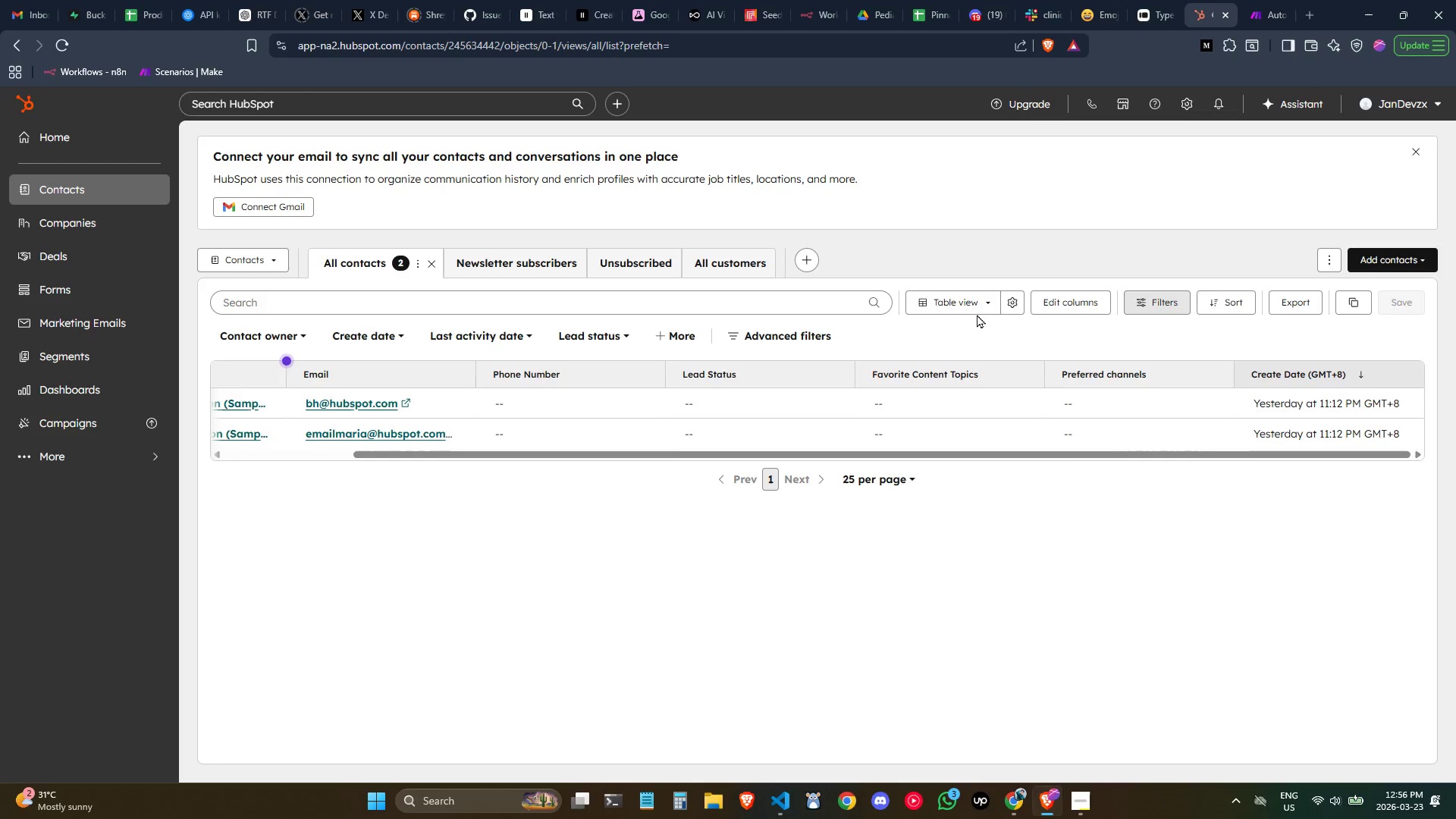 
left_click([1061, 304])
 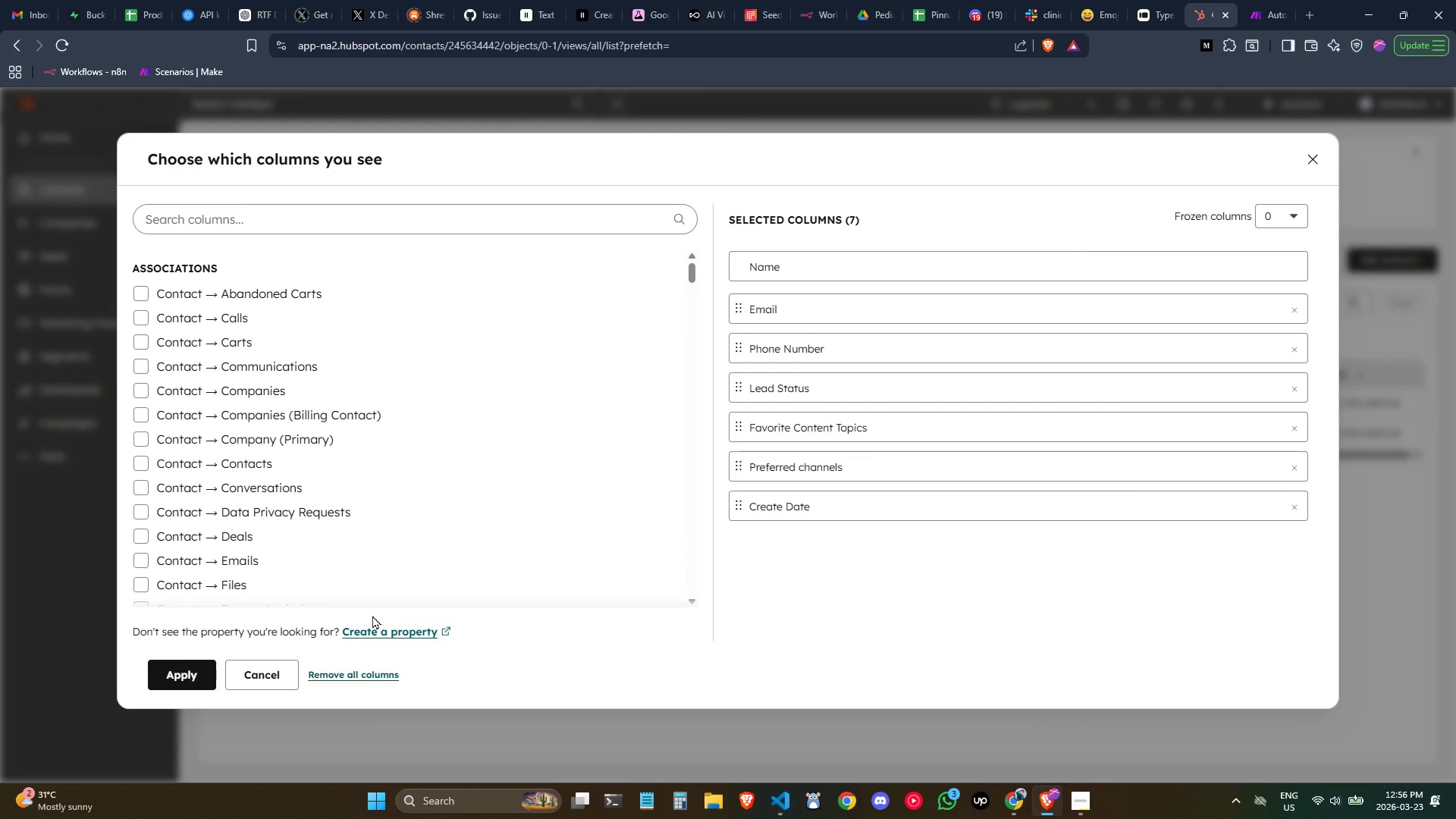 
left_click([393, 631])
 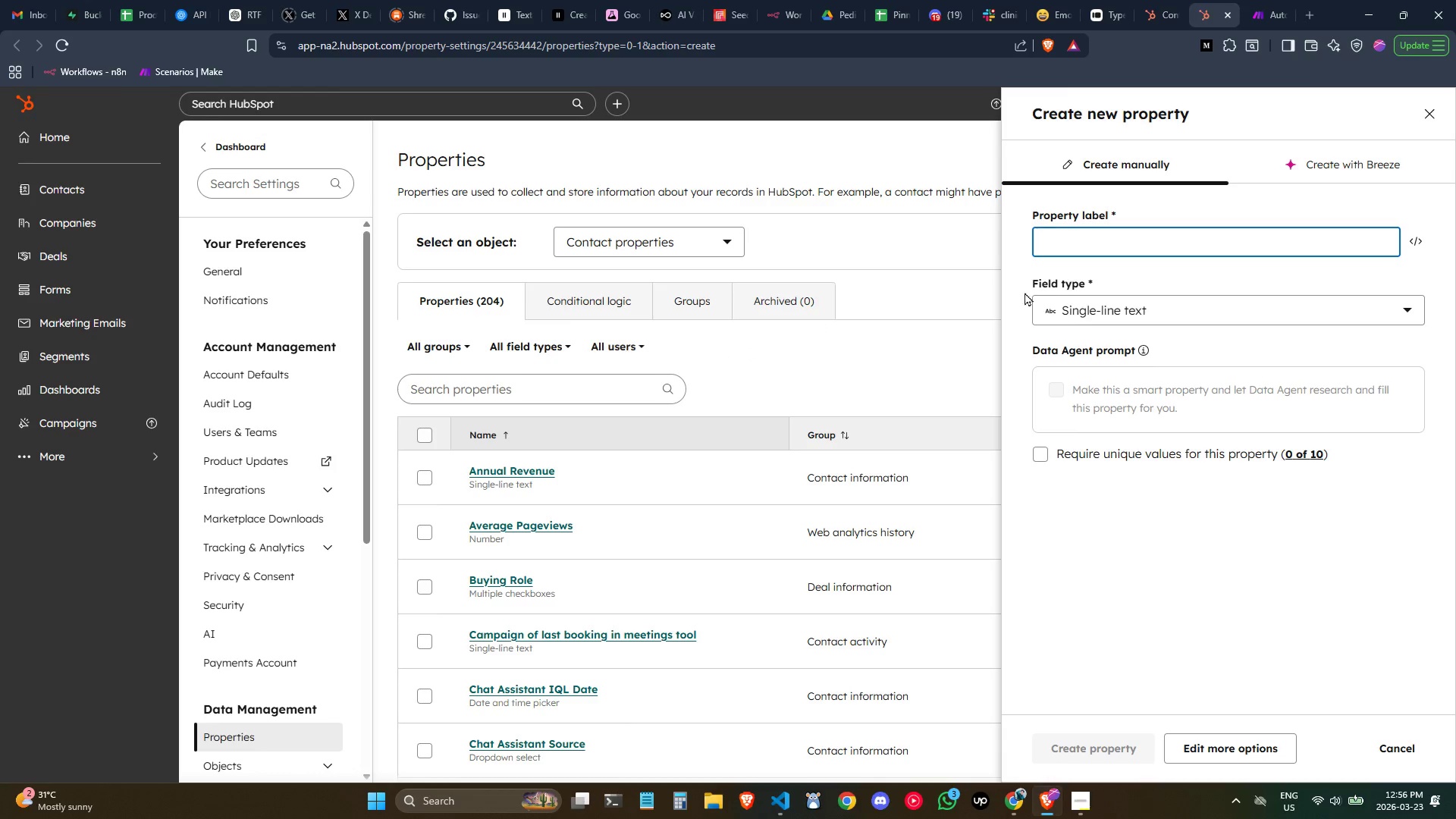 
left_click([1082, 249])
 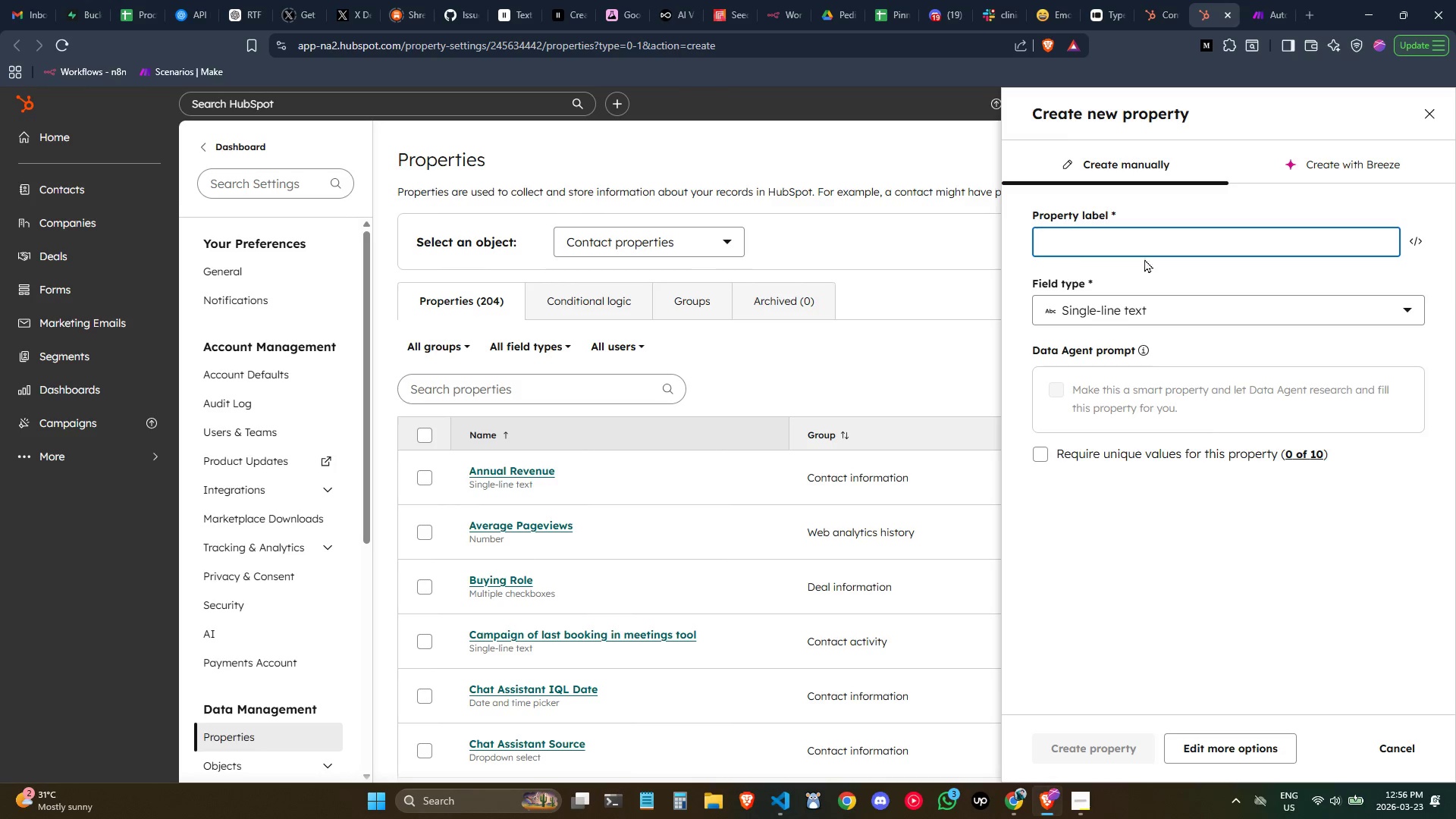 
left_click([1251, 242])
 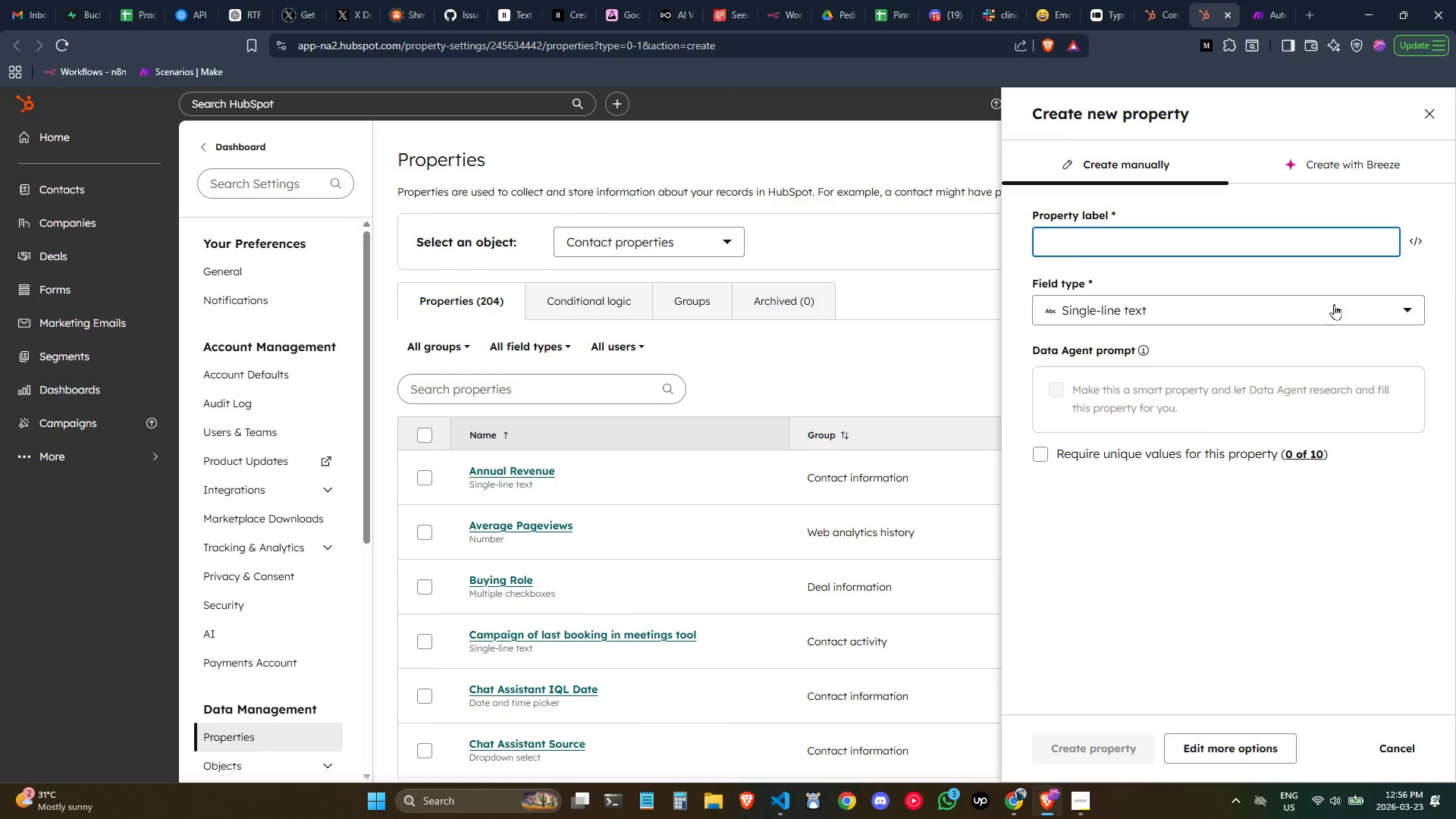 
left_click([1255, 308])
 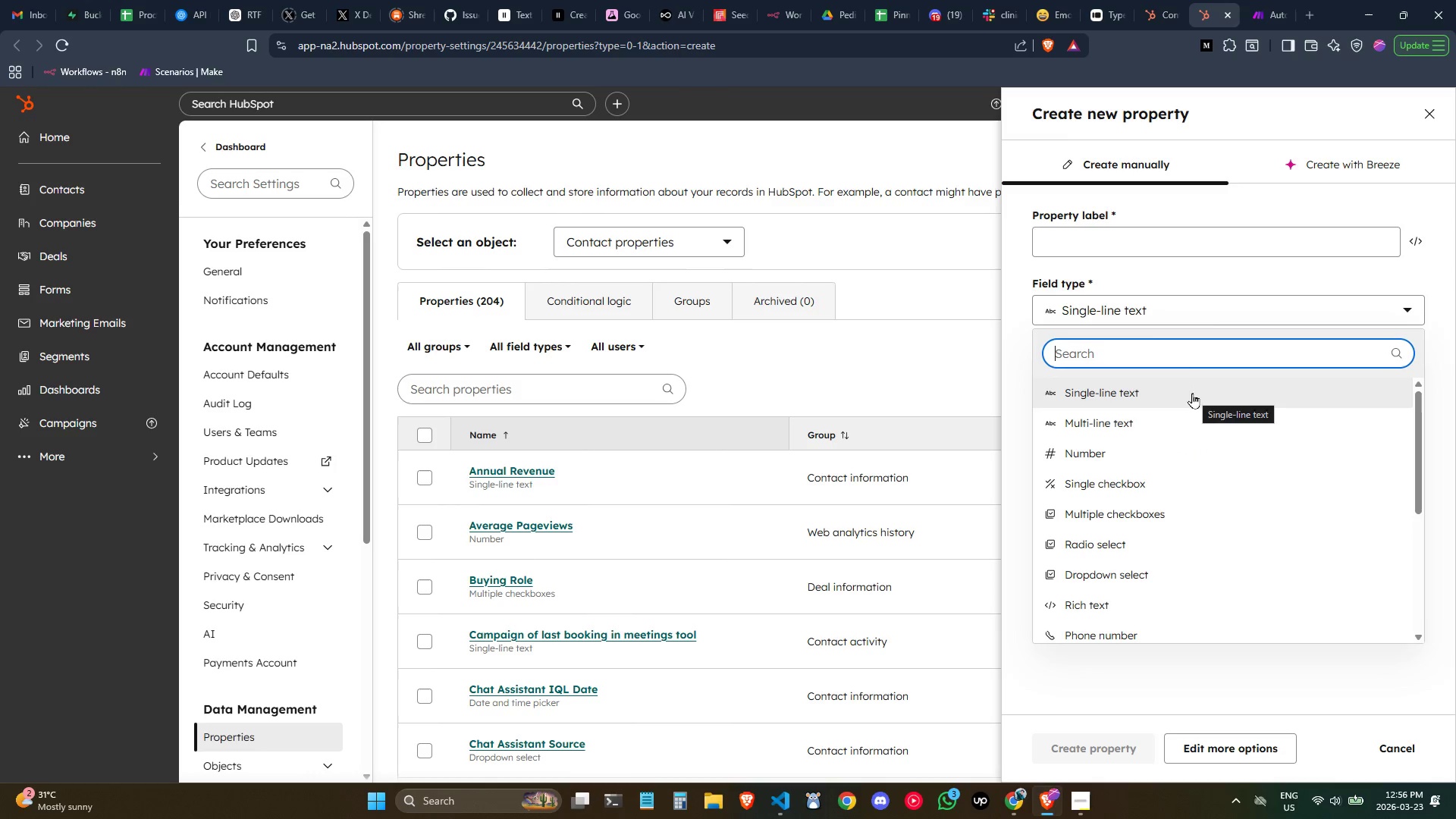 
left_click([1128, 241])
 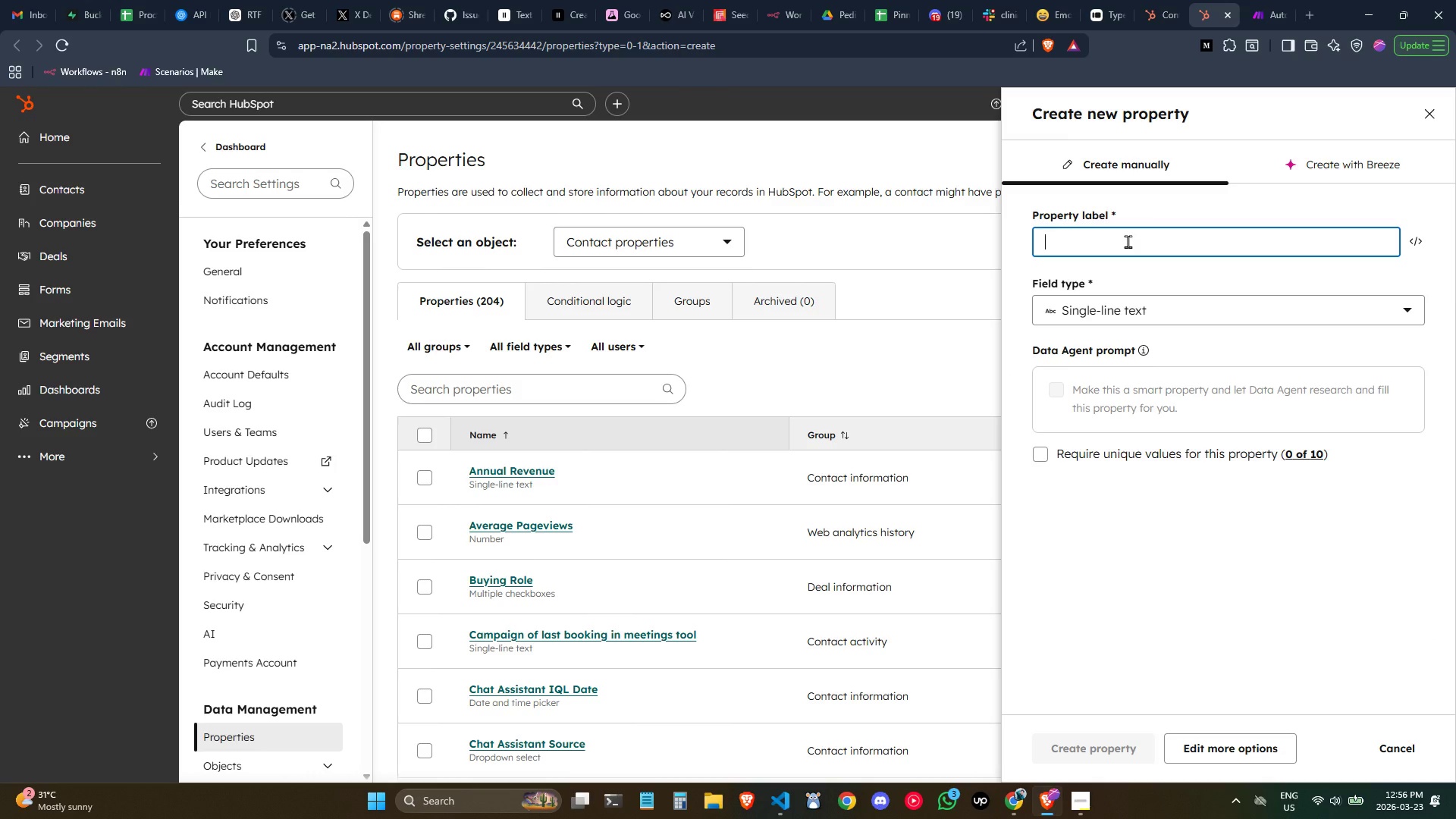 
mouse_move([1395, 248])
 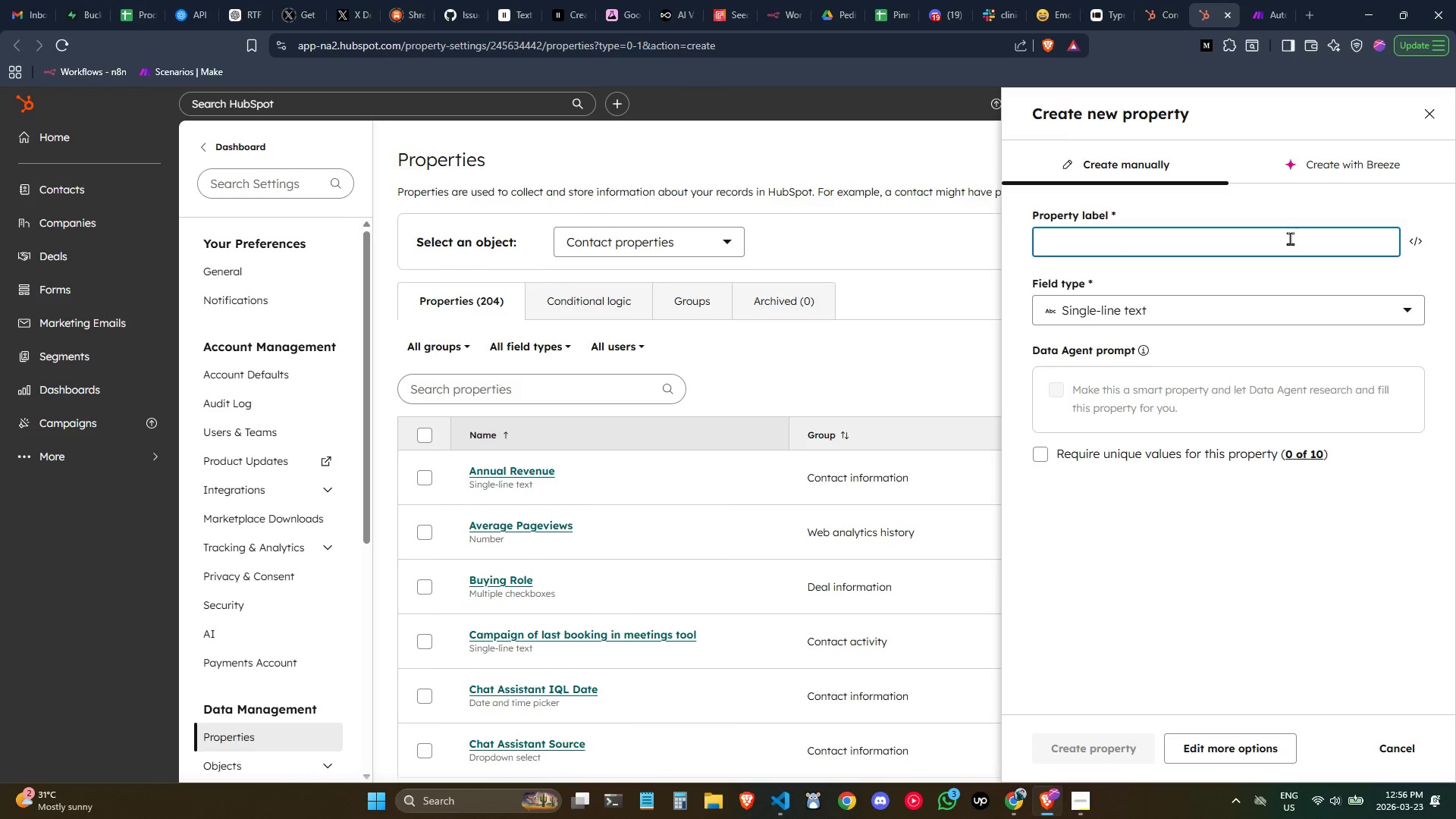 
left_click([1286, 238])
 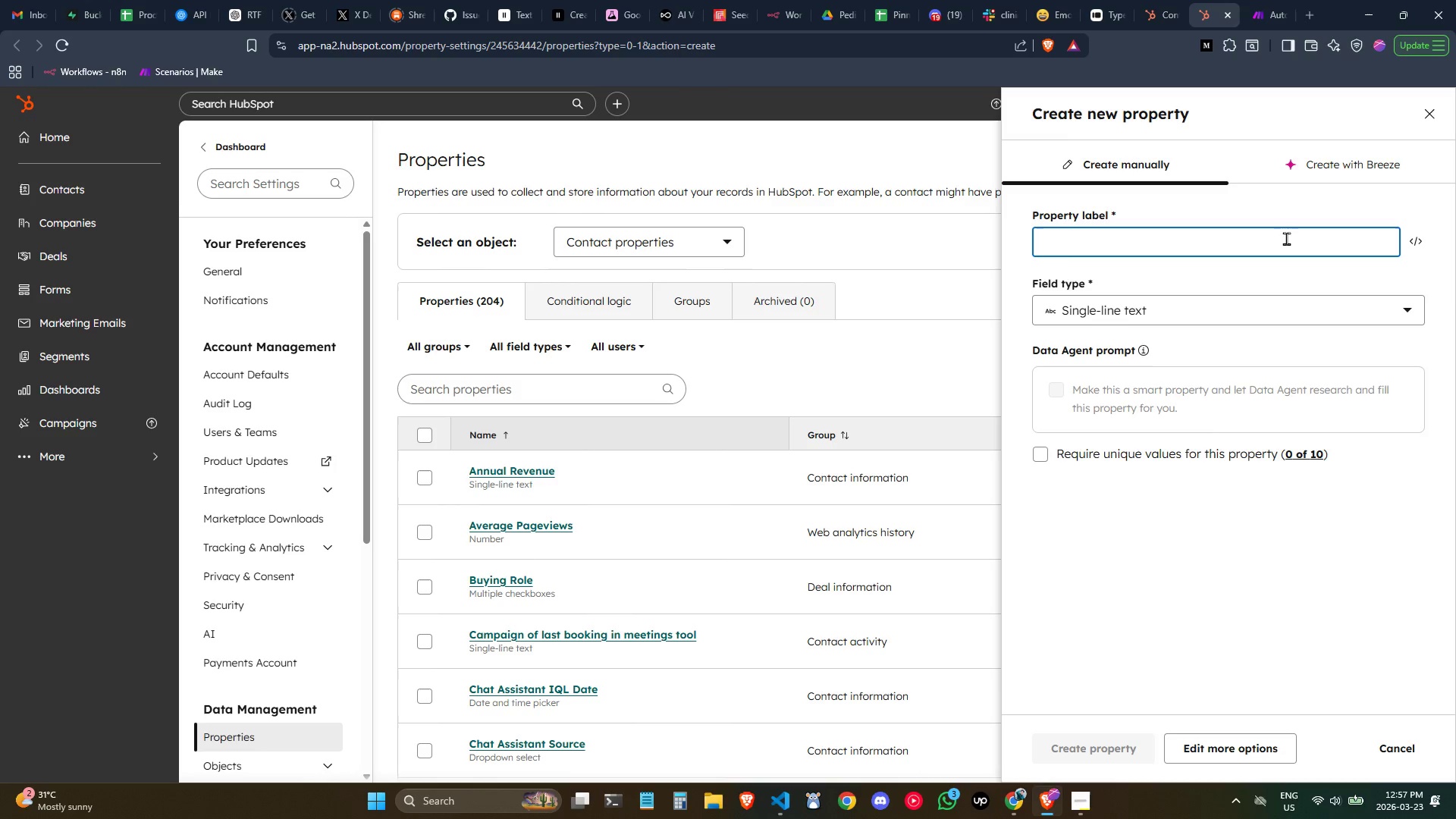 
wait(5.61)
 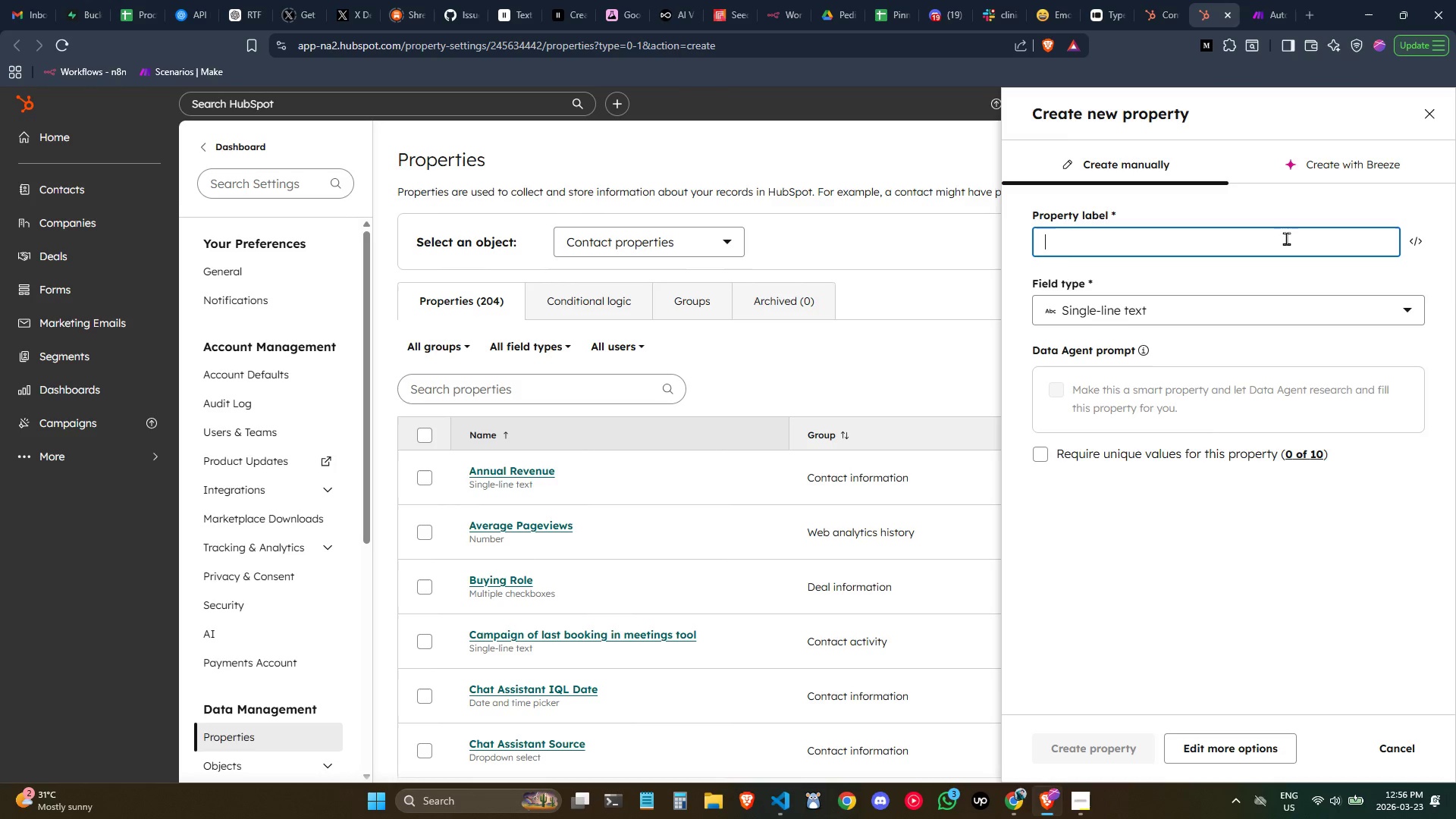 
type(Lead Priority)
 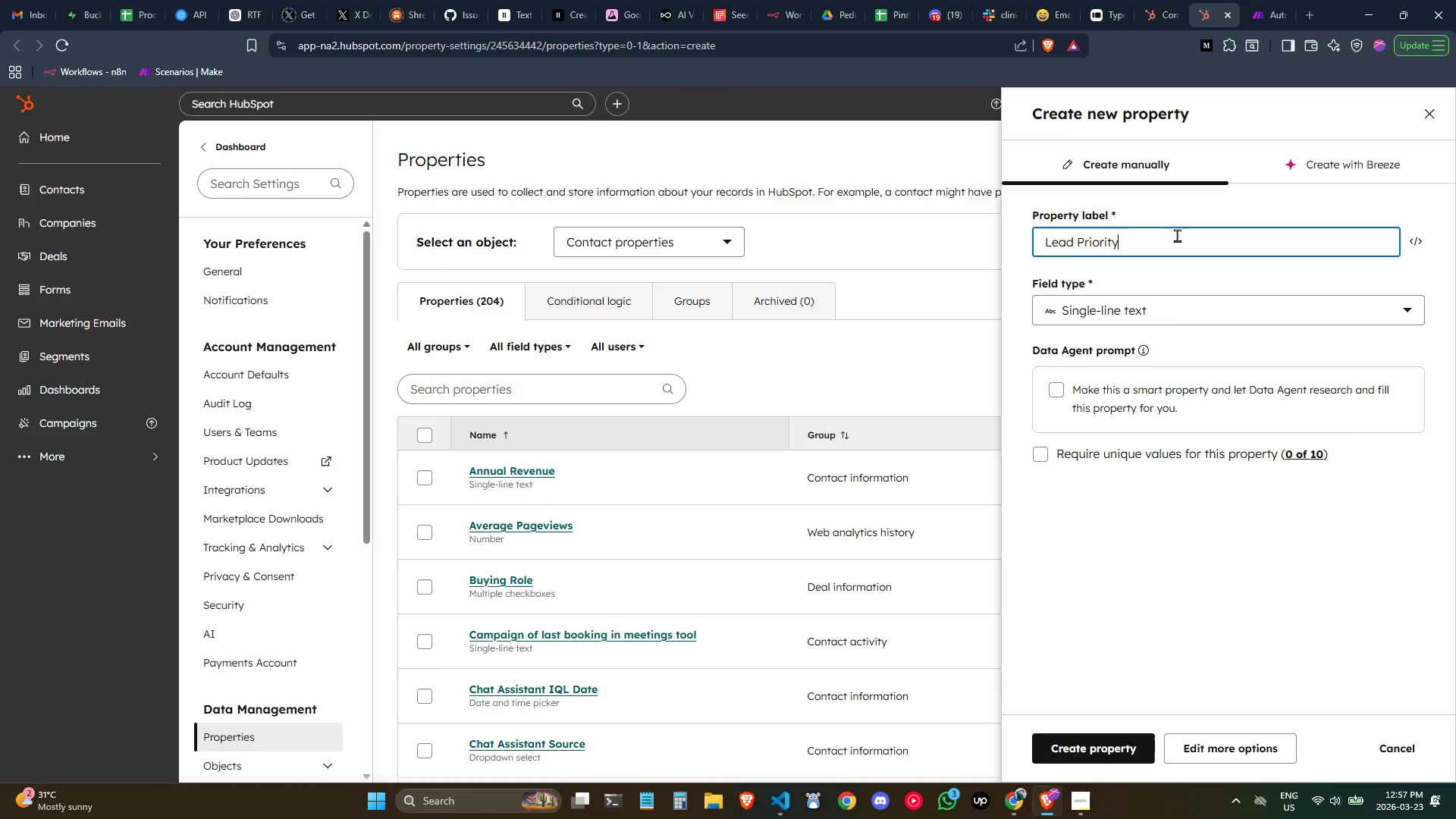 
left_click_drag(start_coordinate=[1161, 240], to_coordinate=[1084, 240])
 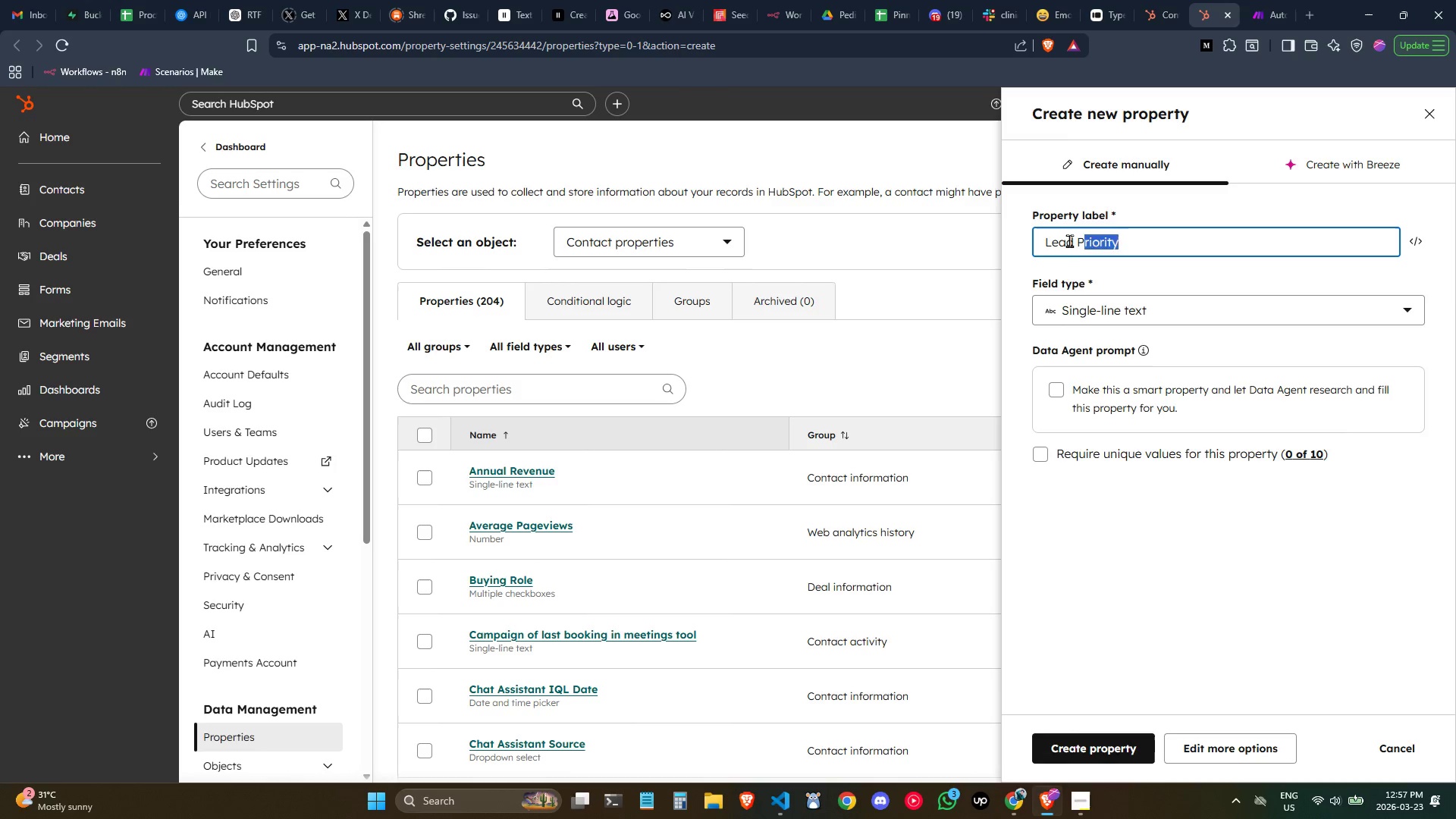 
double_click([1069, 240])
 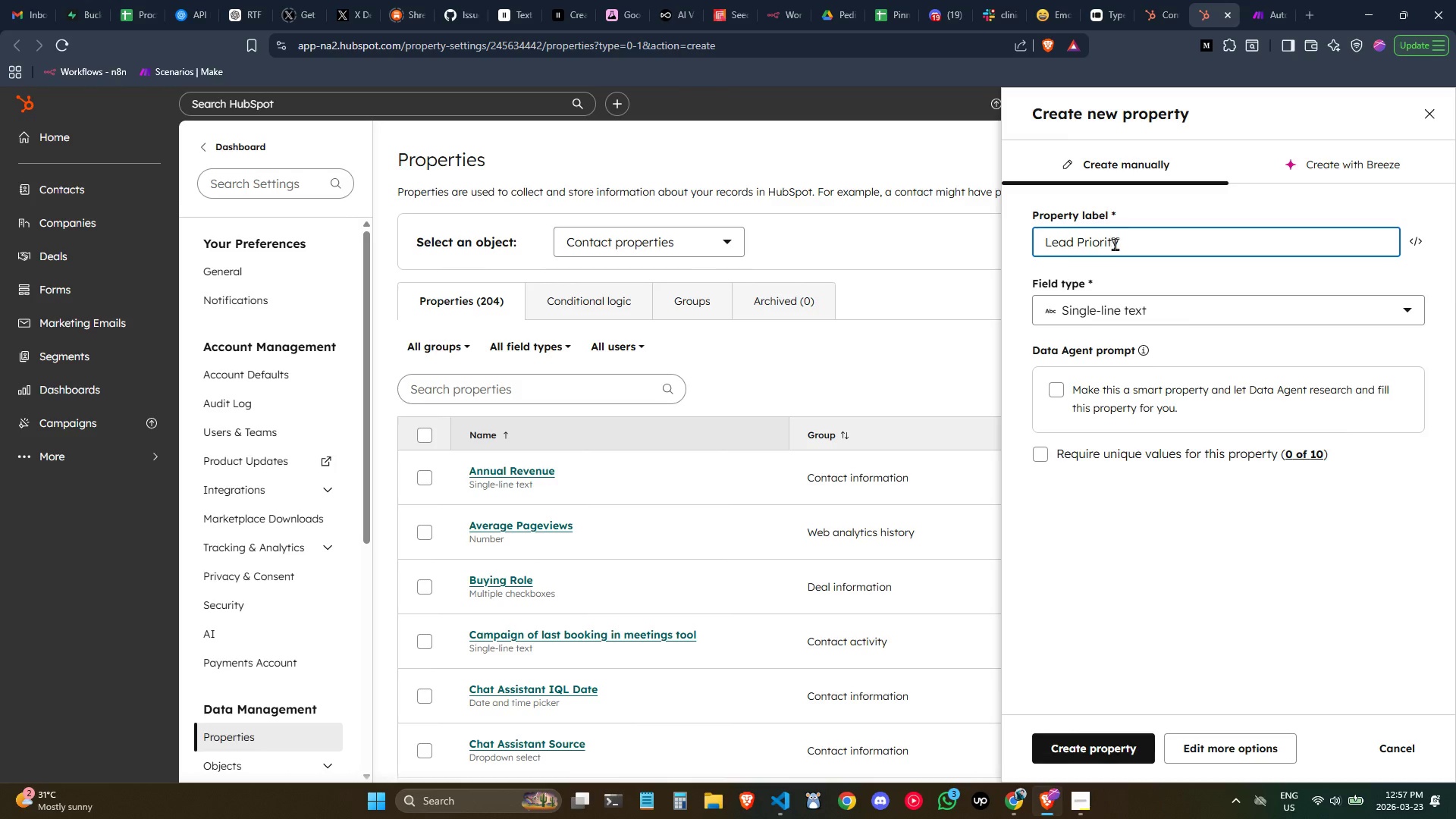 
double_click([1122, 246])
 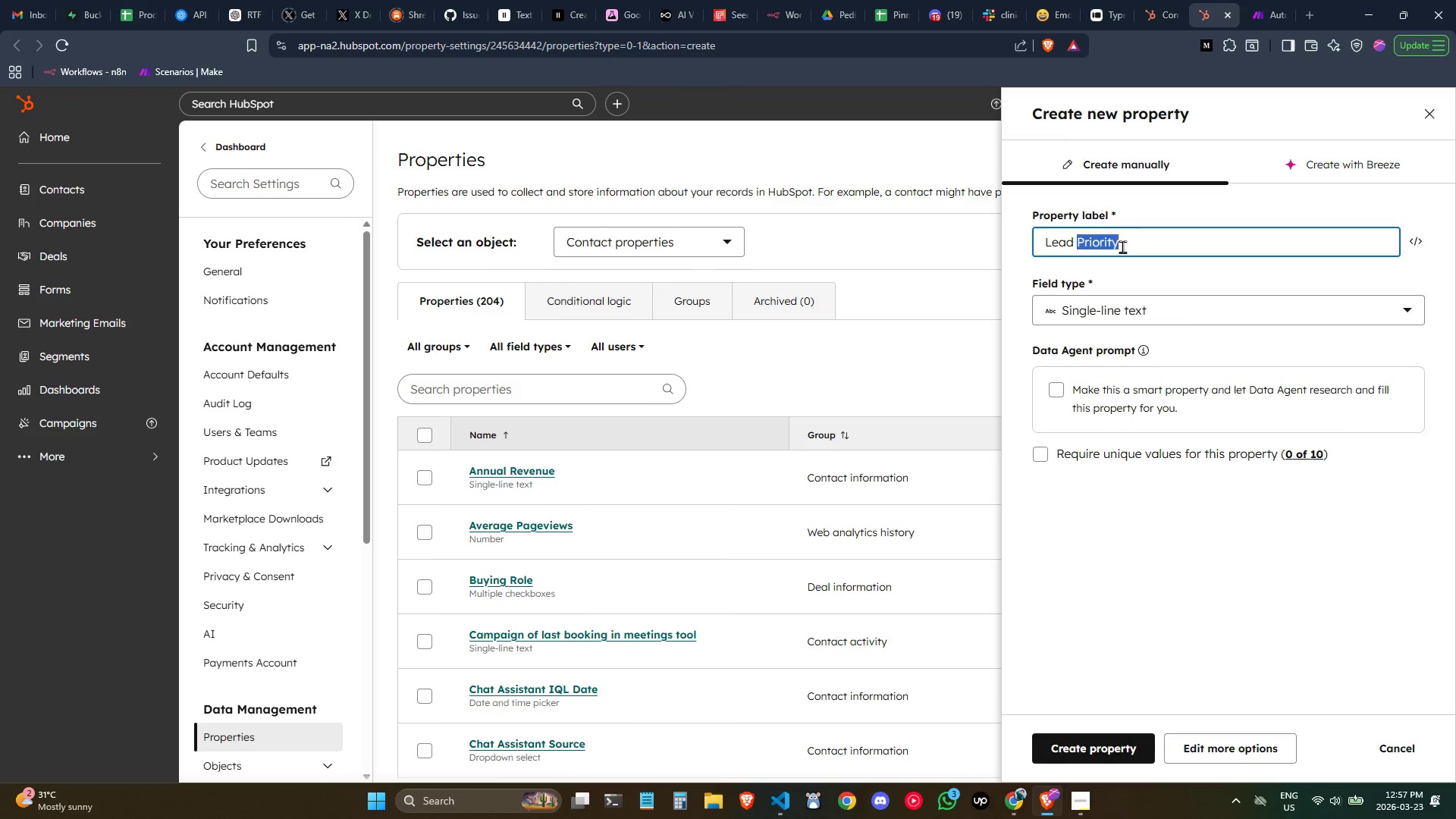 
triple_click([1122, 246])
 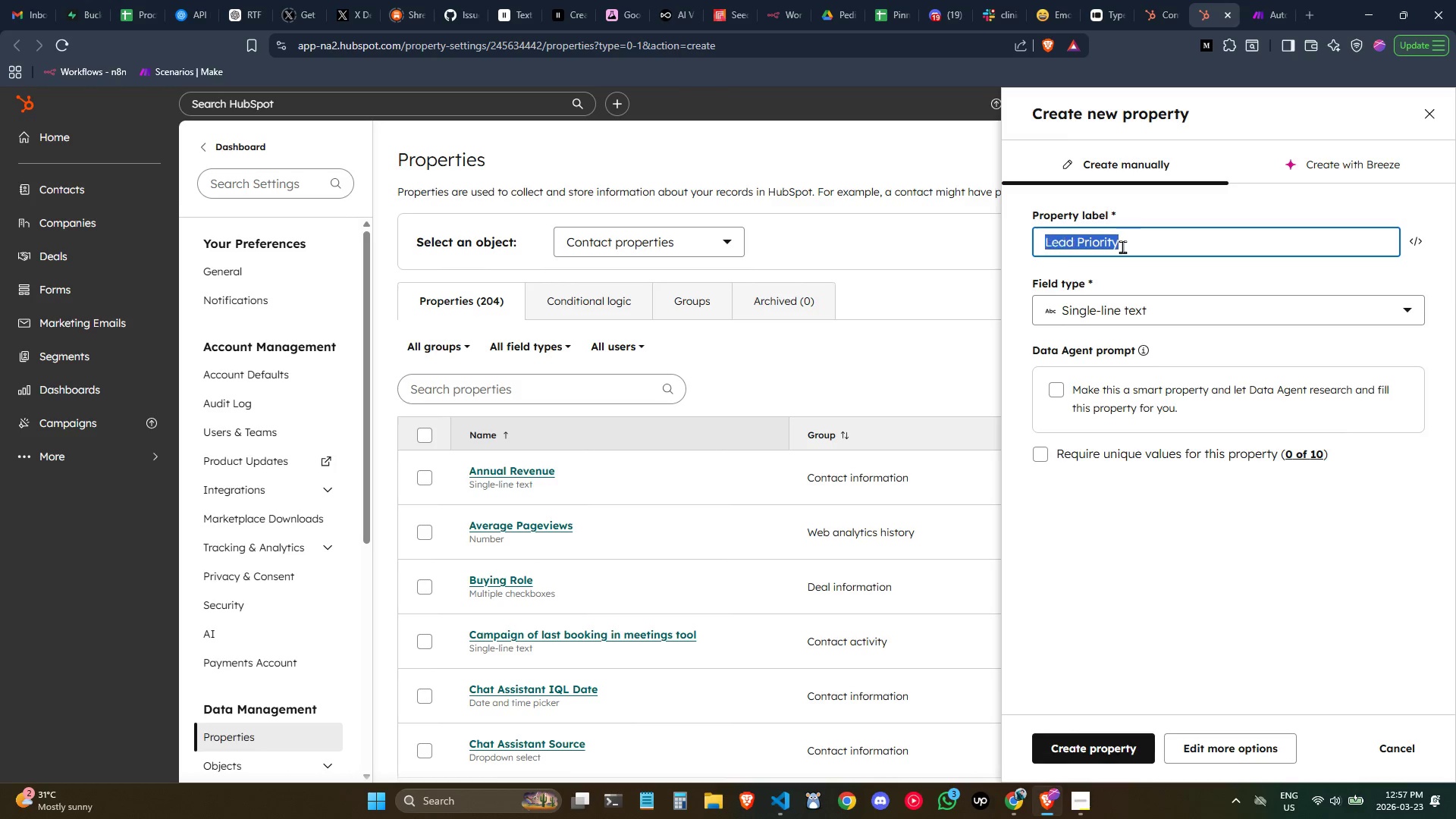 
triple_click([1122, 246])
 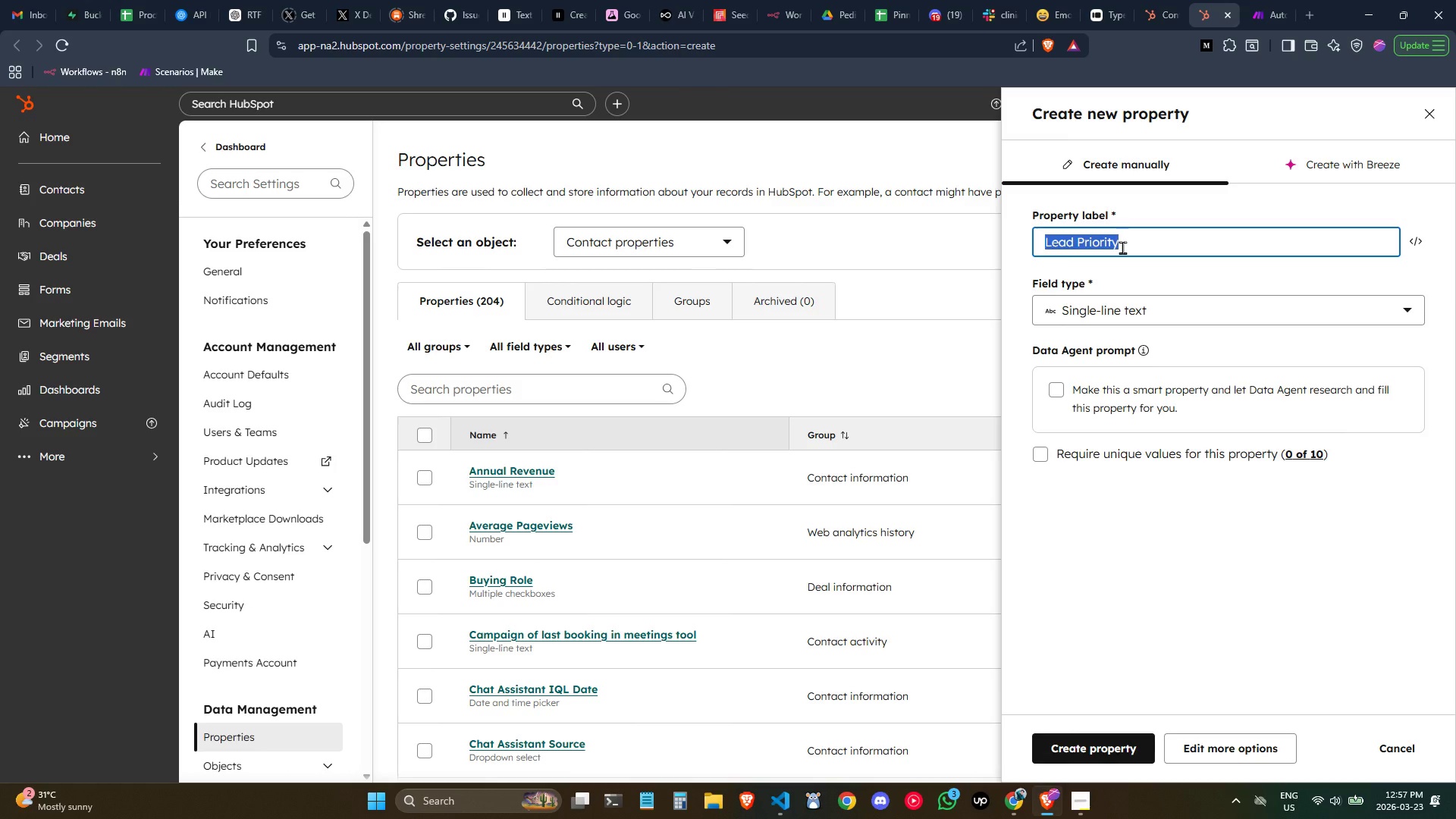 
type(lead_priority)
 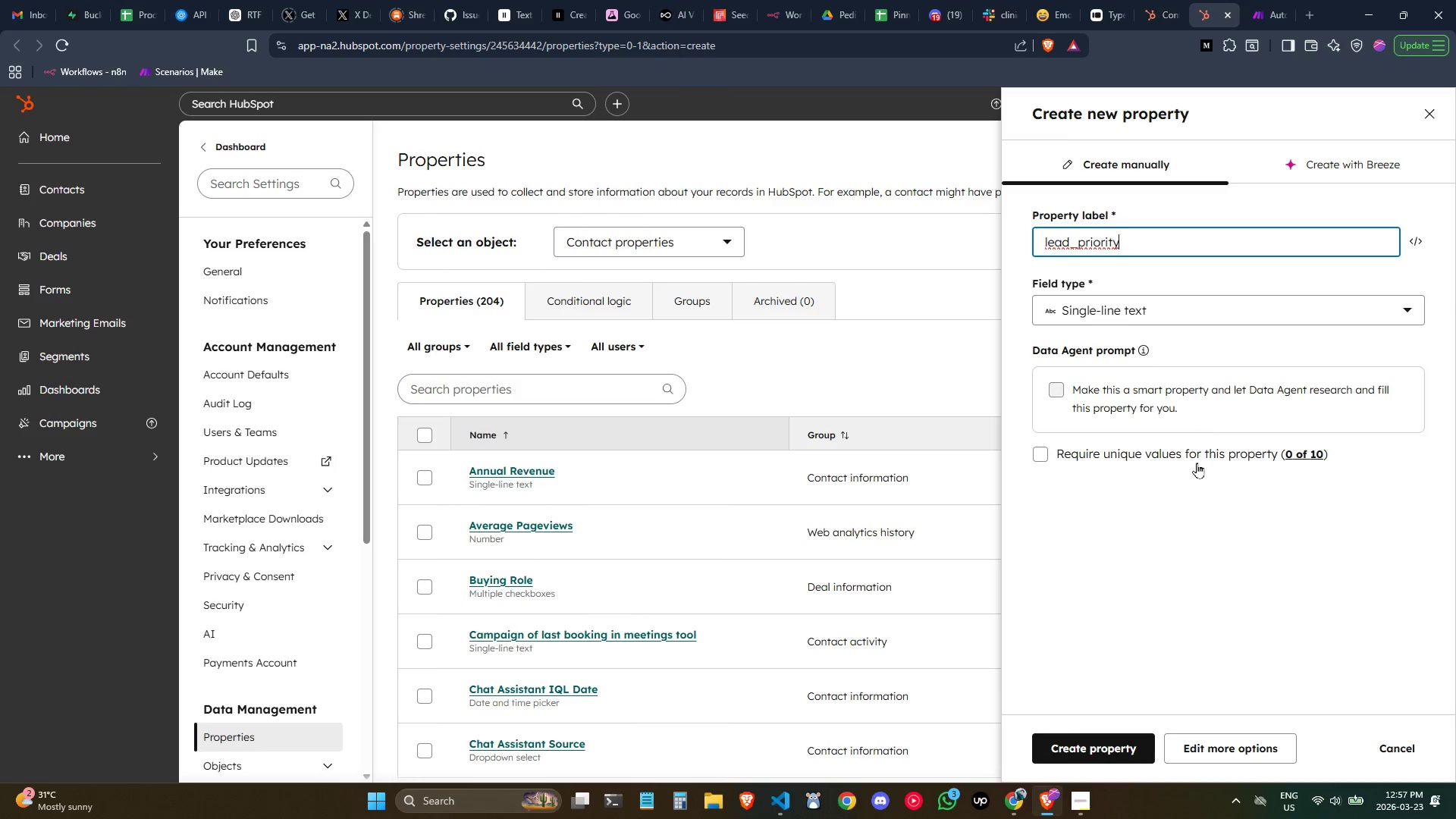 
left_click([1235, 741])
 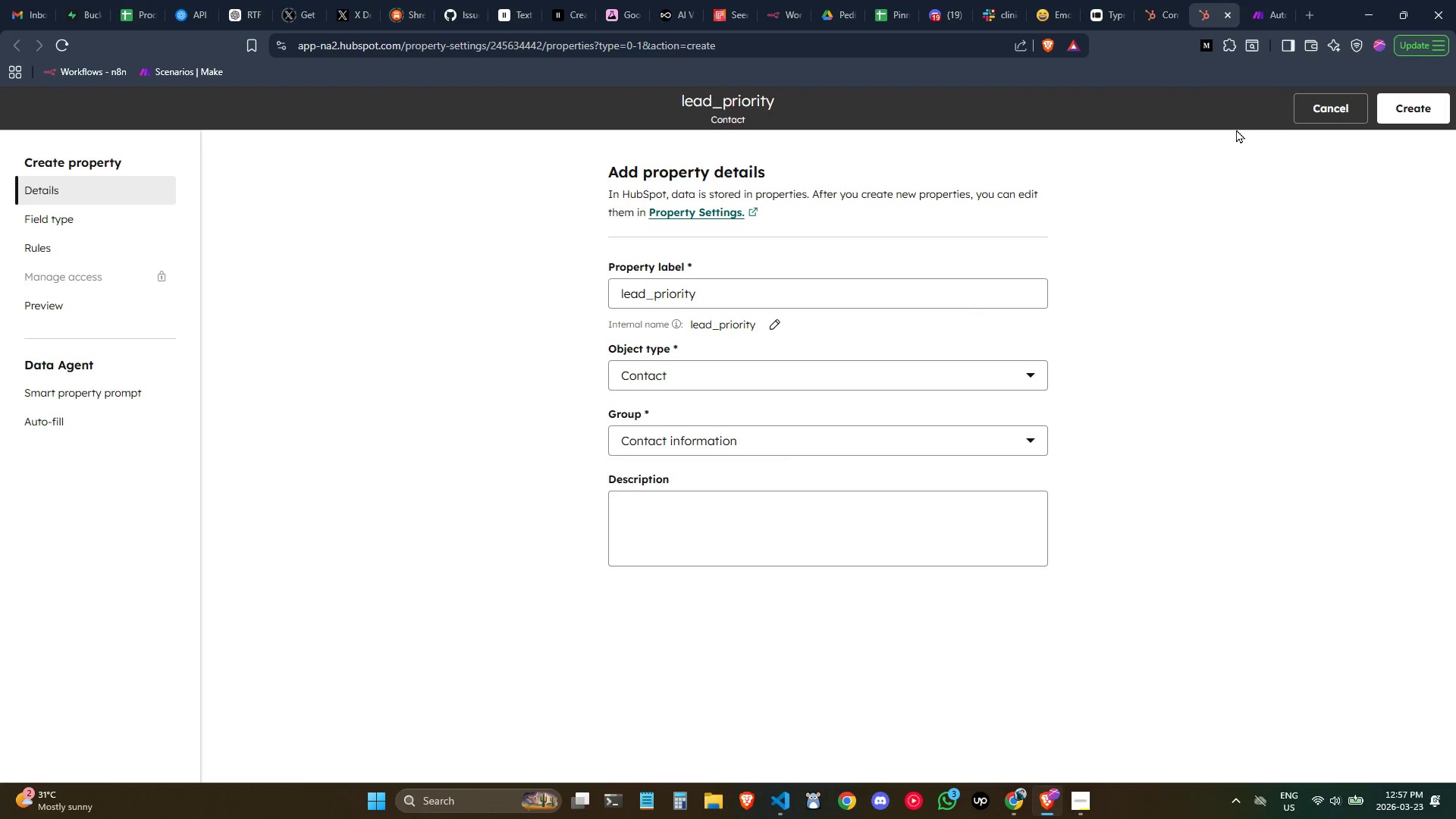 
left_click([714, 208])
 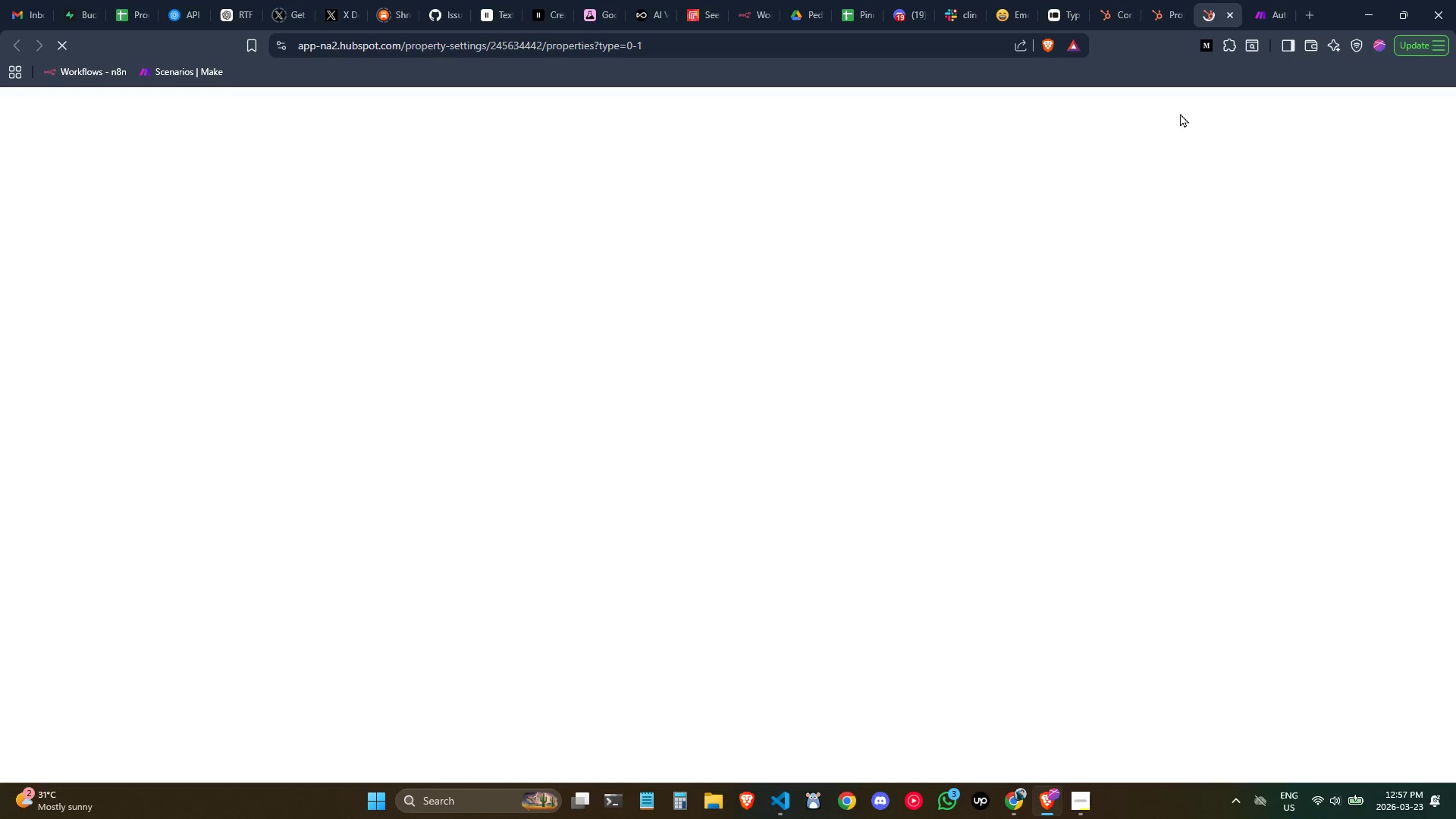 
mouse_move([1196, 52])
 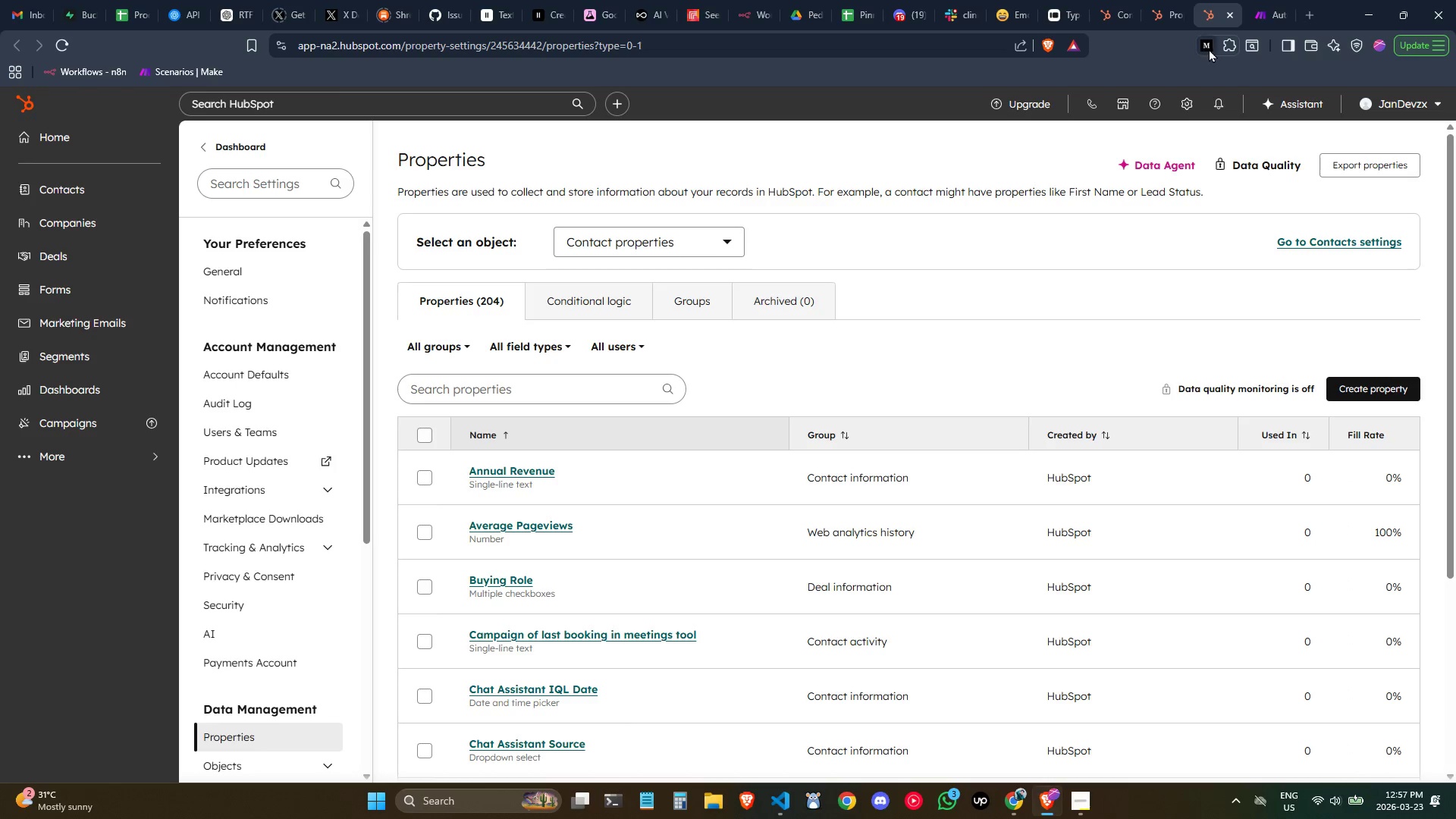 
mouse_move([1224, 16])
 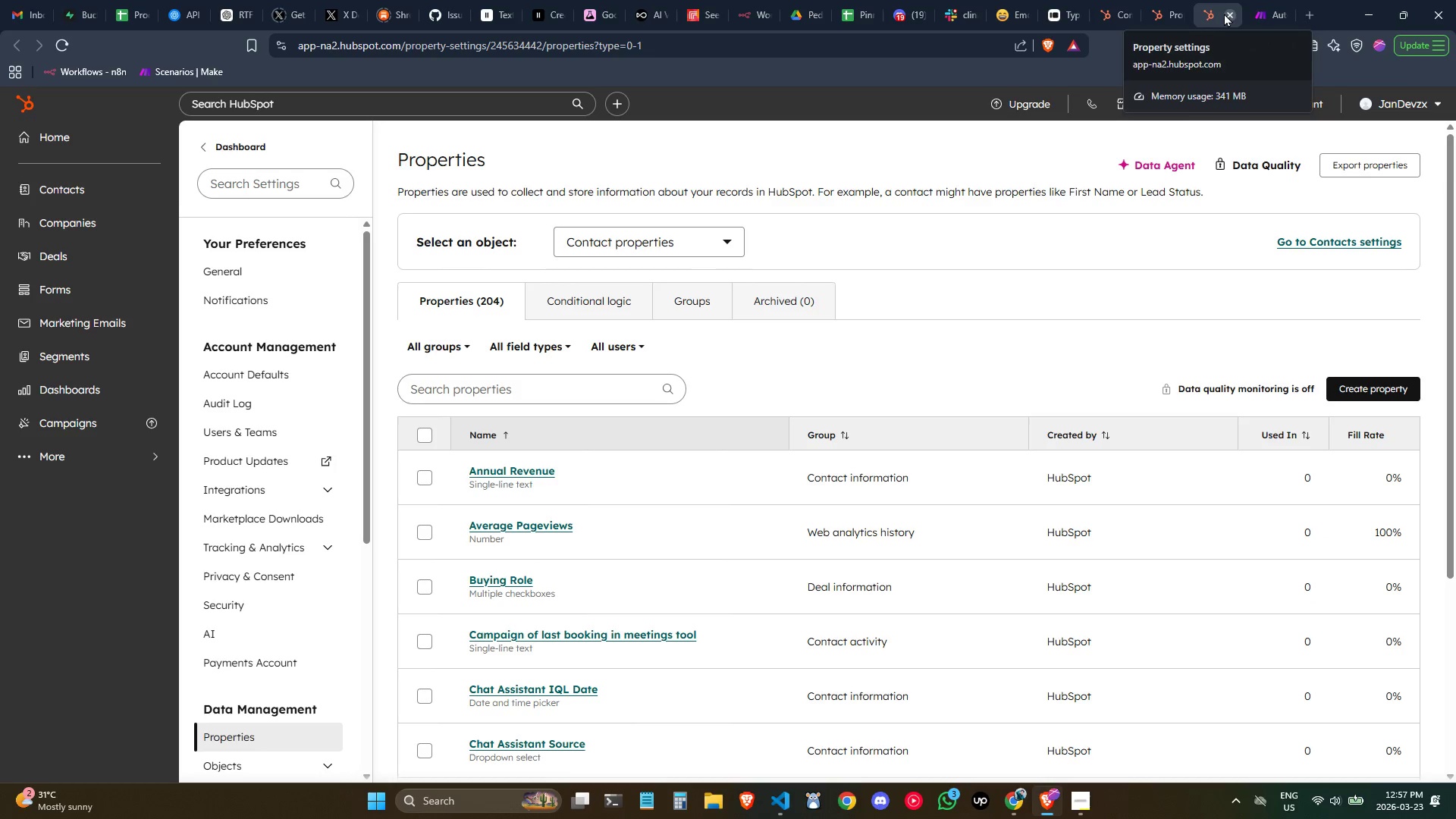 
left_click([1224, 13])
 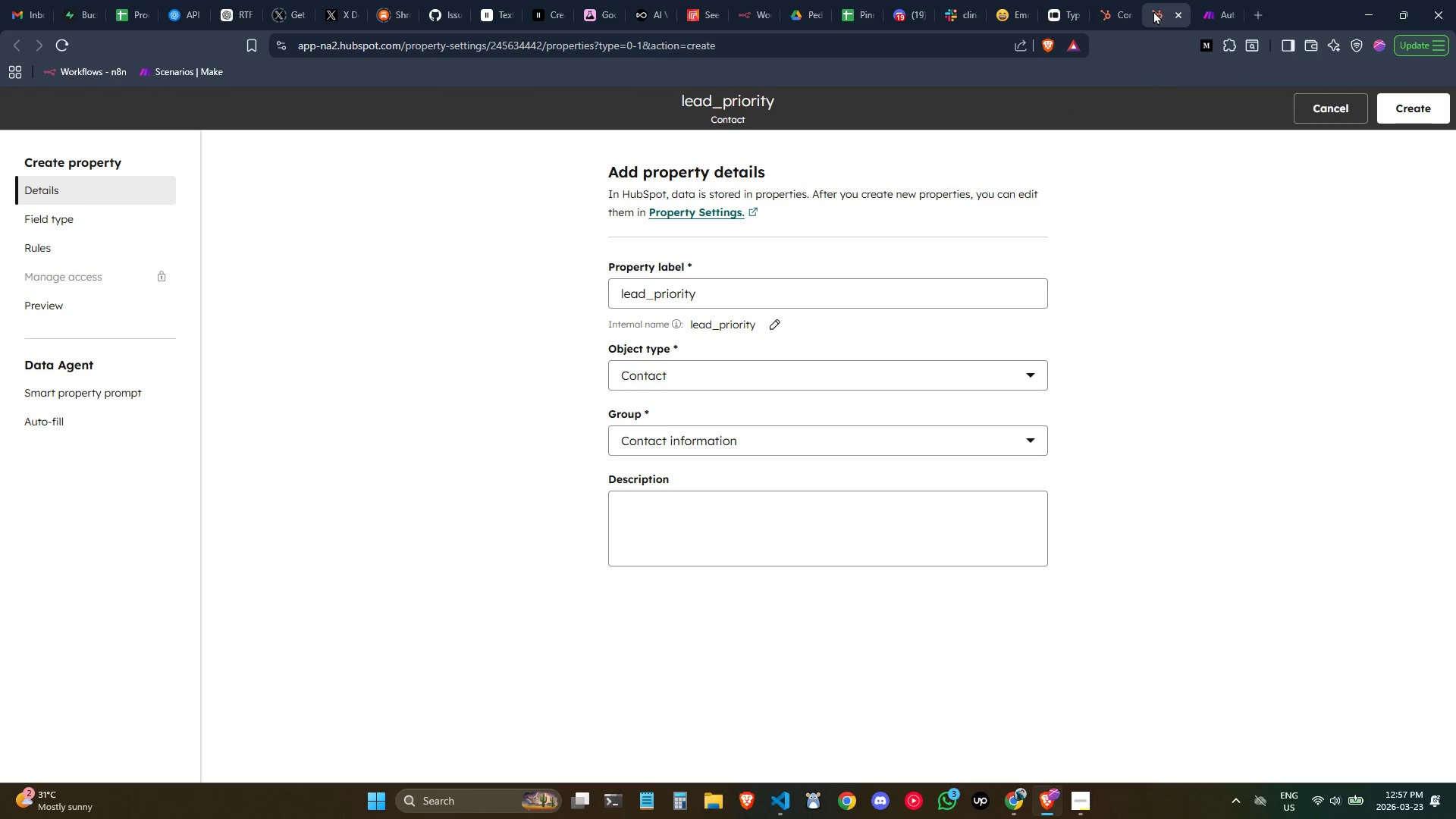 
left_click([1118, 9])
 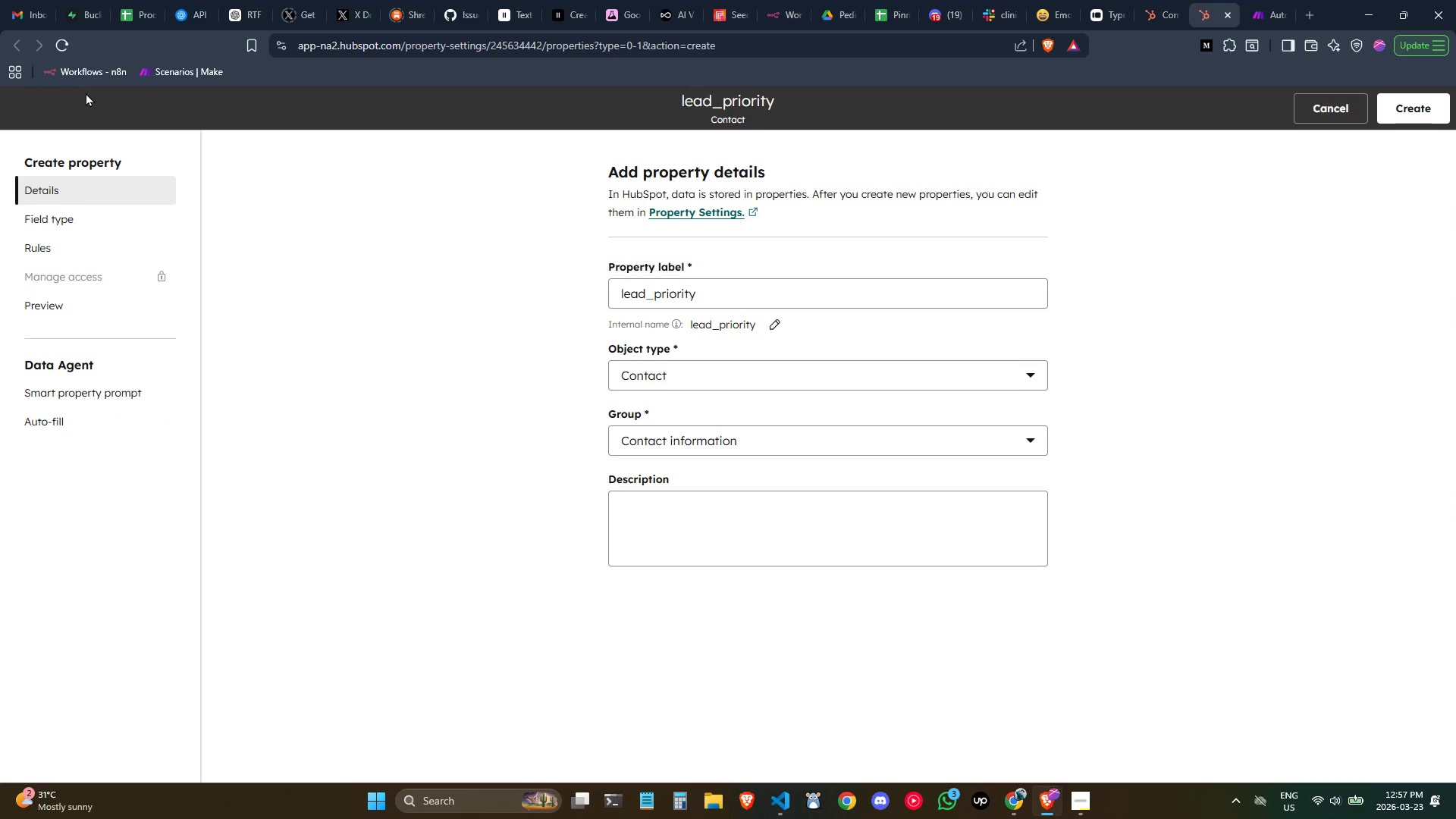 
left_click([15, 41])
 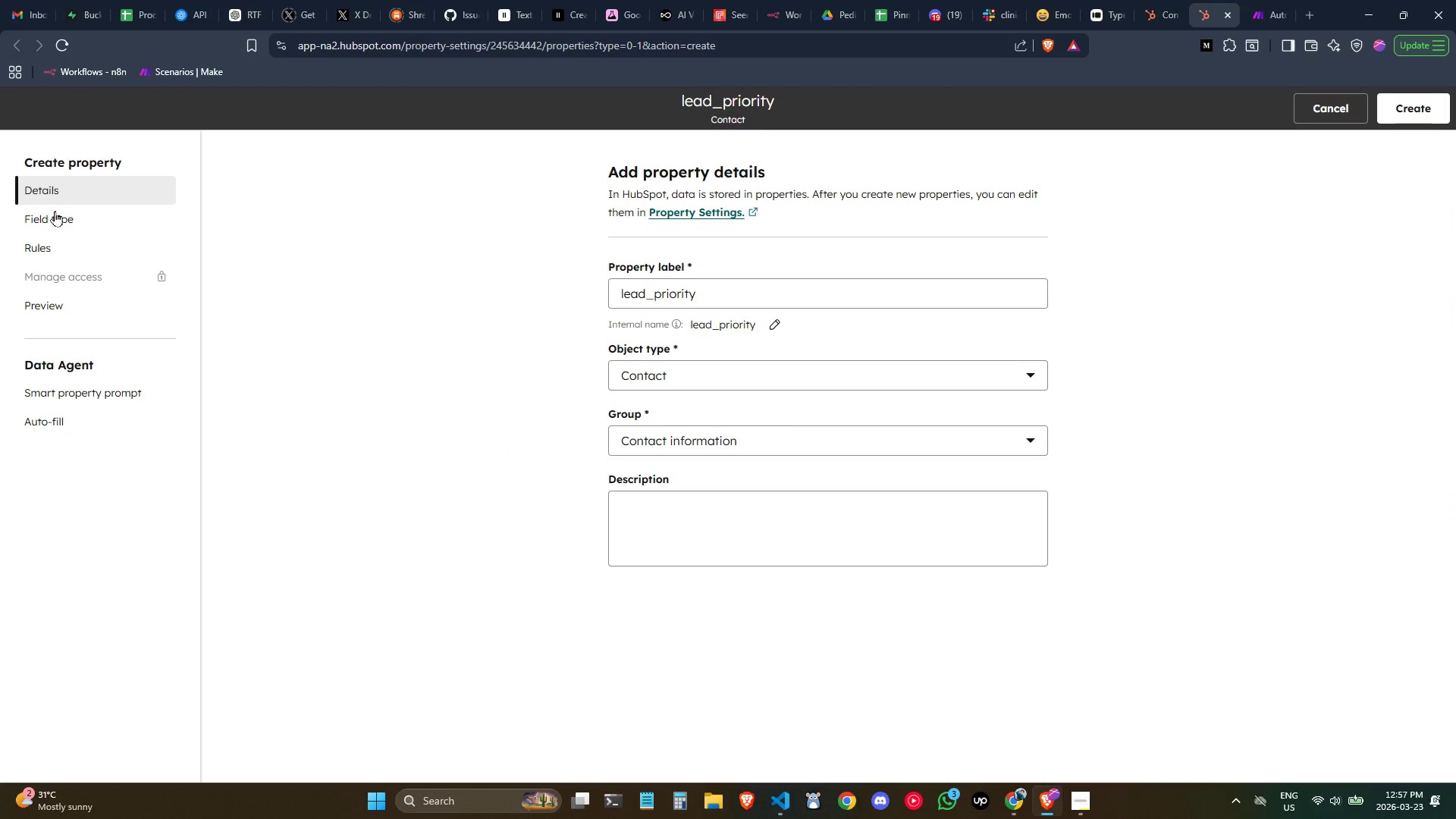 
left_click([56, 223])
 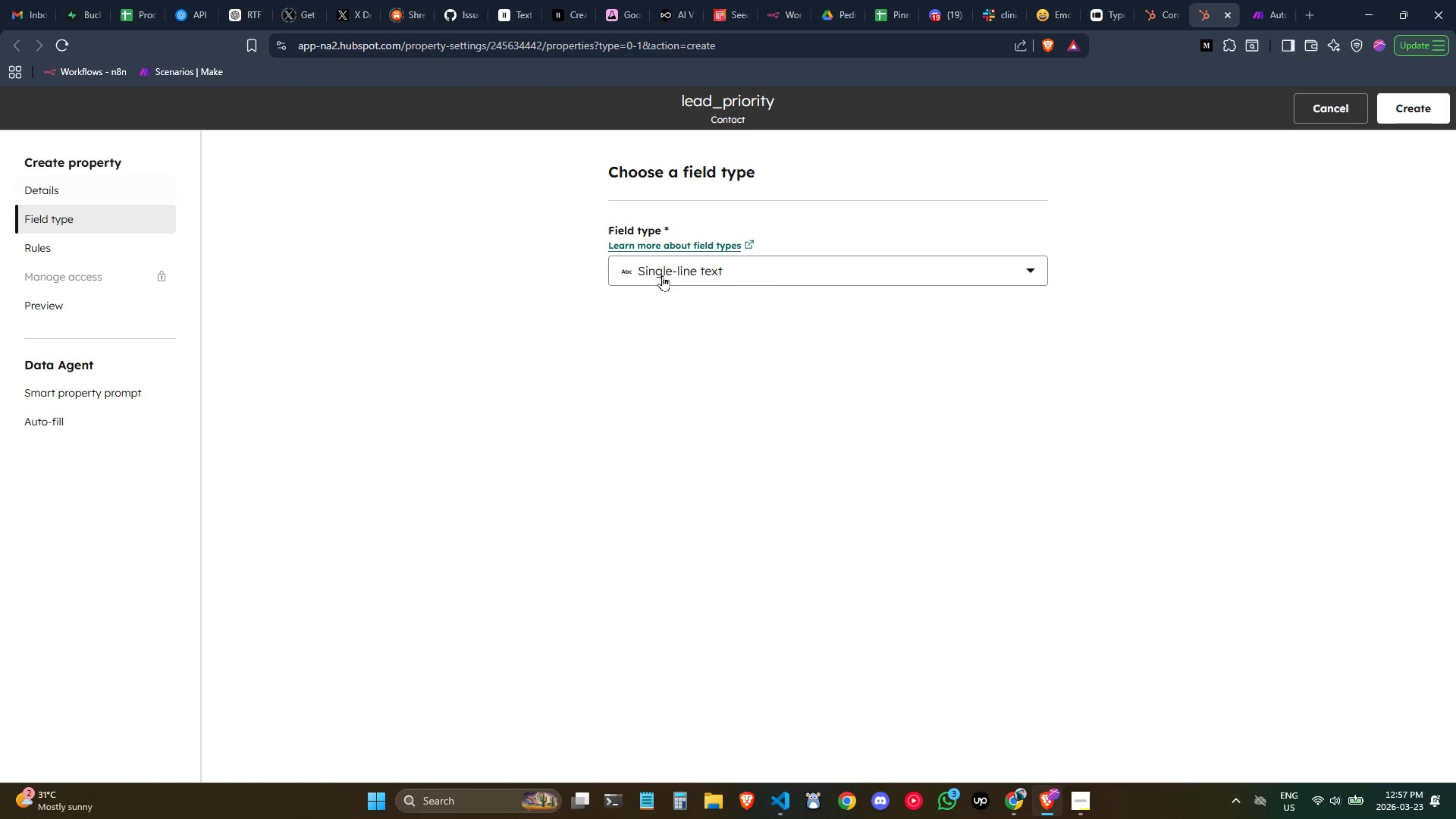 
left_click([688, 282])
 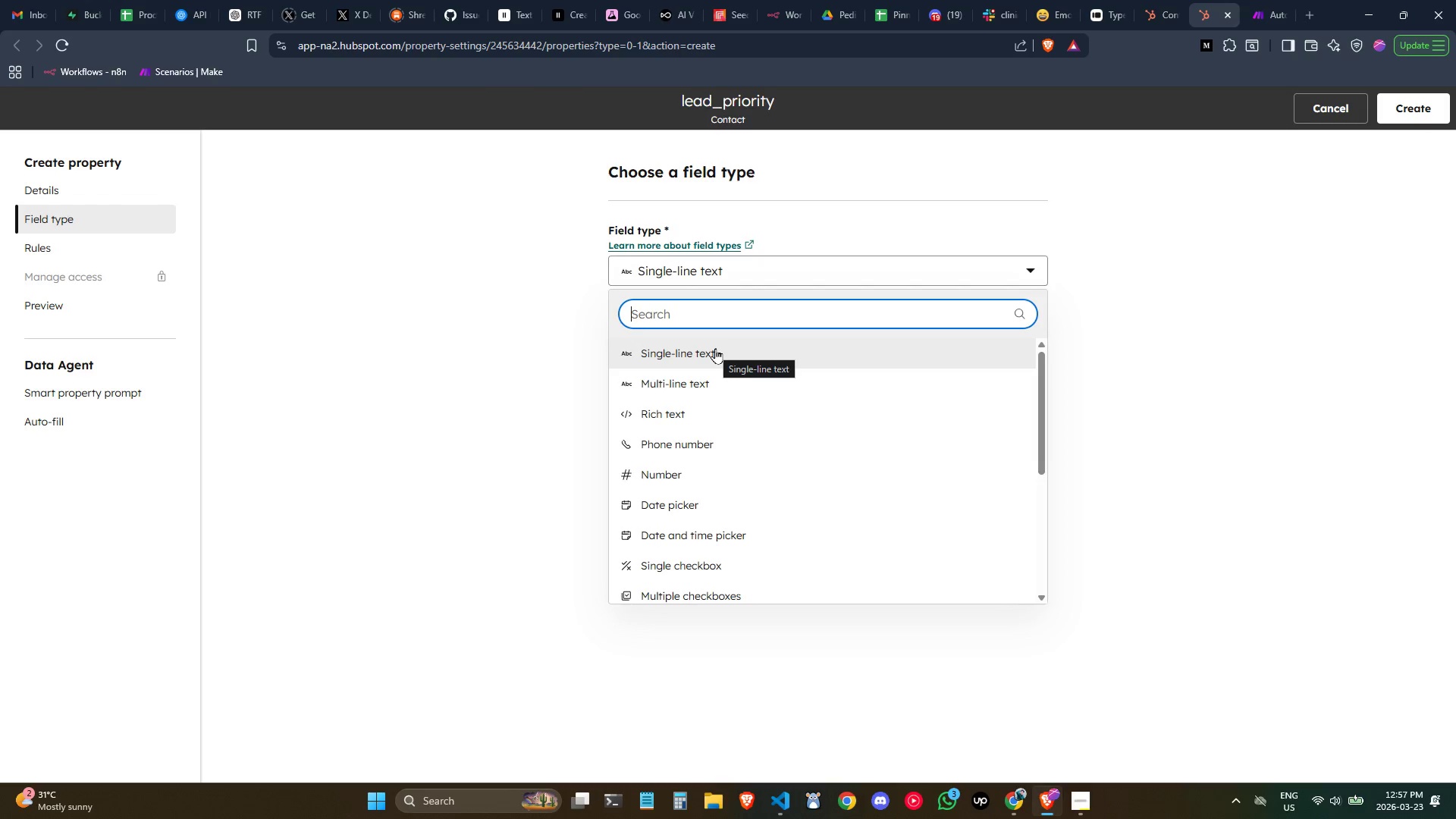 
left_click([715, 348])
 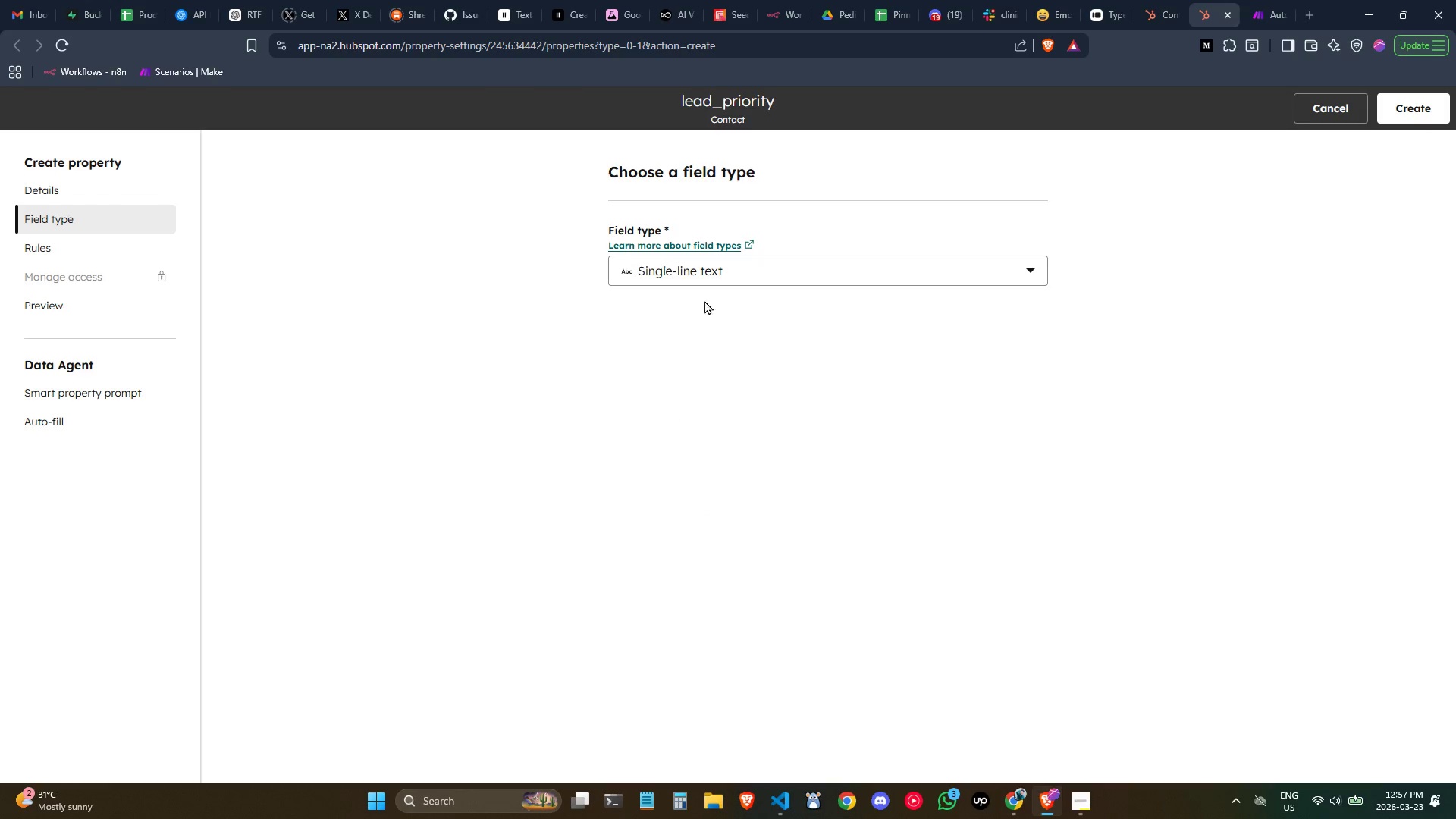 
left_click([704, 272])
 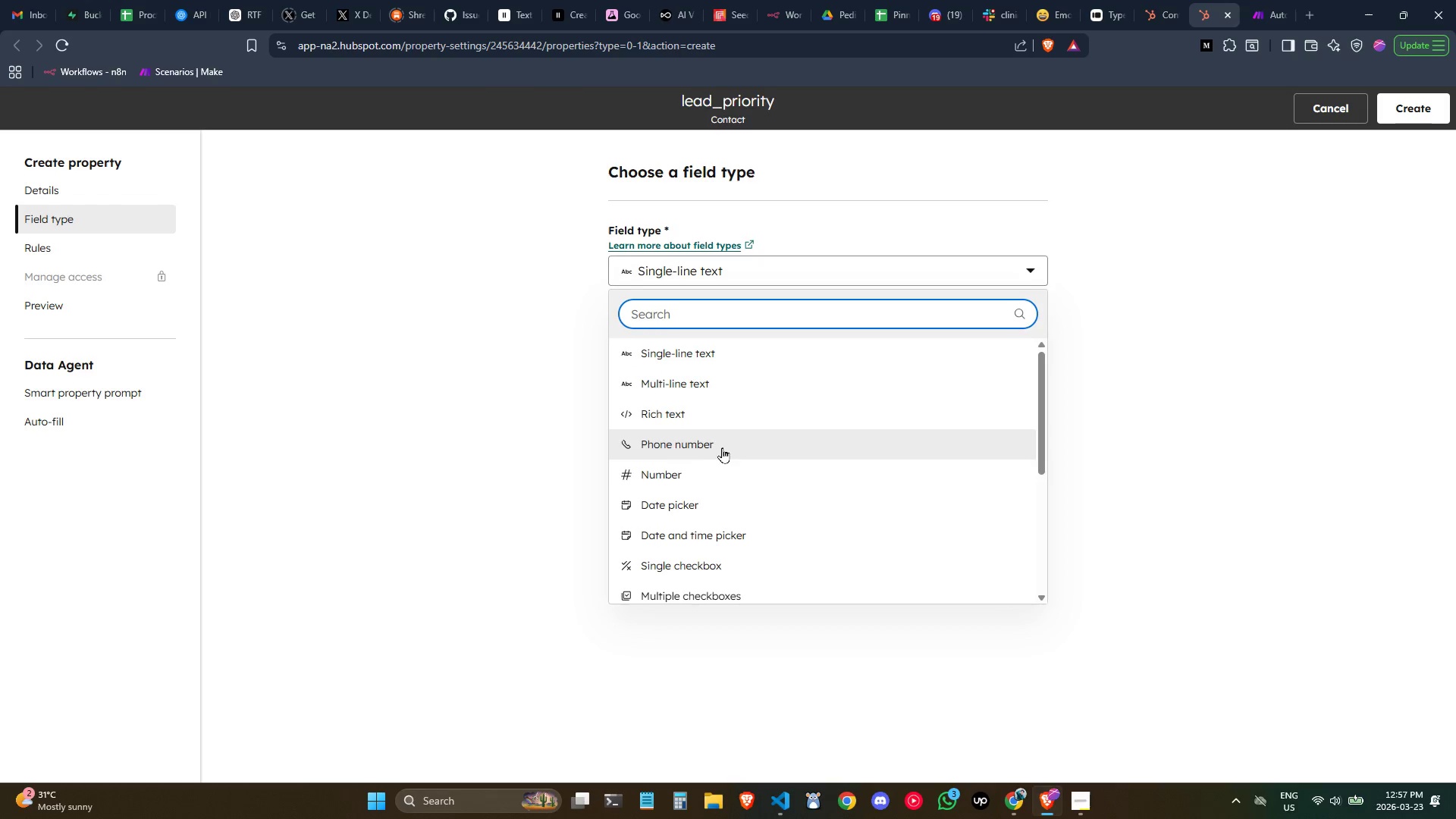 
scroll: coordinate [729, 474], scroll_direction: down, amount: 1.0
 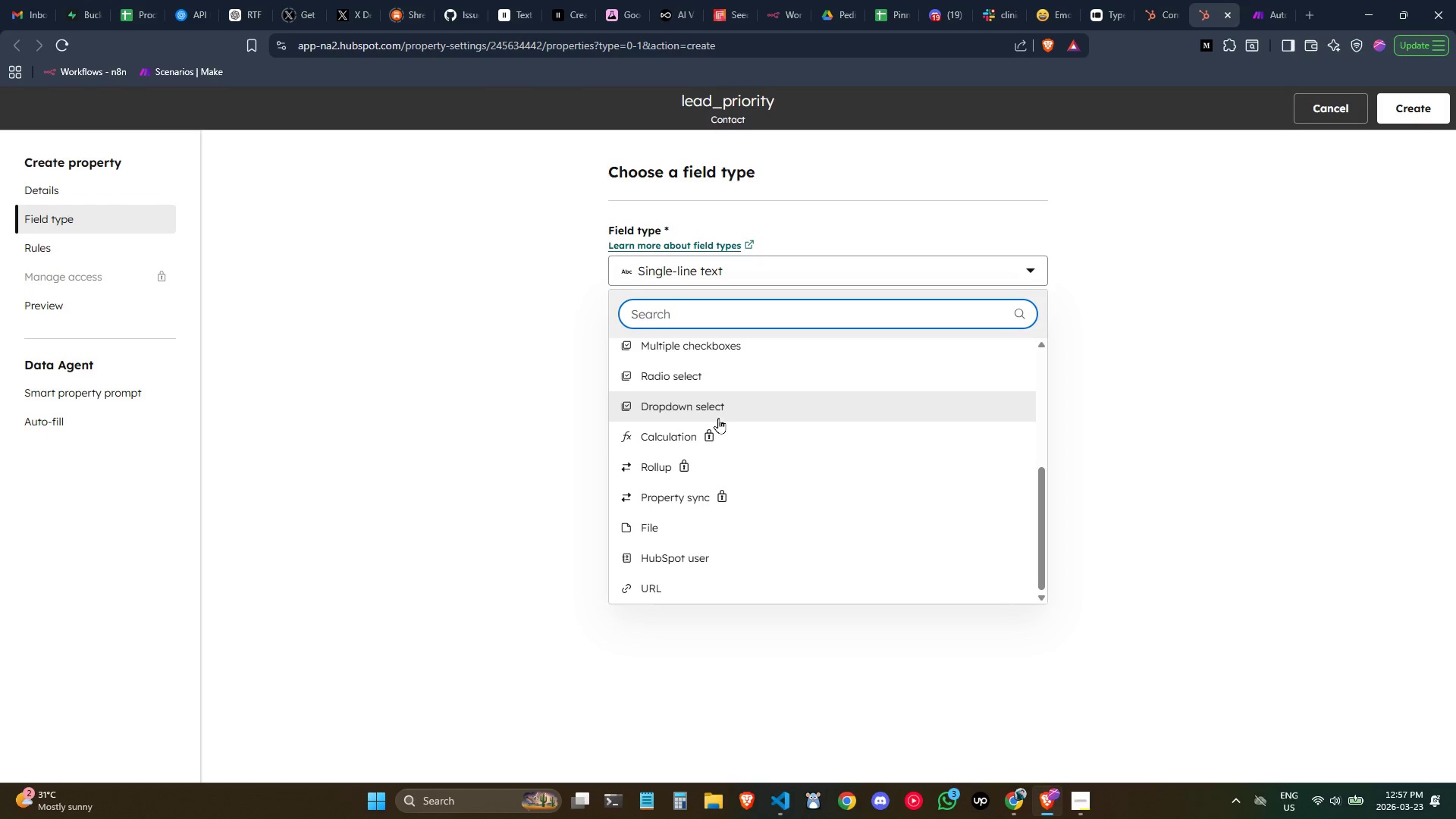 
mouse_move([739, 396])
 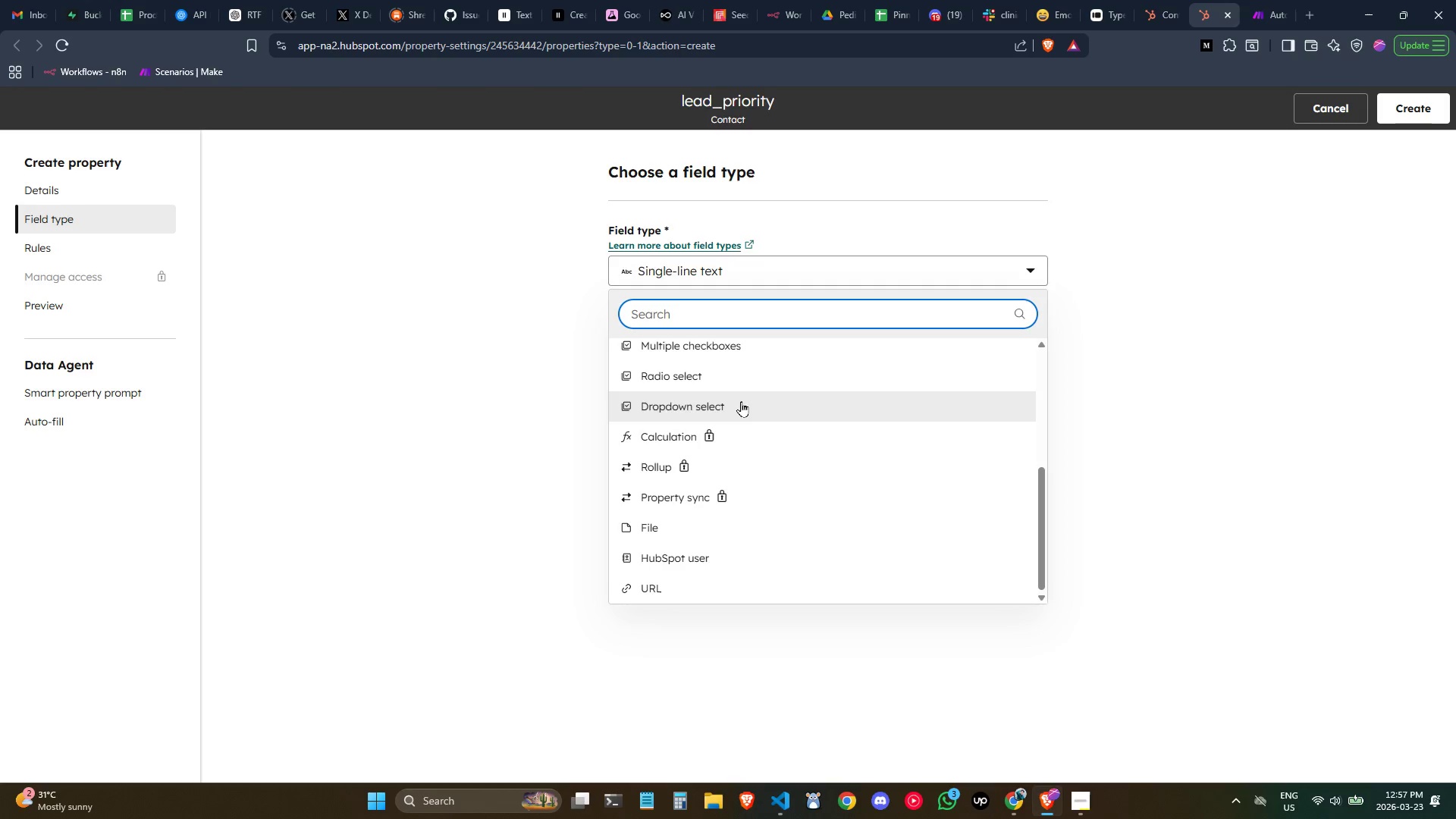 
left_click([741, 401])
 